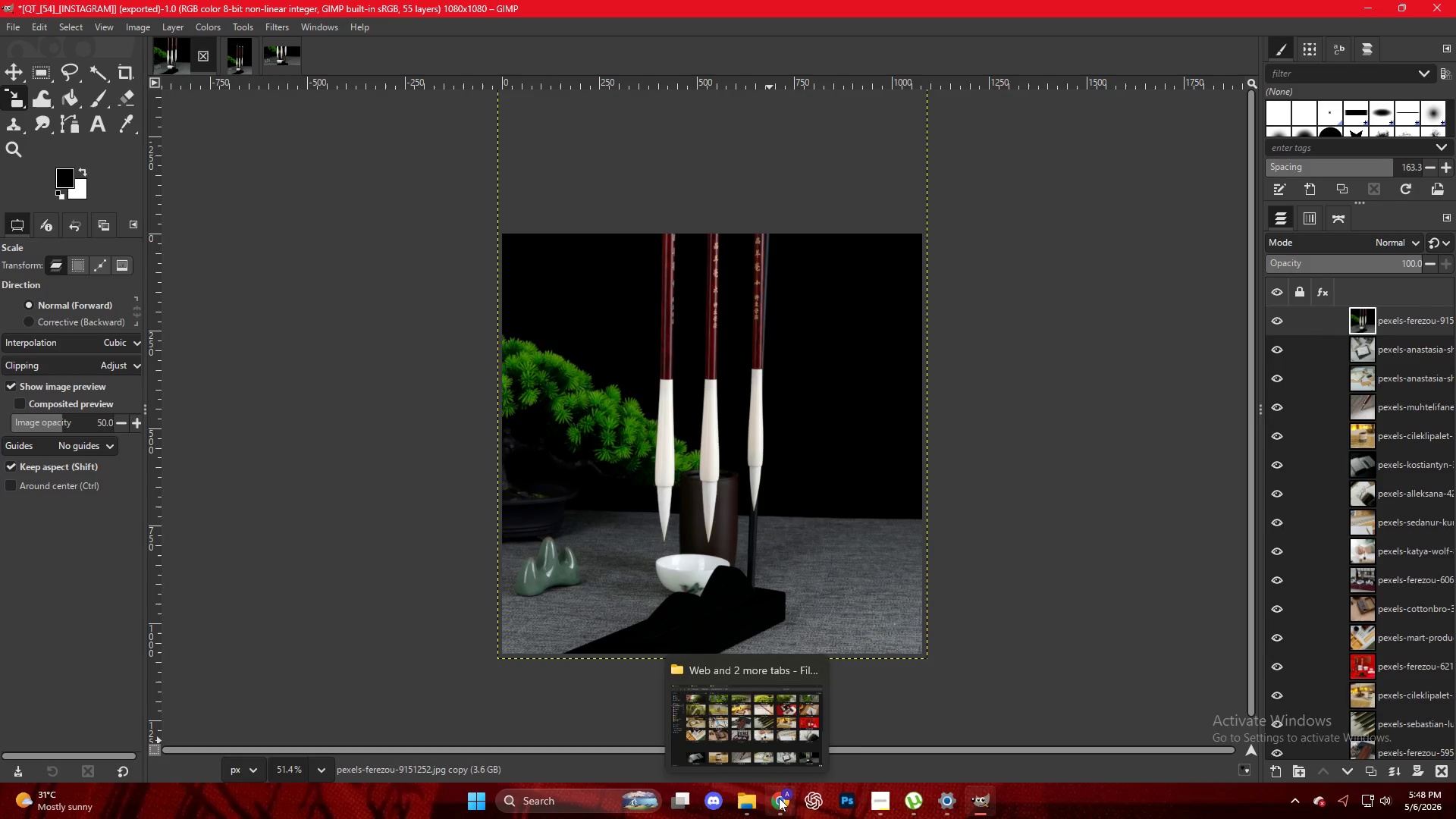 
left_click([779, 799])
 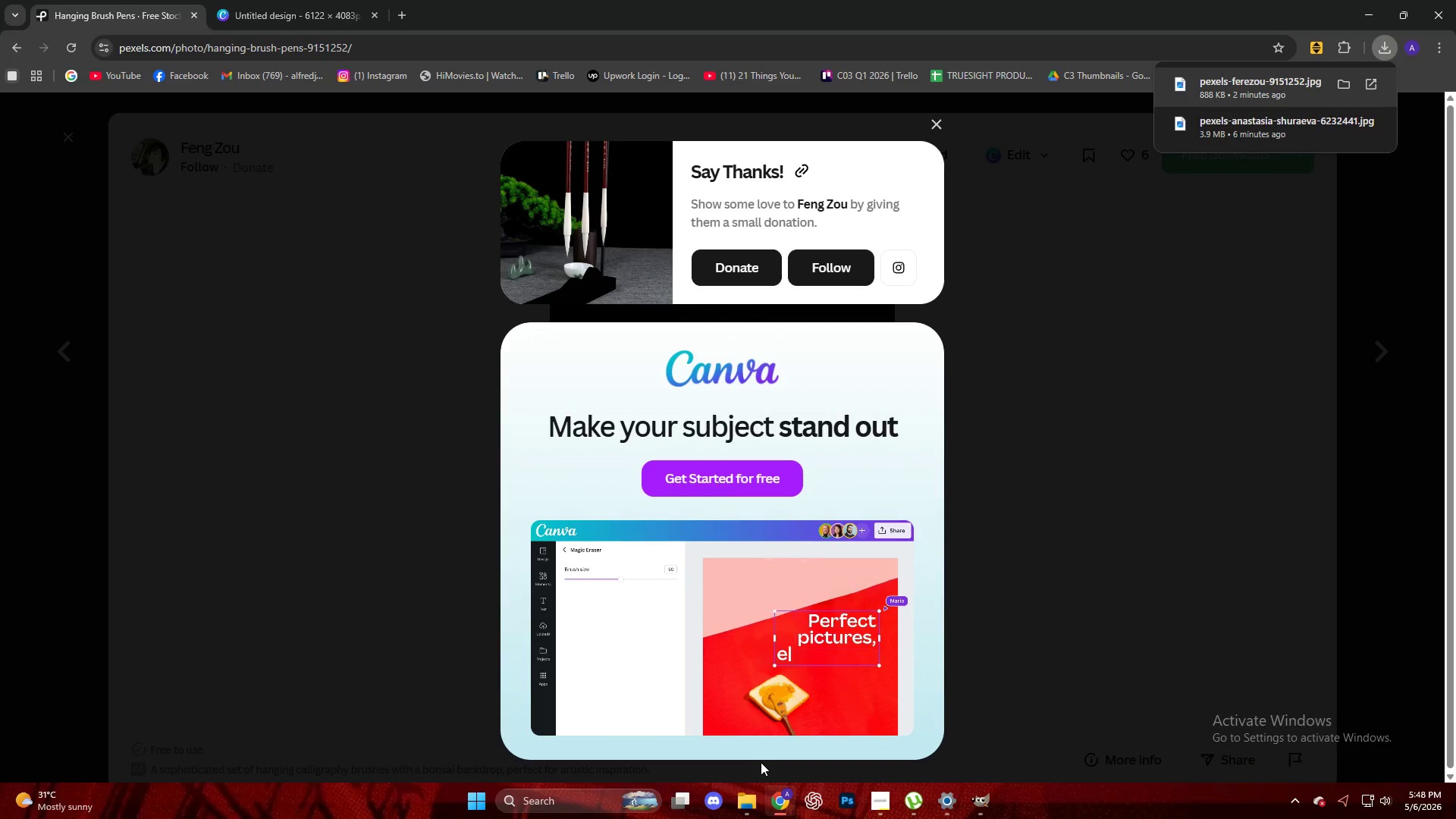 
wait(7.44)
 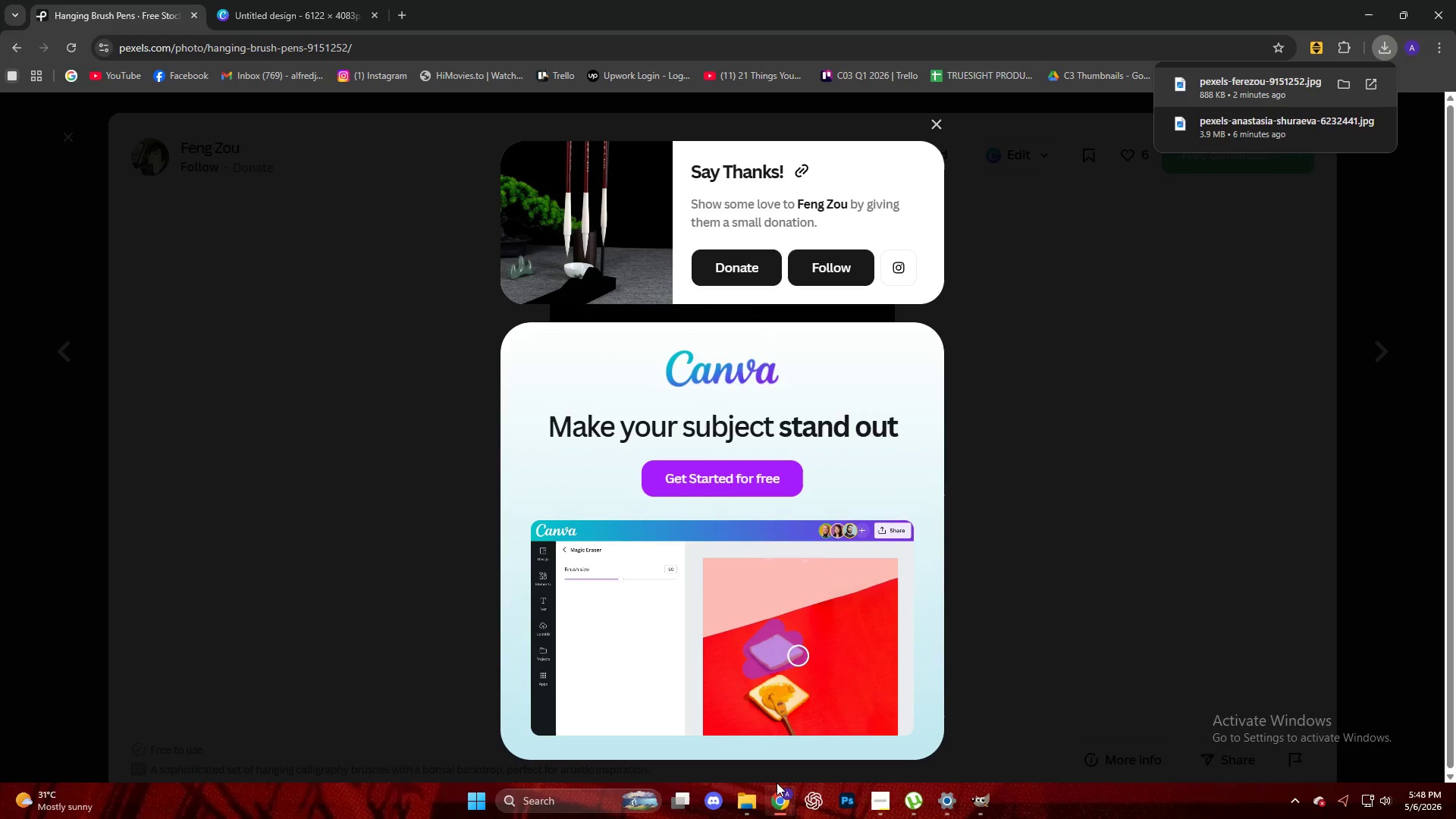 
scroll: coordinate [1068, 552], scroll_direction: down, amount: 9.0
 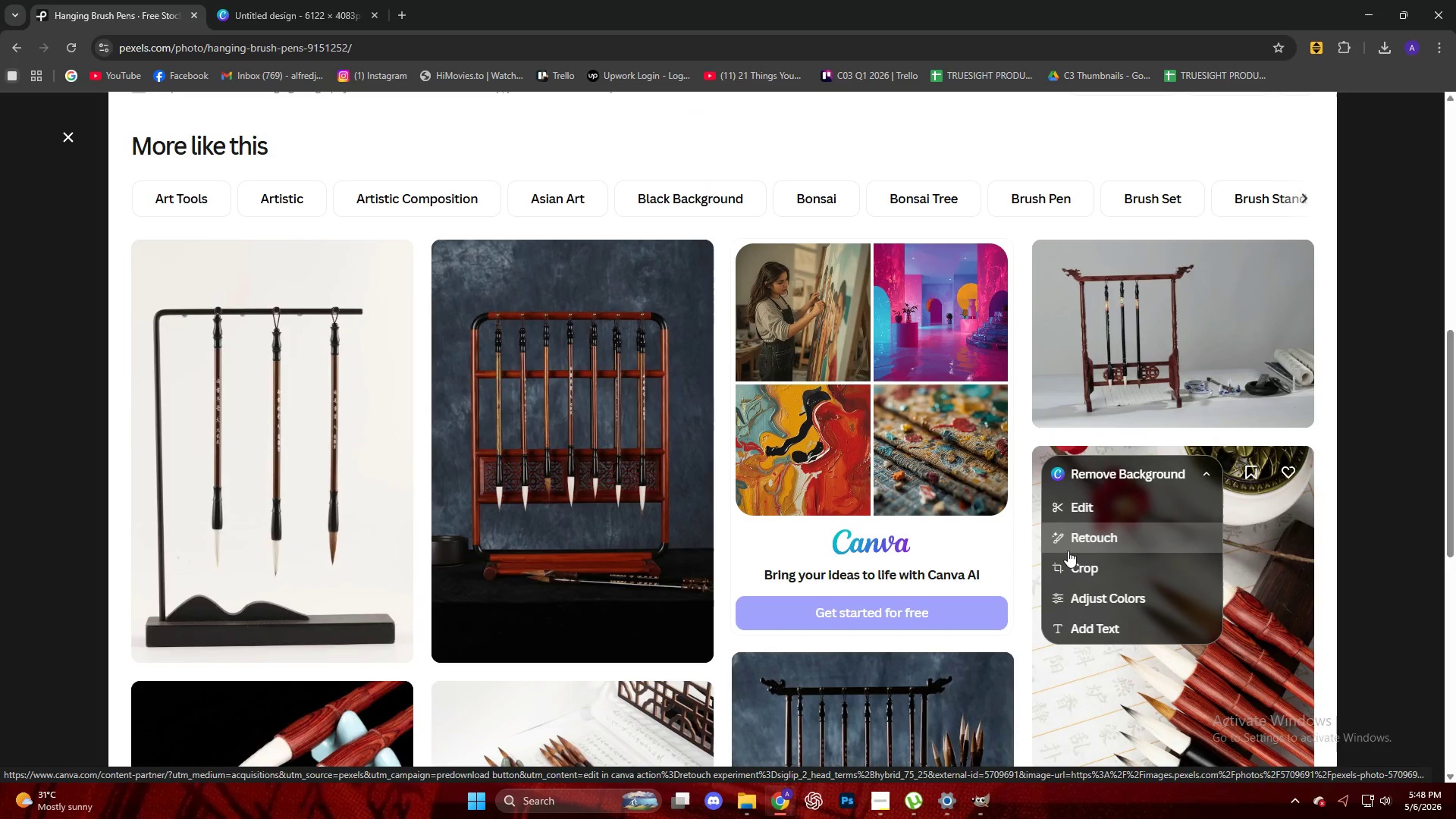 
wait(8.03)
 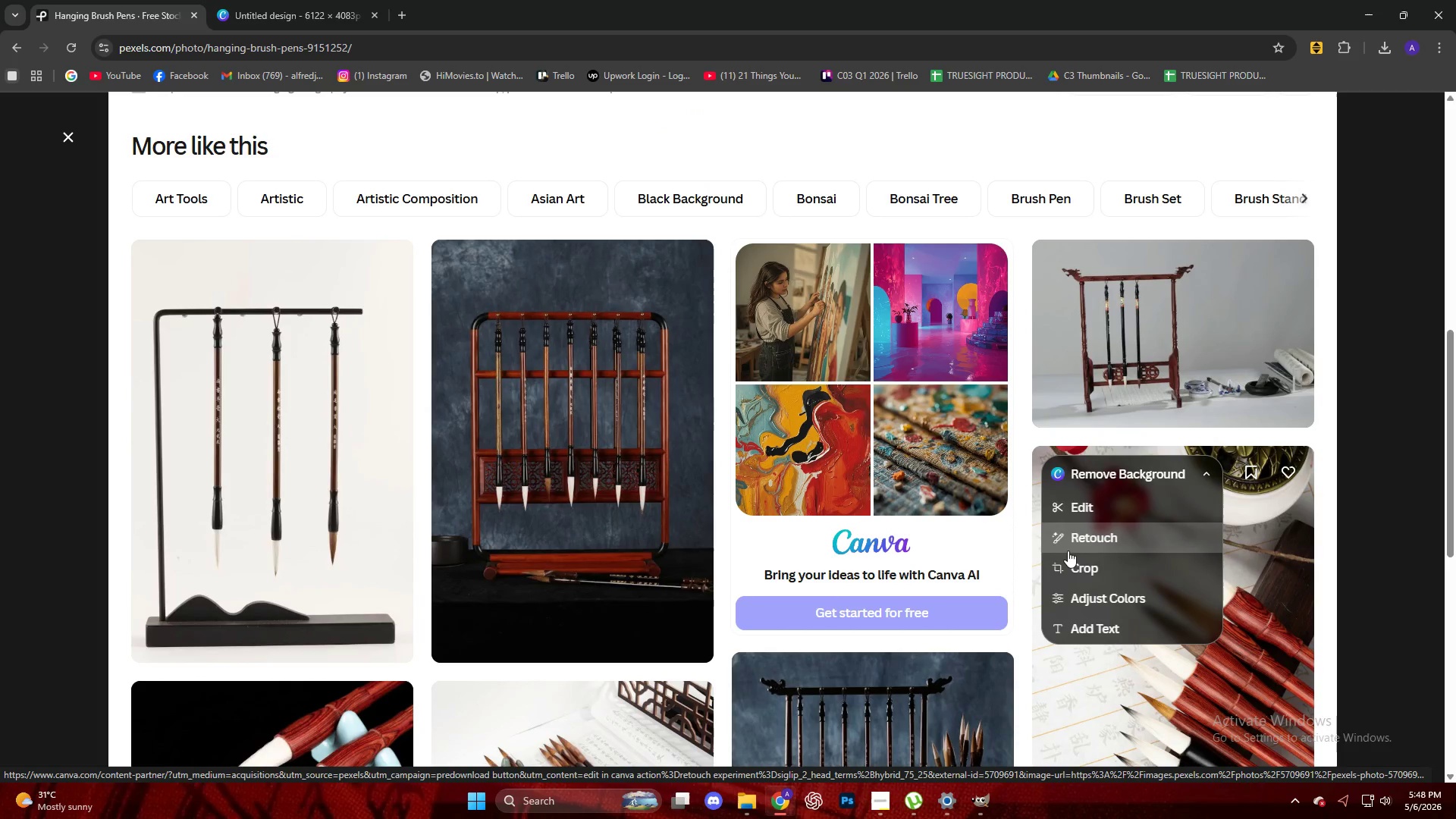 
scroll: coordinate [878, 511], scroll_direction: down, amount: 6.0
 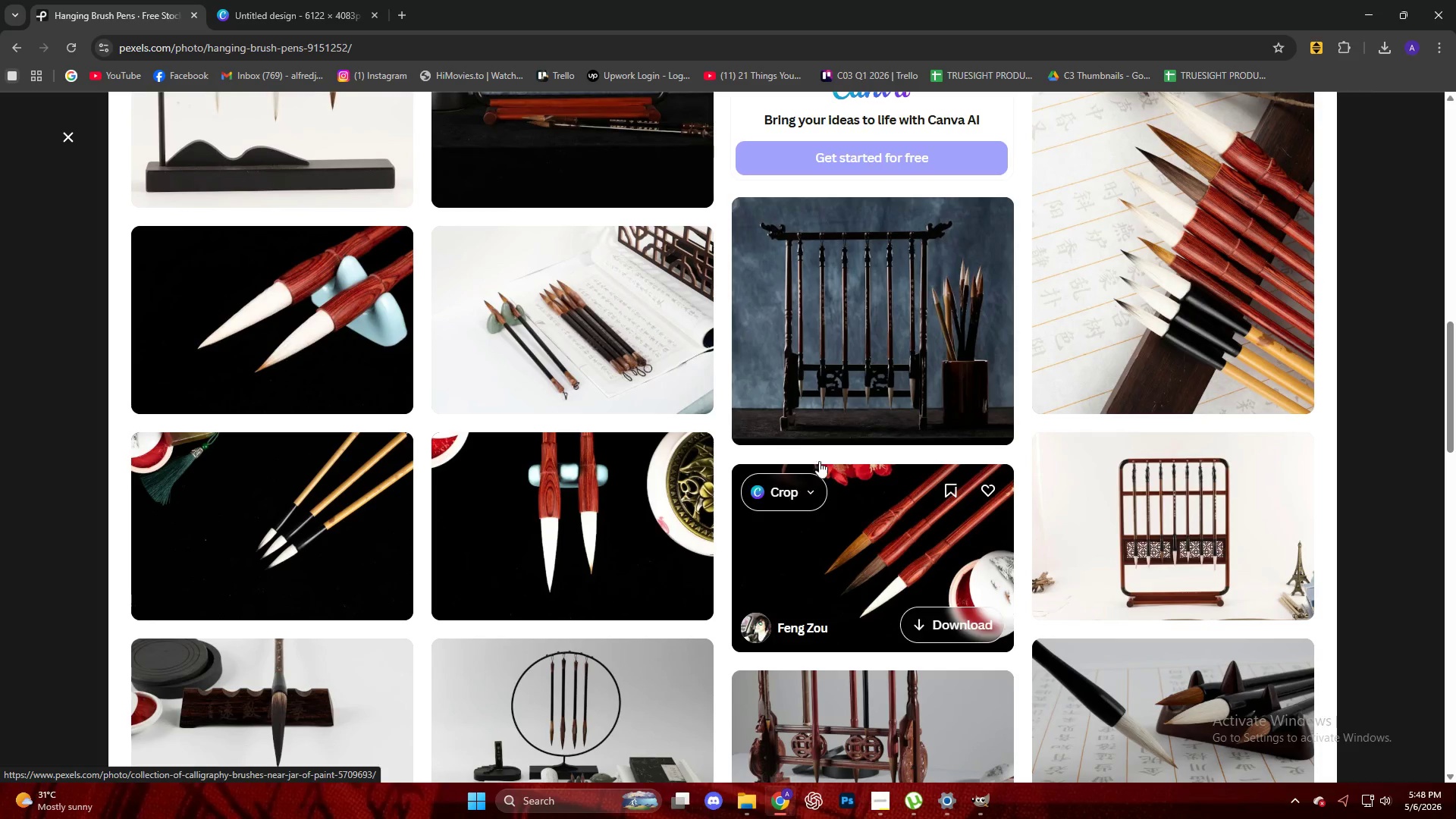 
left_click([594, 320])
 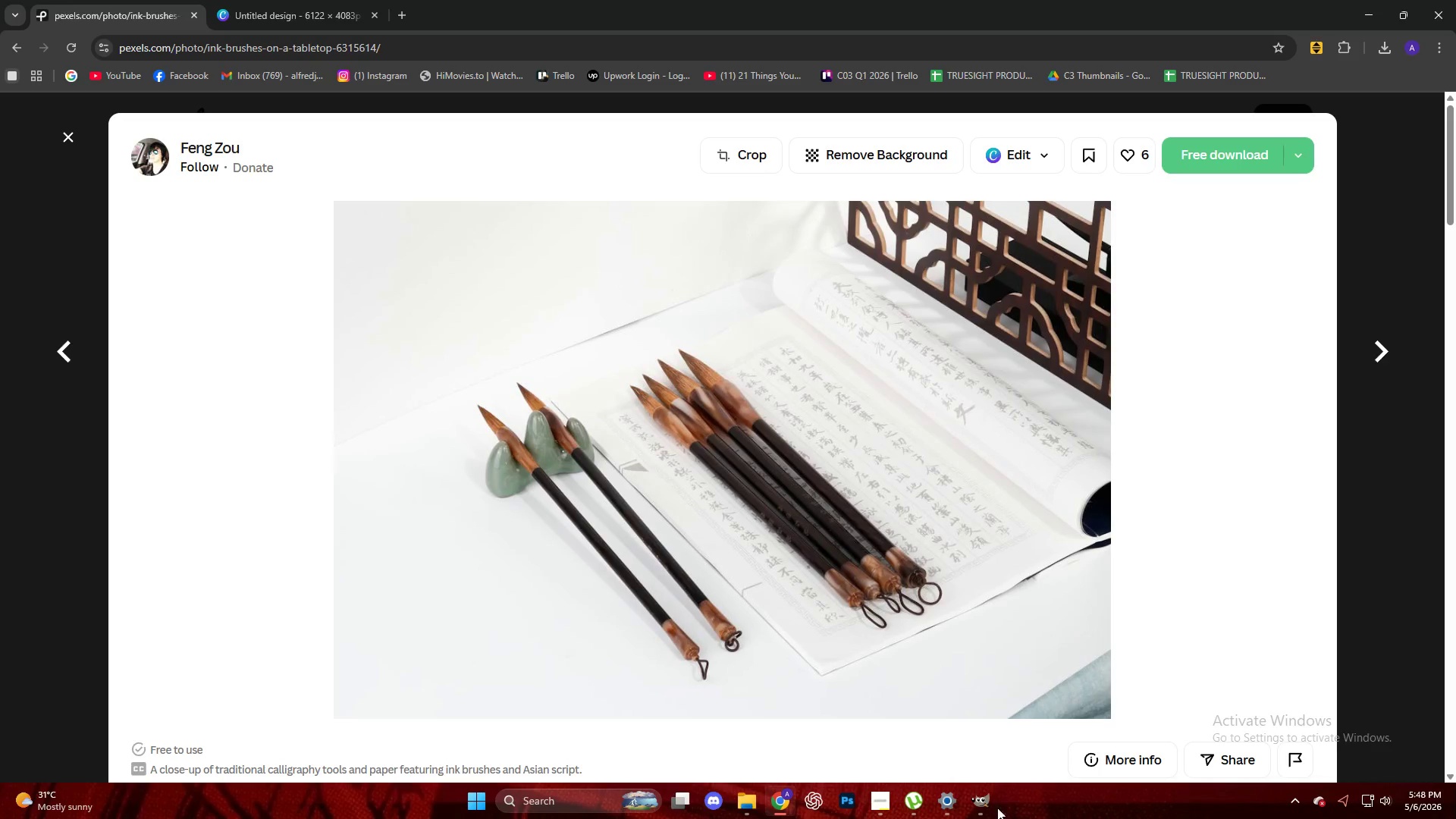 
left_click([987, 801])
 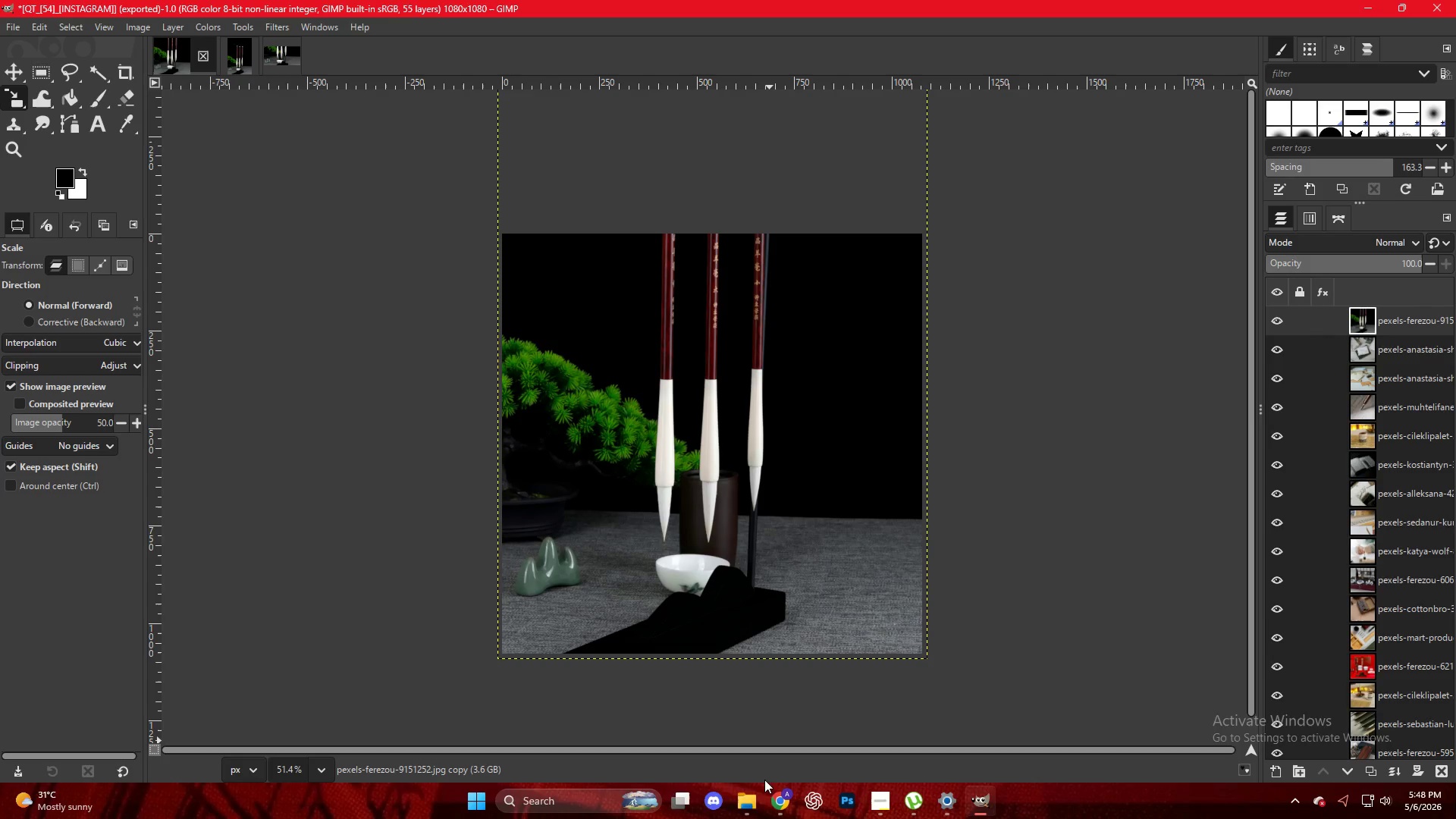 
left_click([781, 796])
 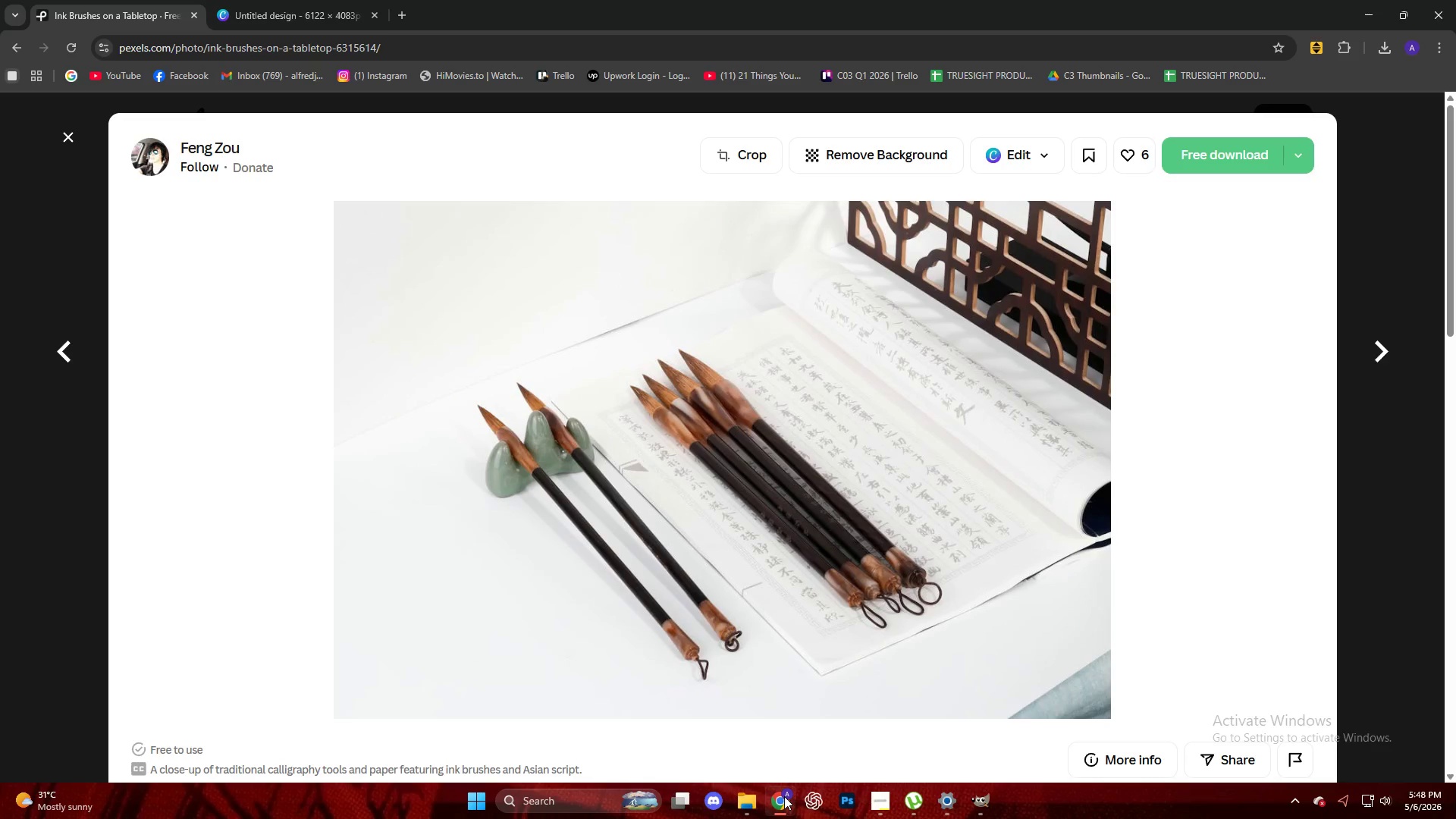 
left_click([784, 796])
 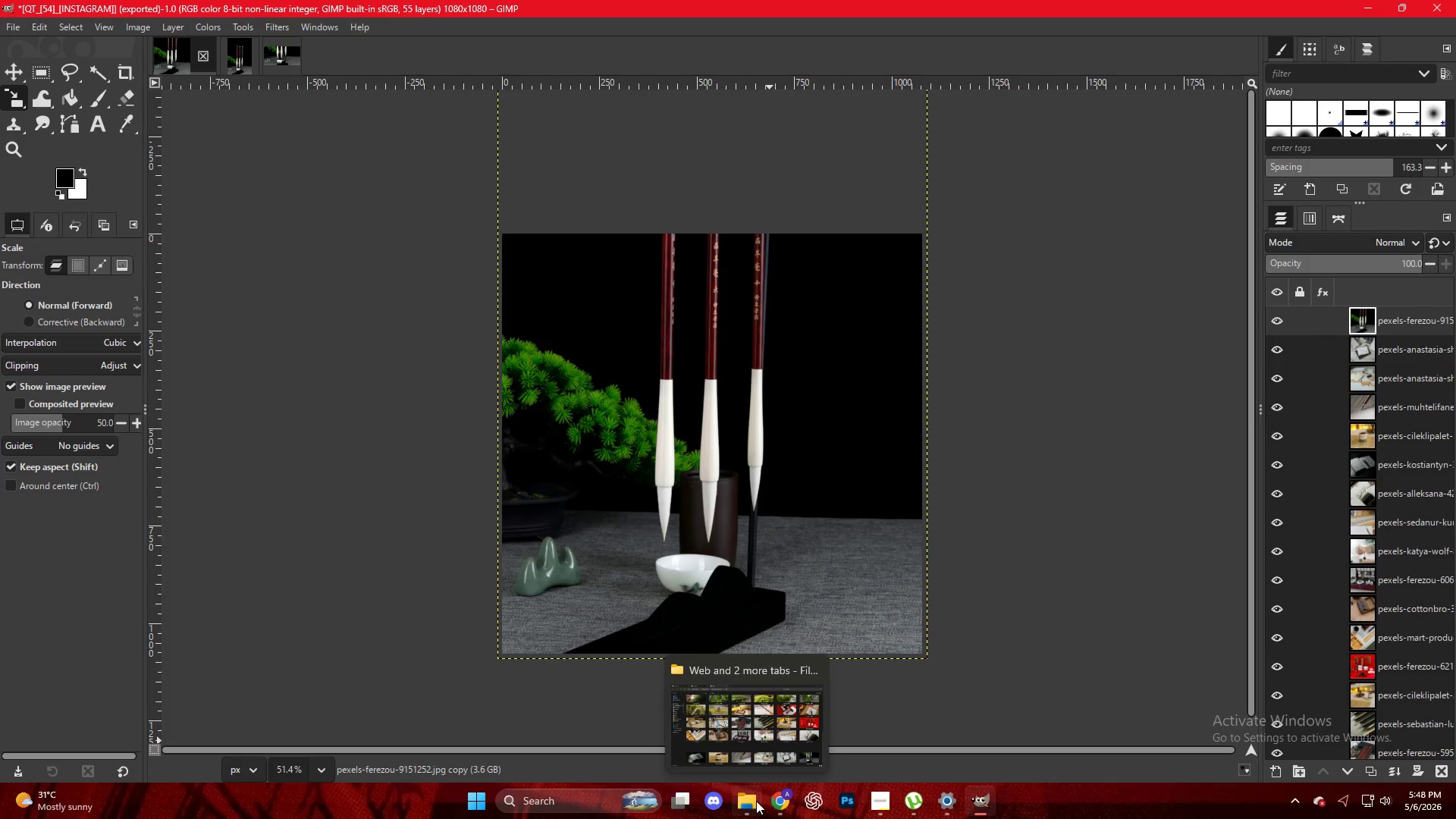 
wait(5.94)
 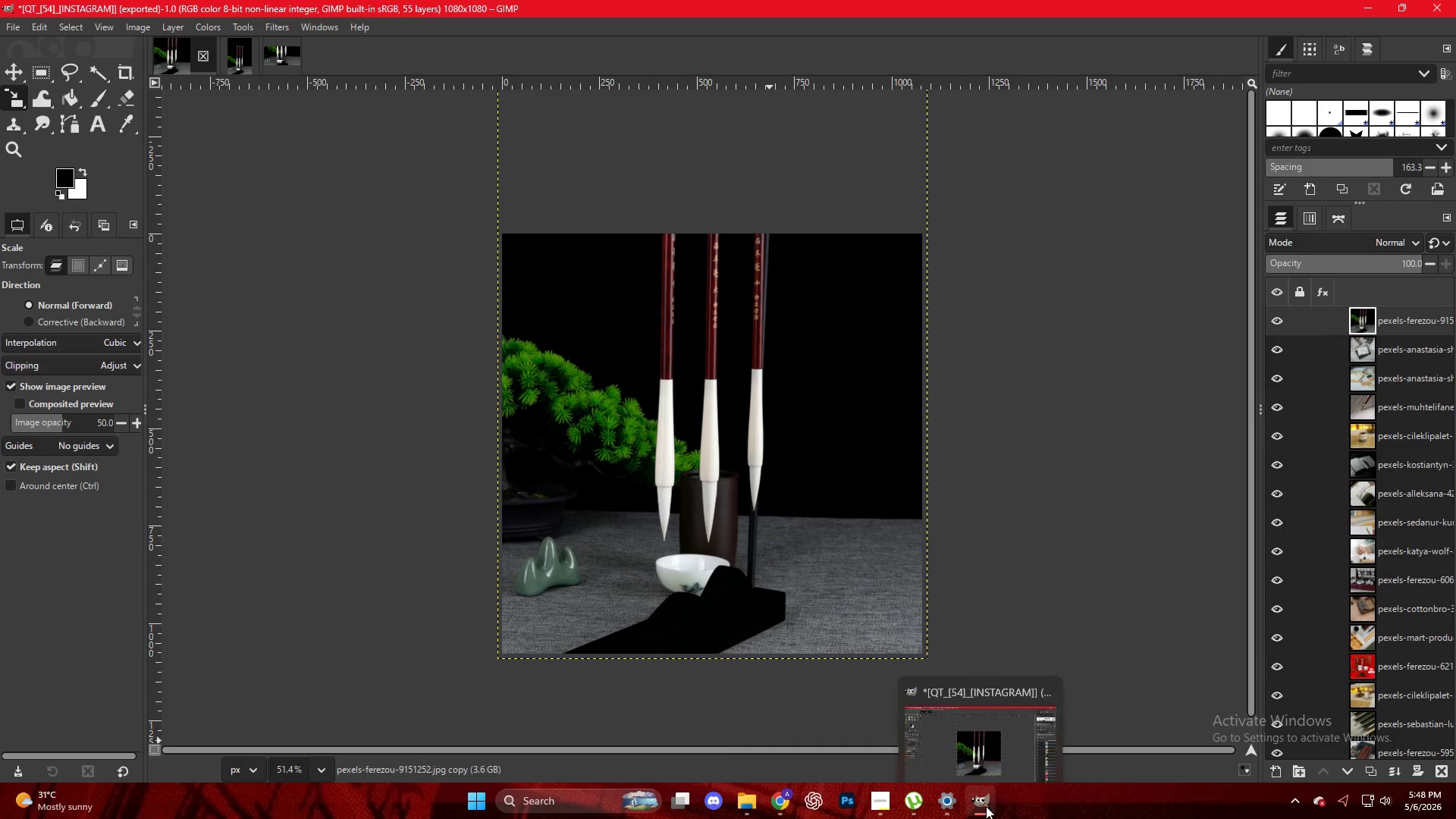 
left_click([755, 799])
 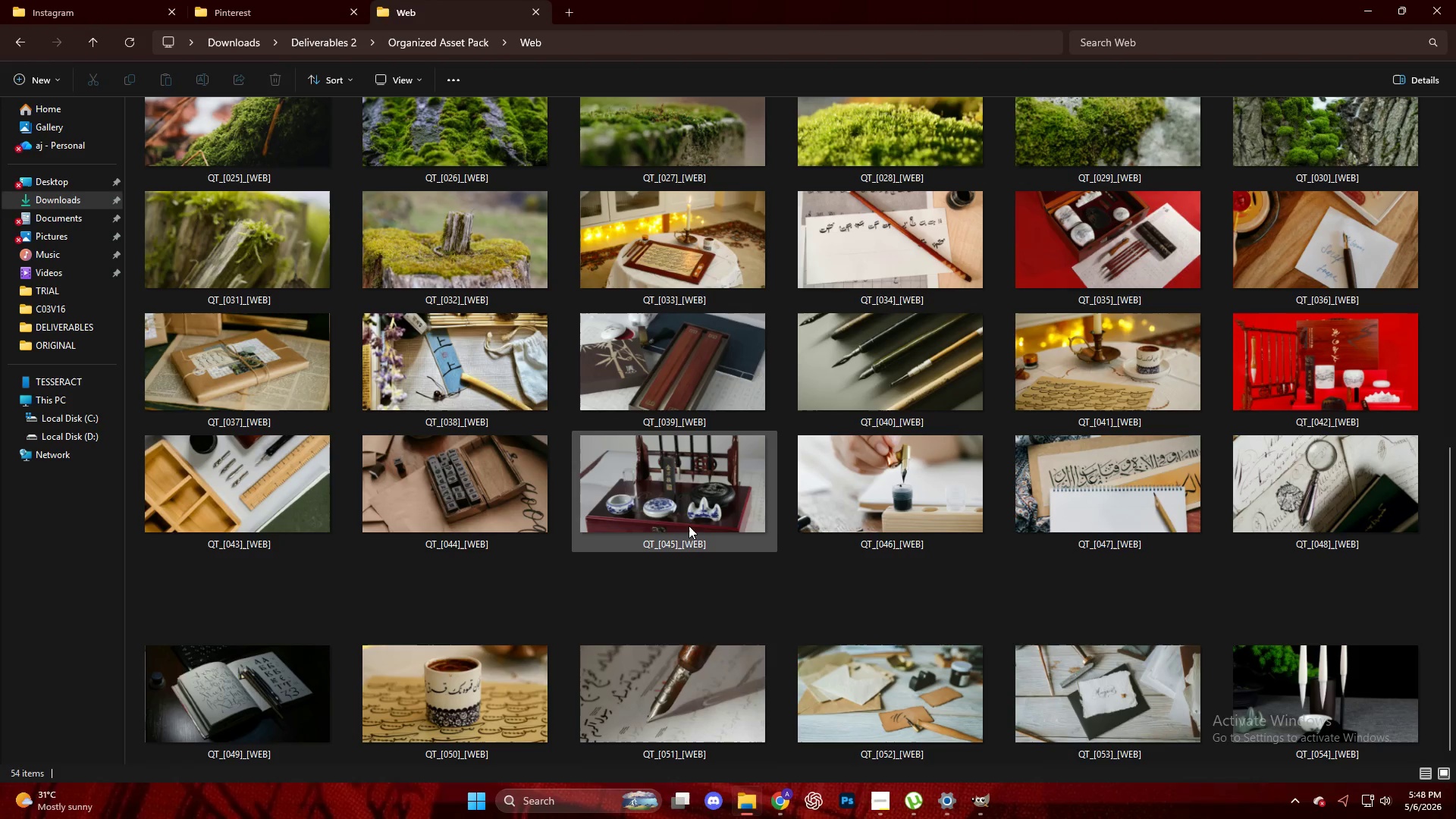 
scroll: coordinate [696, 535], scroll_direction: down, amount: 10.0
 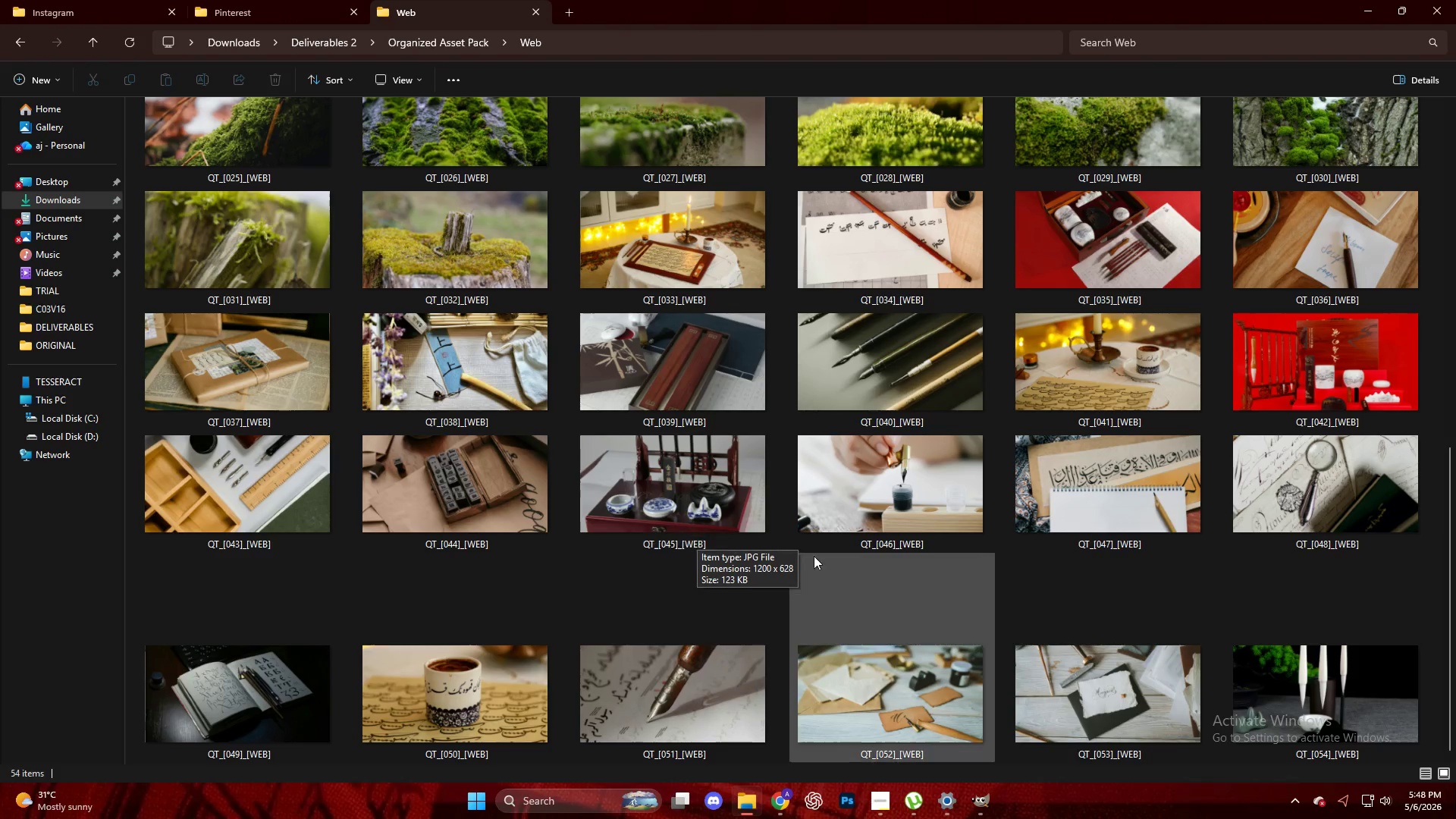 
left_click([987, 813])
 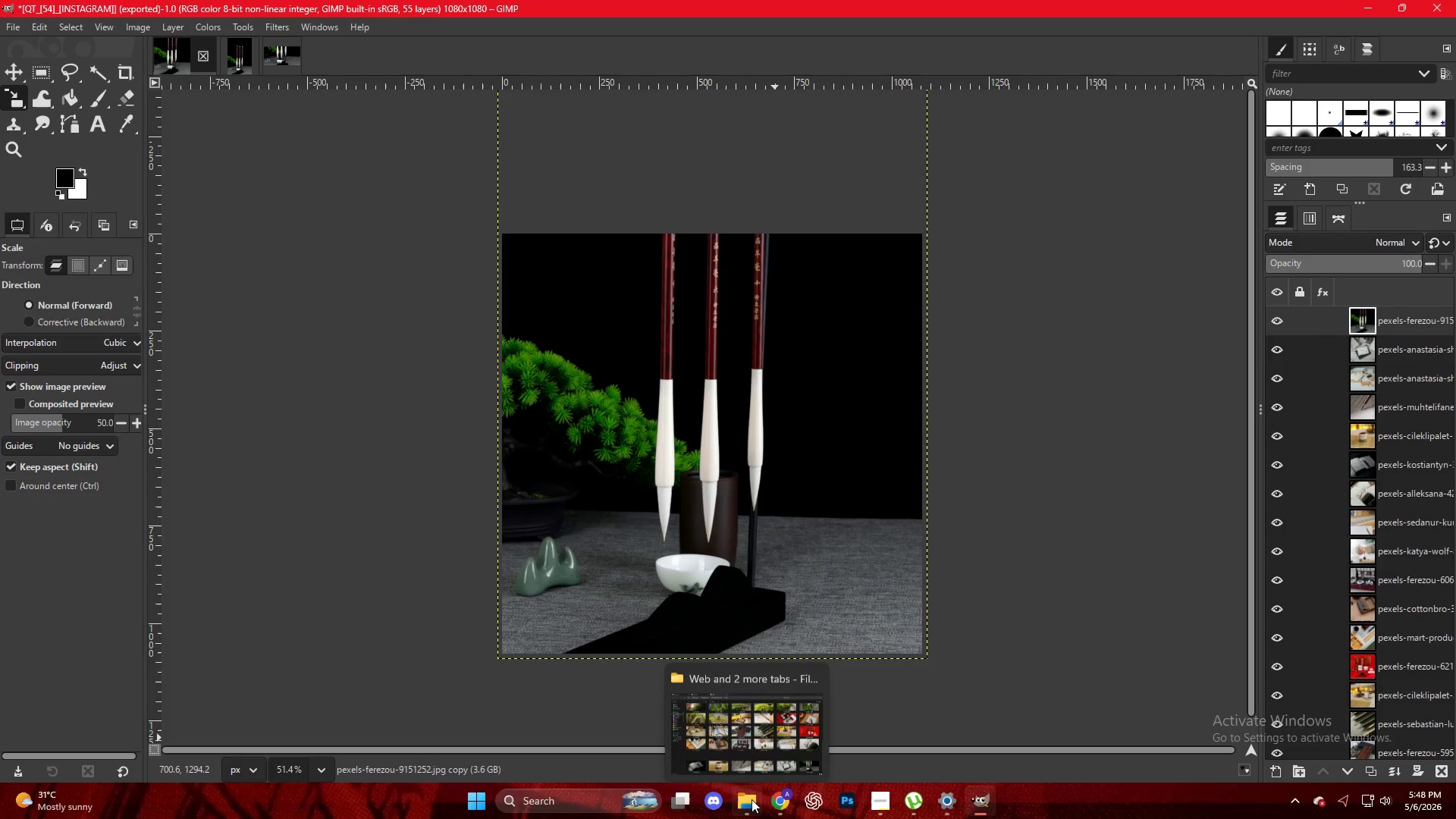 
left_click([794, 797])
 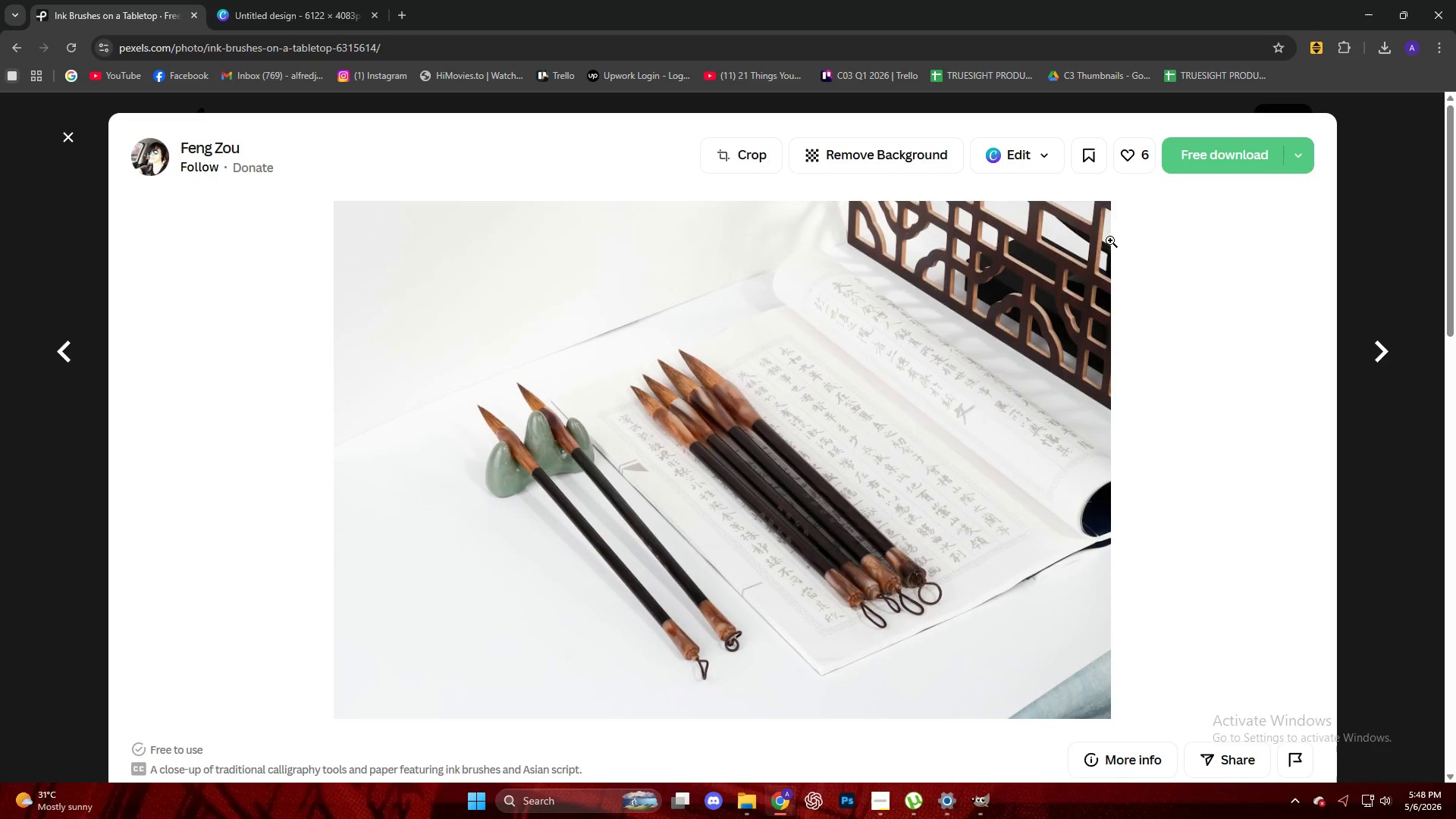 
left_click([1259, 148])
 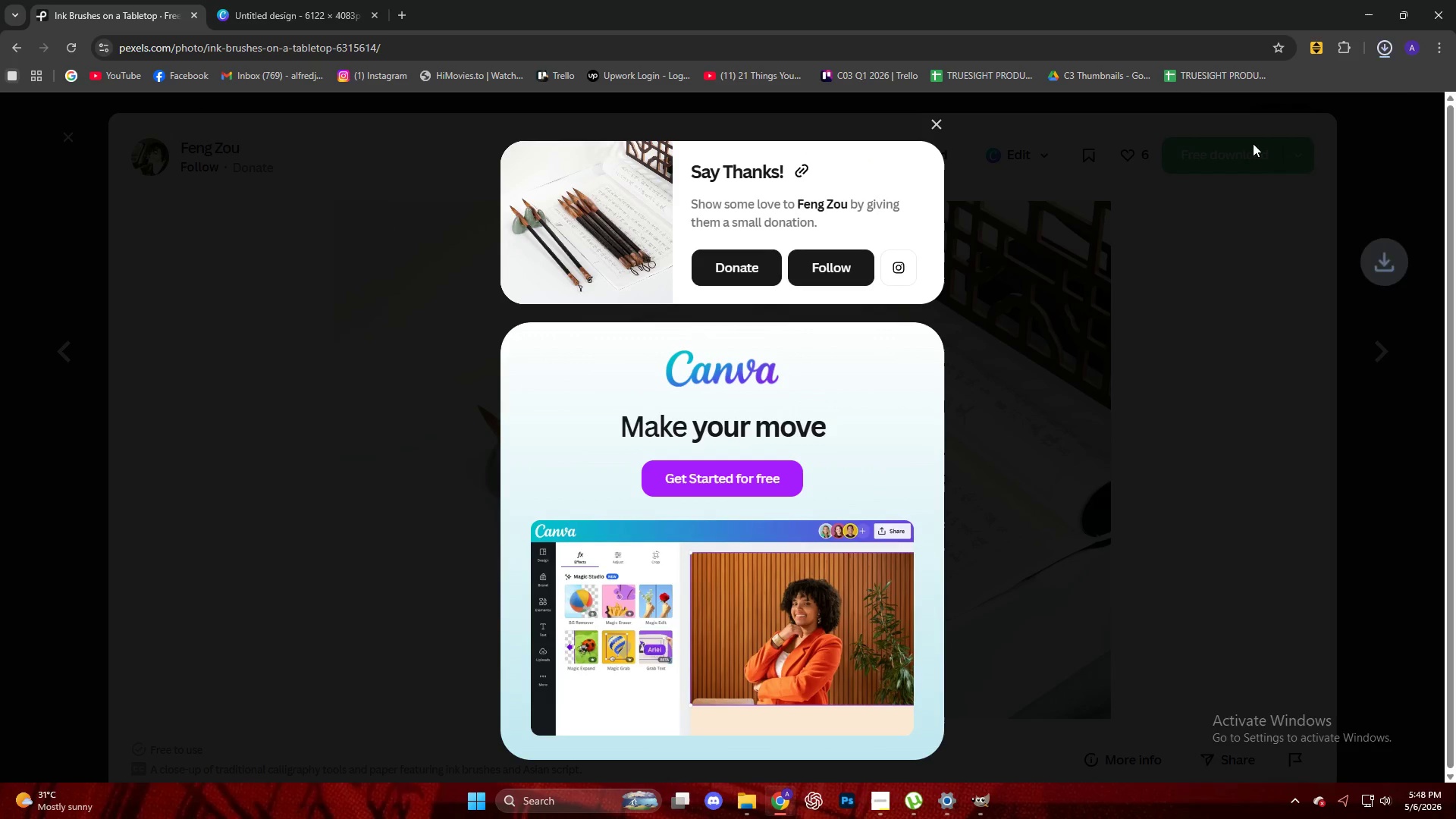 
left_click_drag(start_coordinate=[1263, 95], to_coordinate=[761, 441])
 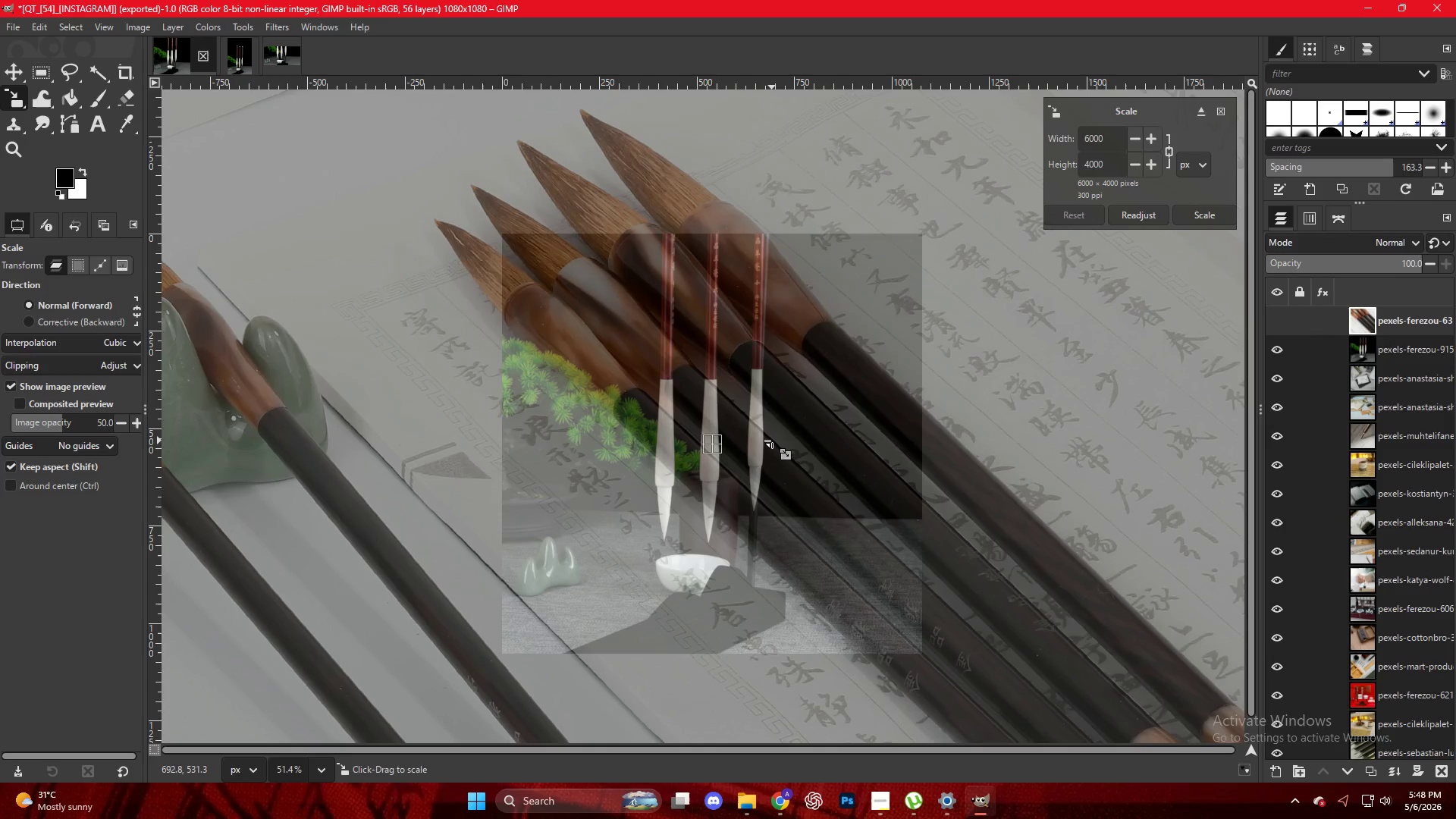 
hold_key(key=ControlLeft, duration=0.36)
scroll: coordinate [783, 444], scroll_direction: down, amount: 5.0
 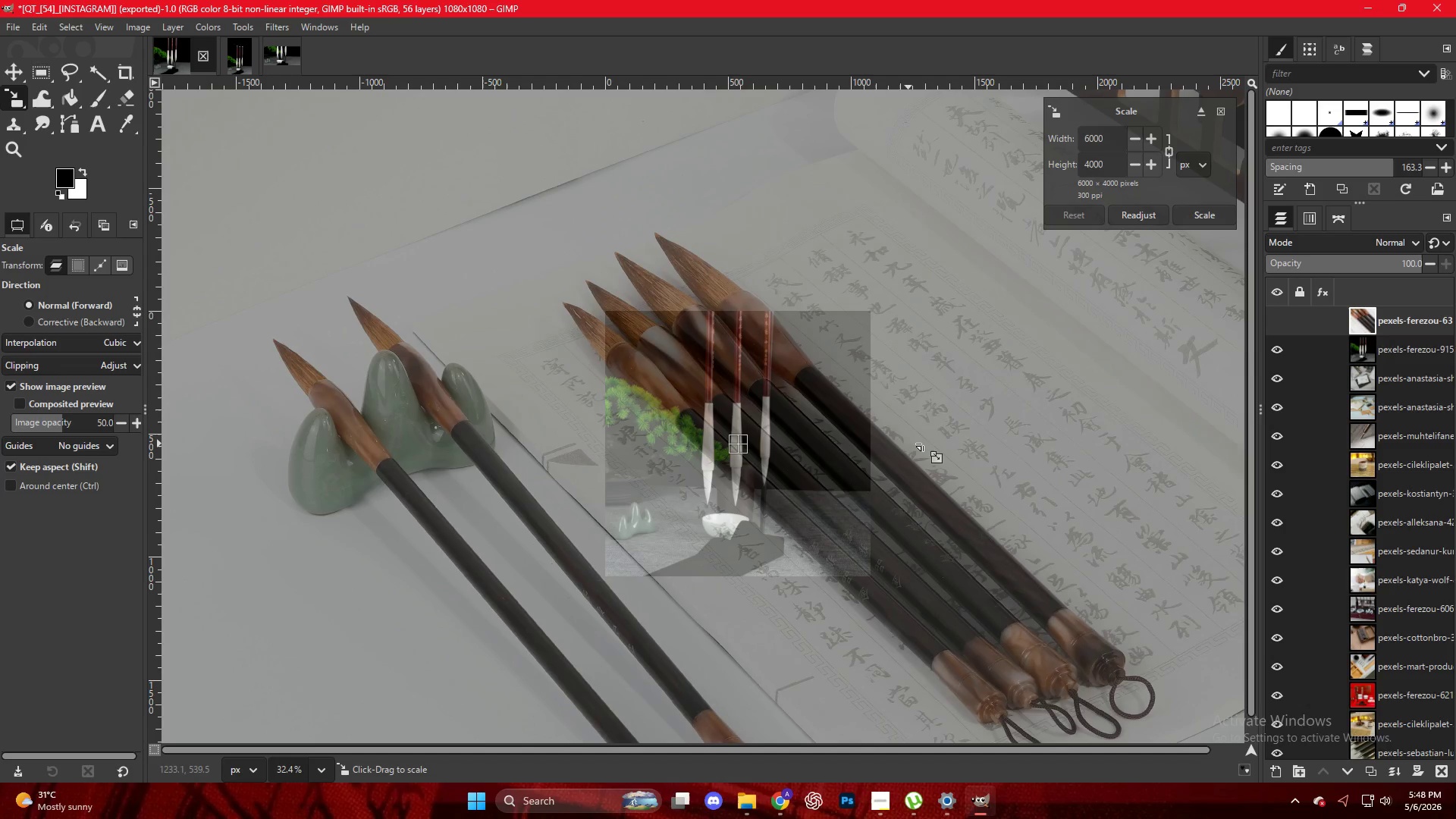 
hold_key(key=ControlLeft, duration=0.53)
scroll: coordinate [861, 450], scroll_direction: down, amount: 9.0
 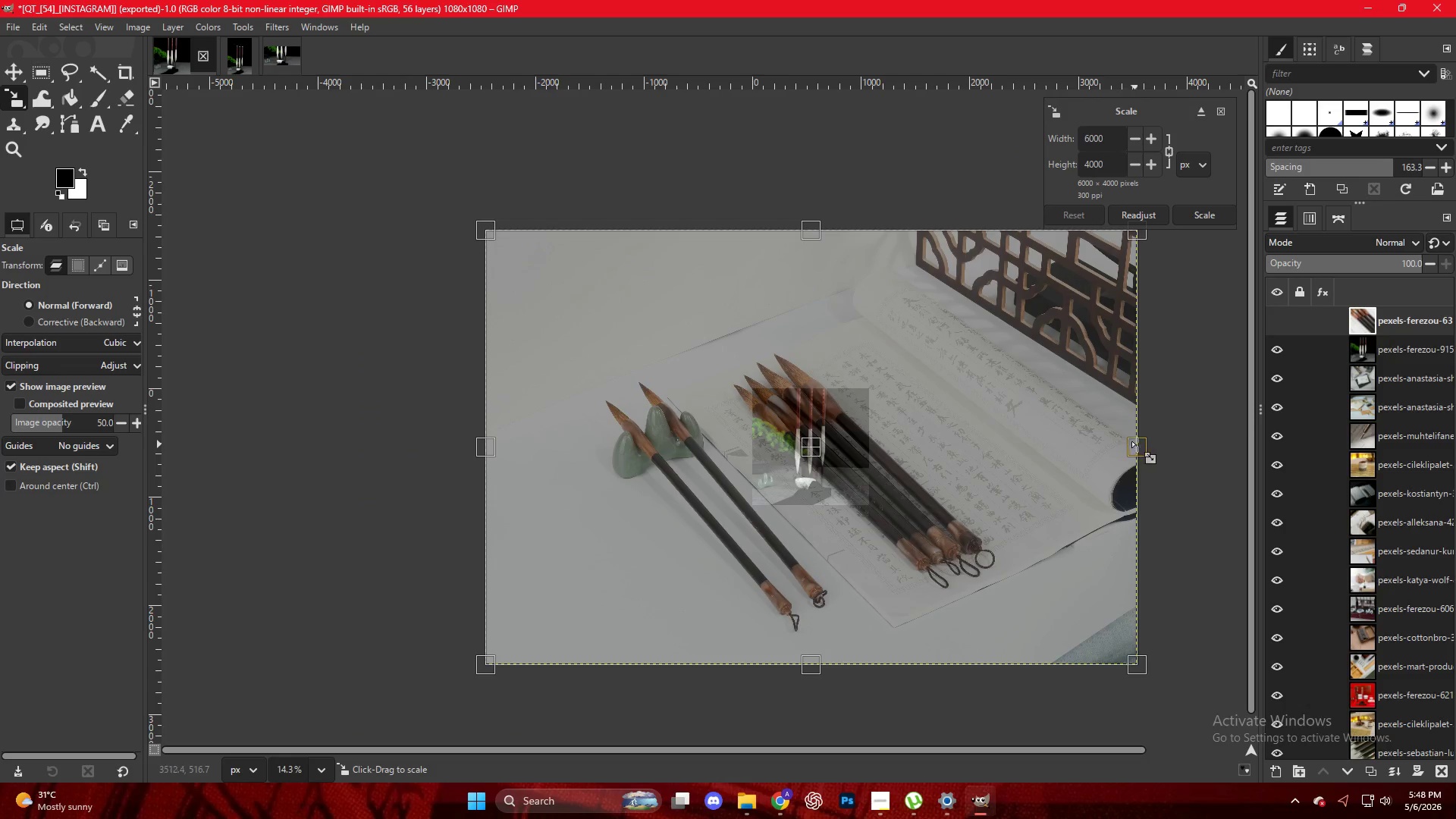 
left_click_drag(start_coordinate=[1140, 446], to_coordinate=[874, 442])
 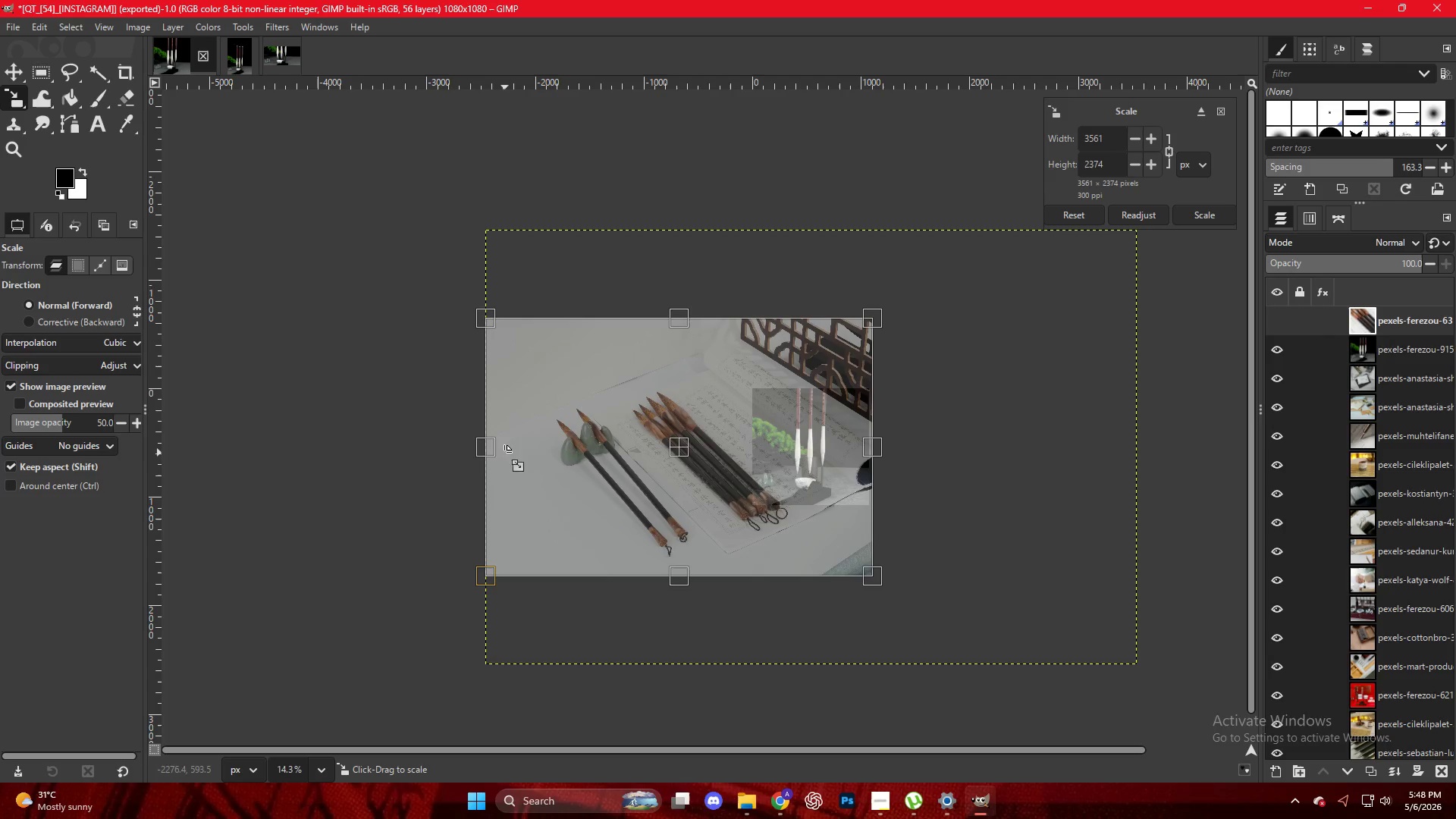 
left_click_drag(start_coordinate=[488, 453], to_coordinate=[682, 446])
 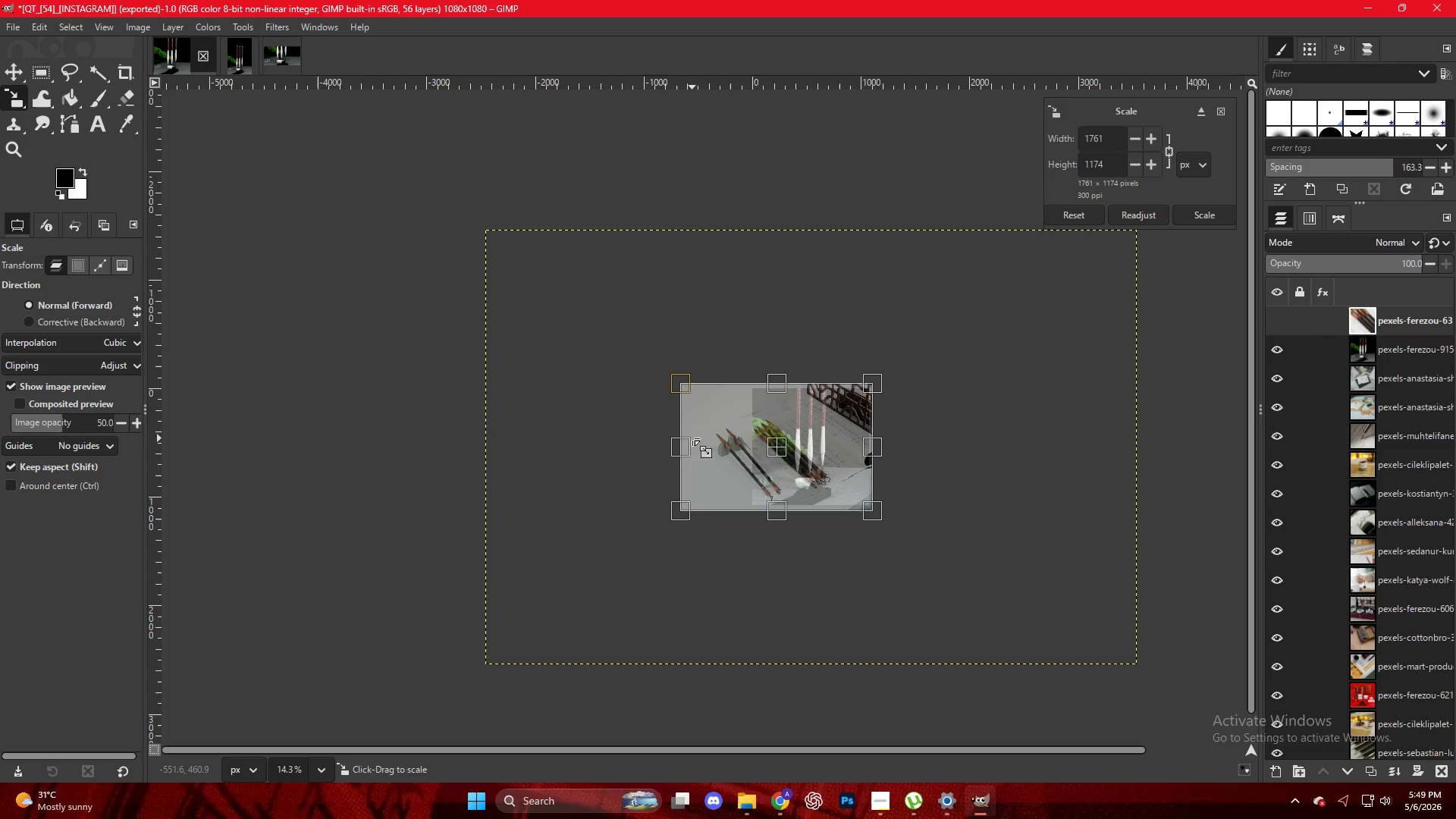 
key(NumpadEnter)
 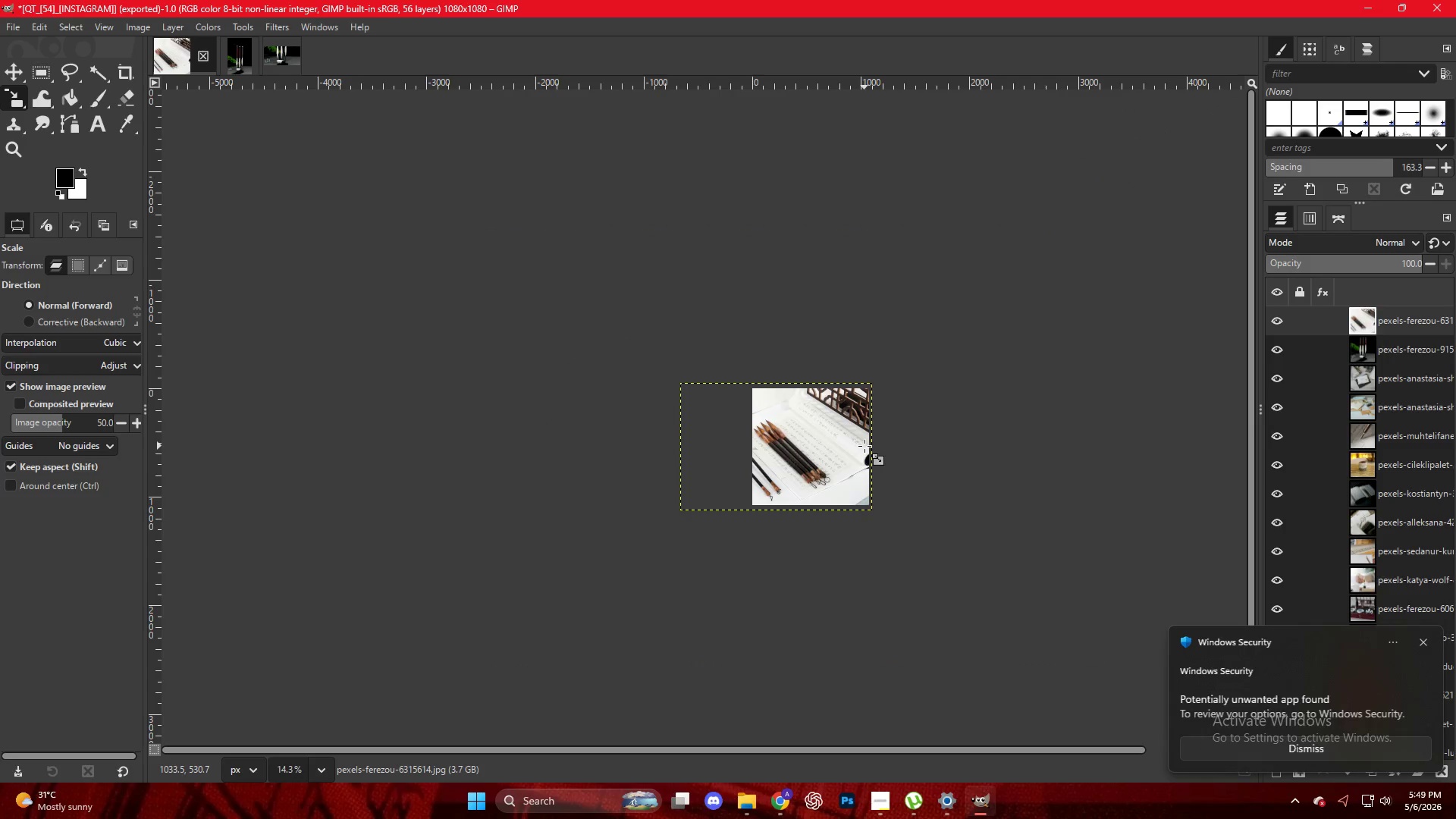 
key(Control+ControlLeft)
 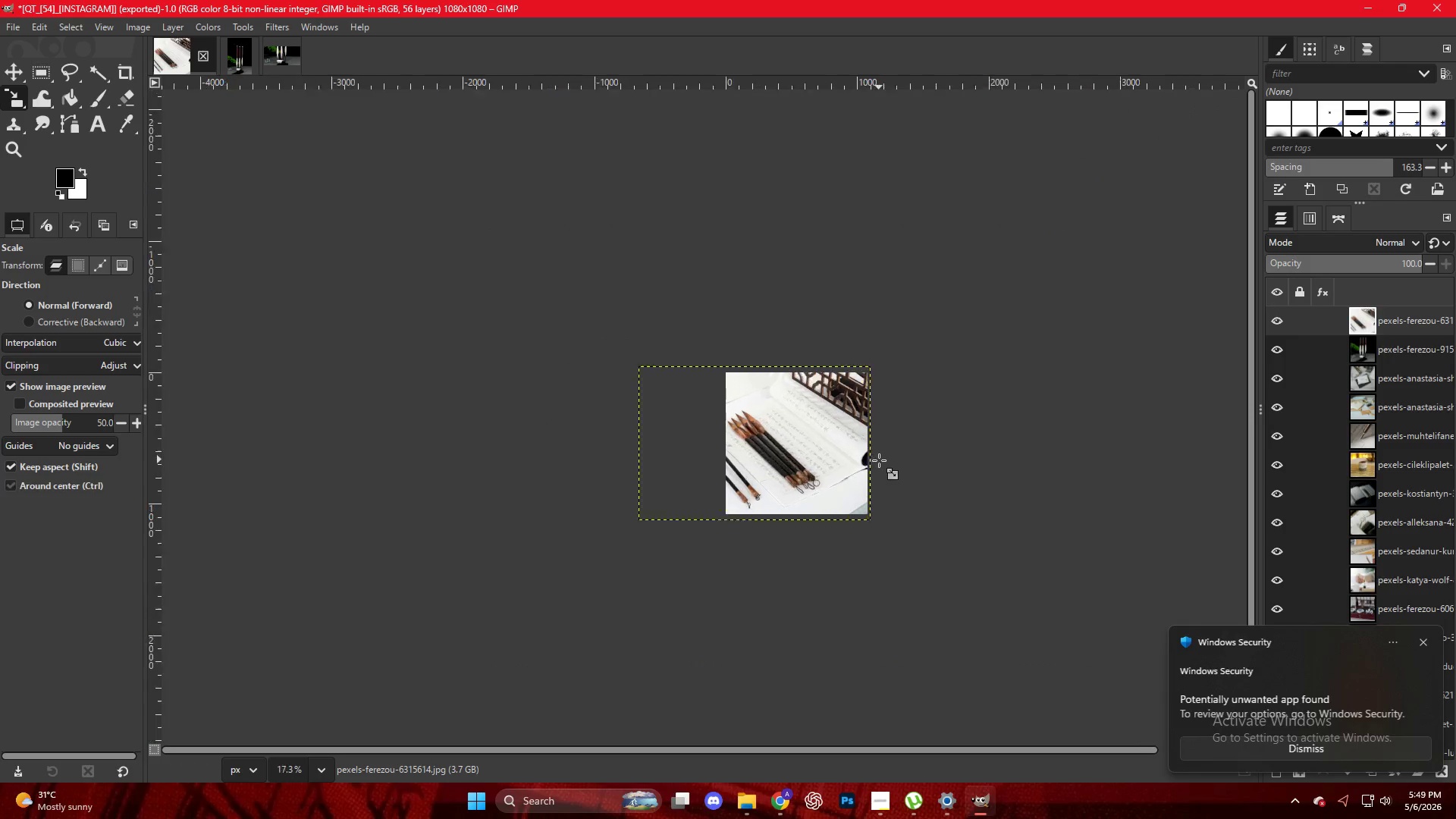 
scroll: coordinate [879, 460], scroll_direction: up, amount: 4.0
 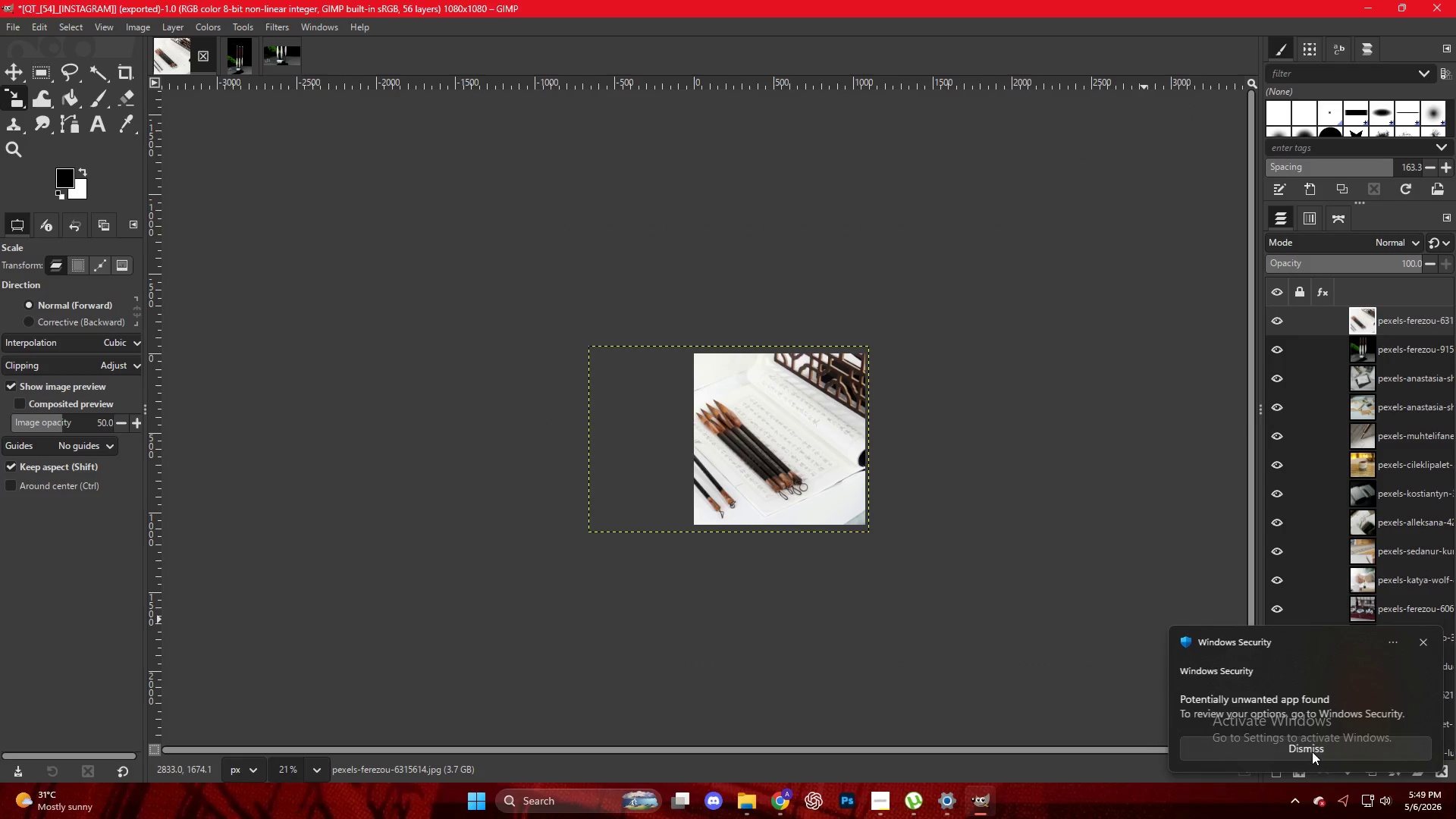 
left_click([1310, 751])
 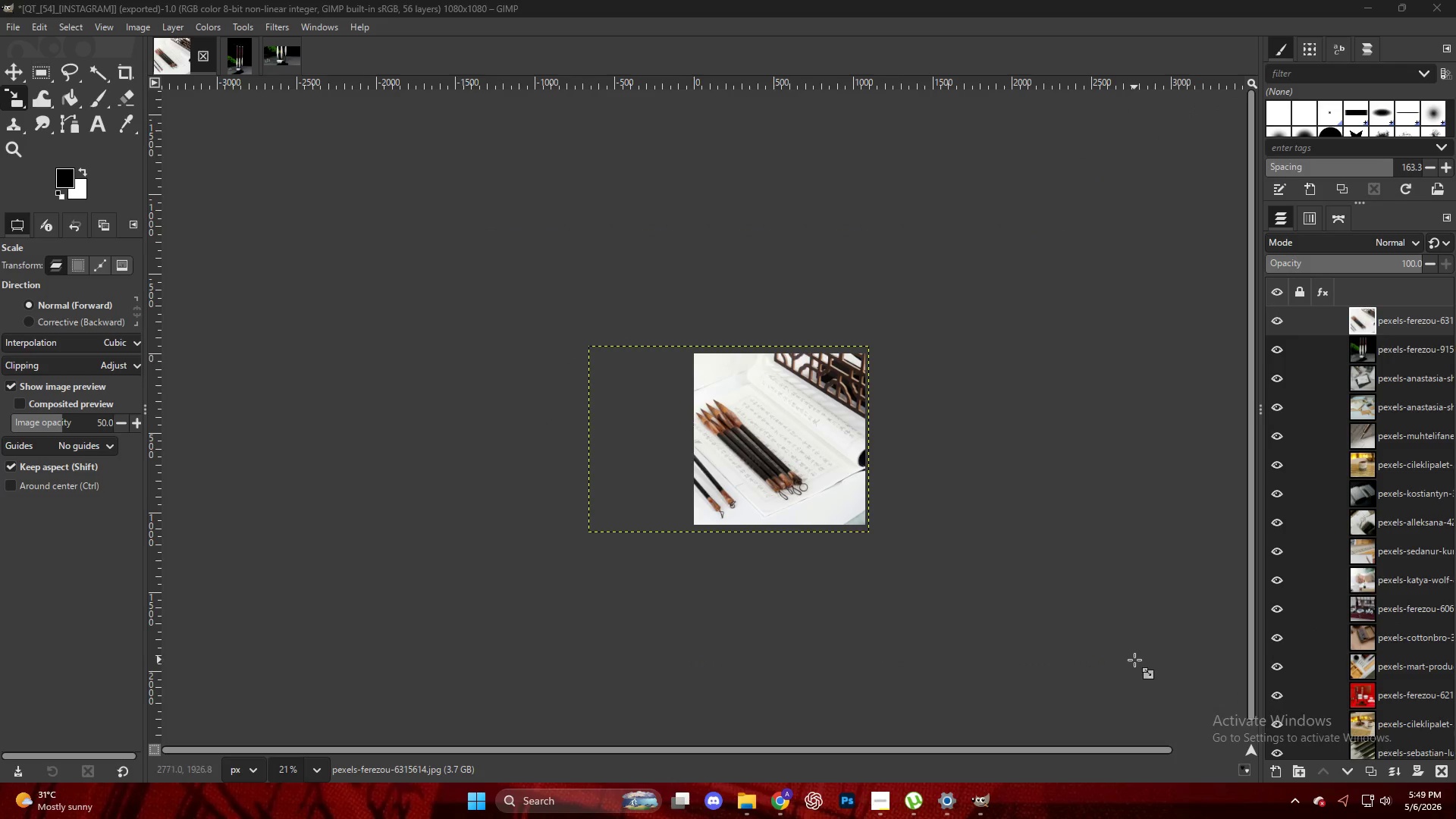 
hold_key(key=ControlLeft, duration=0.47)
scroll: coordinate [1075, 604], scroll_direction: up, amount: 4.0
 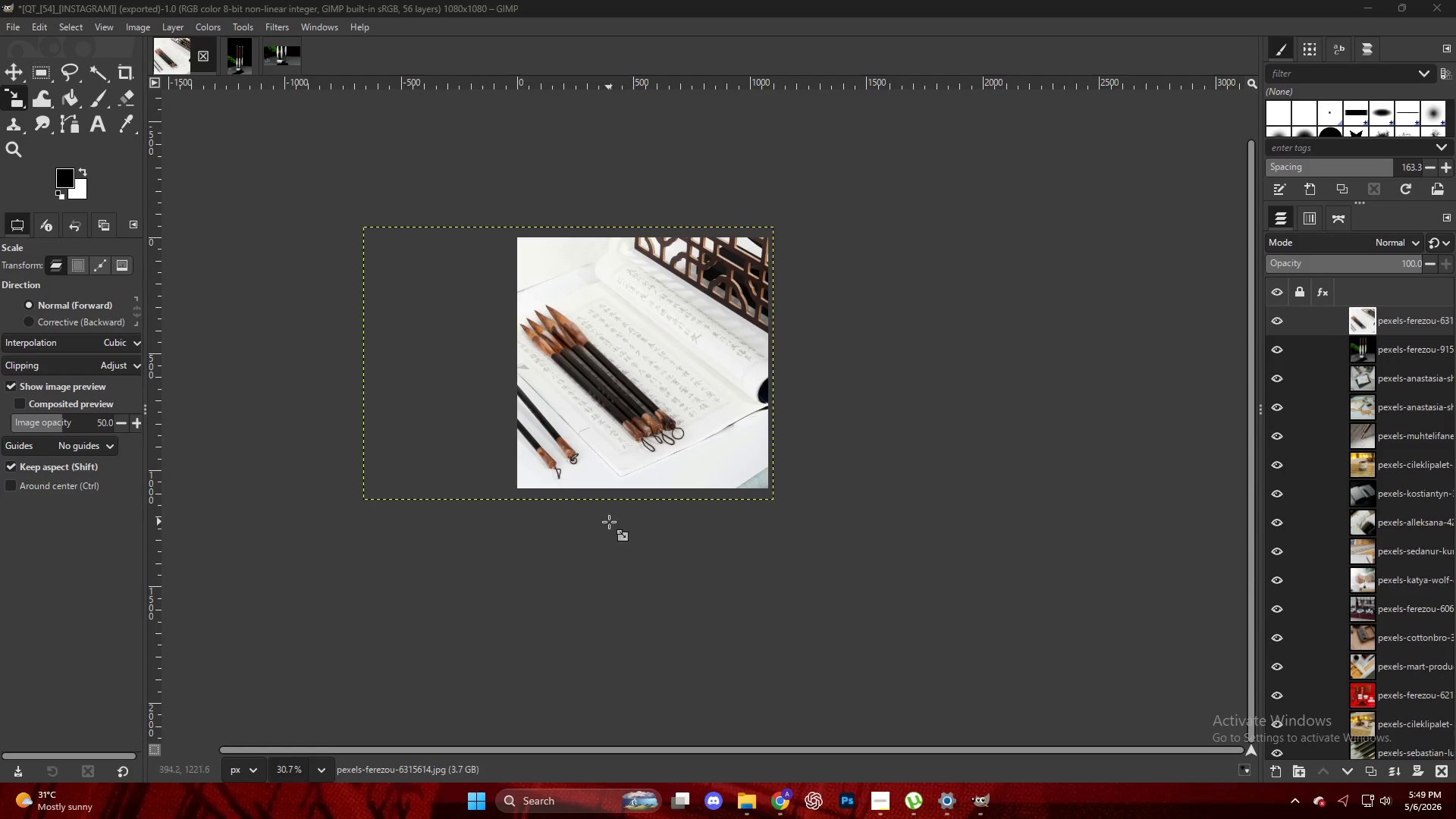 
hold_key(key=ControlLeft, duration=0.33)
scroll: coordinate [608, 457], scroll_direction: up, amount: 10.0
 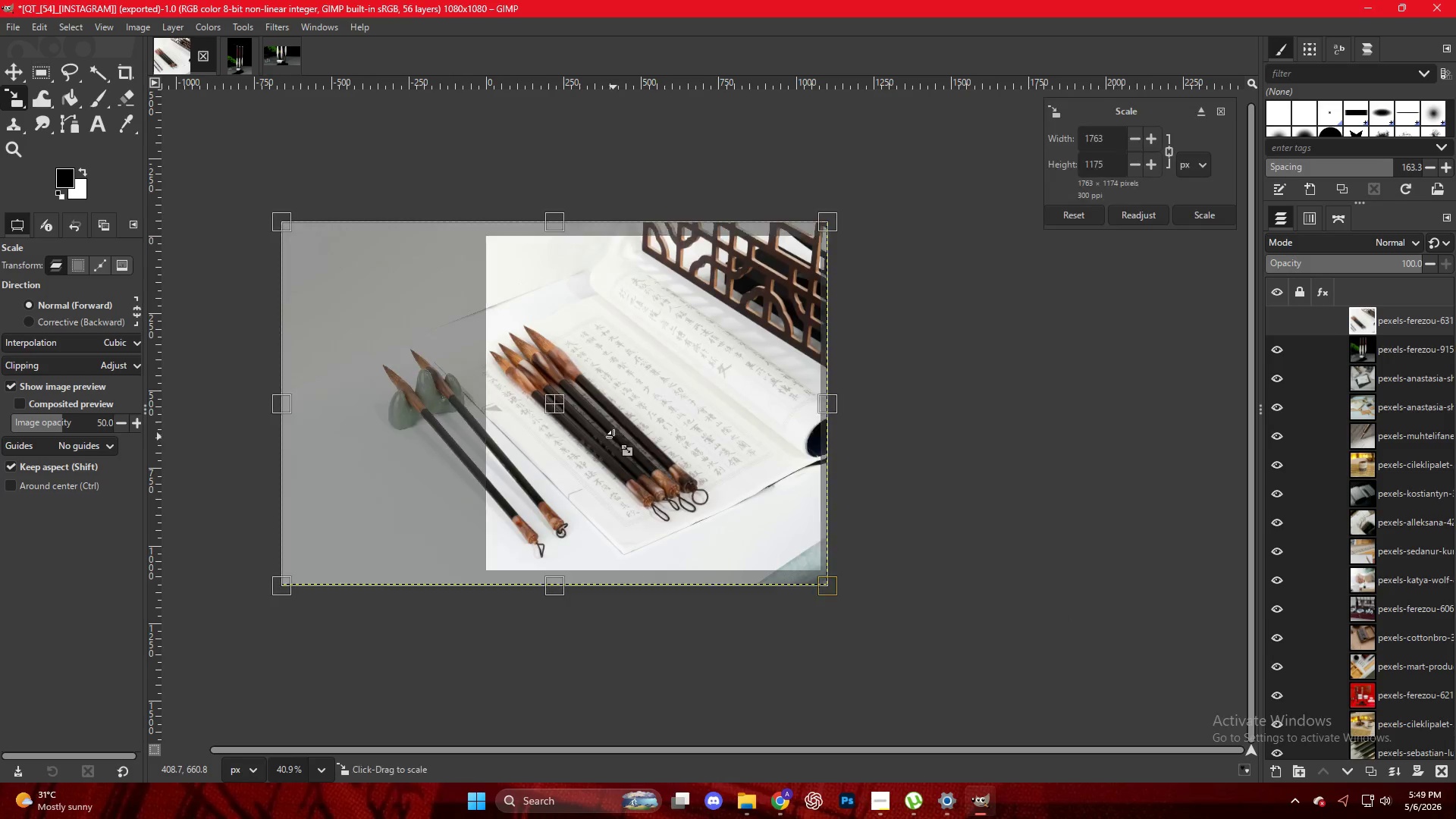 
left_click_drag(start_coordinate=[563, 407], to_coordinate=[671, 401])
 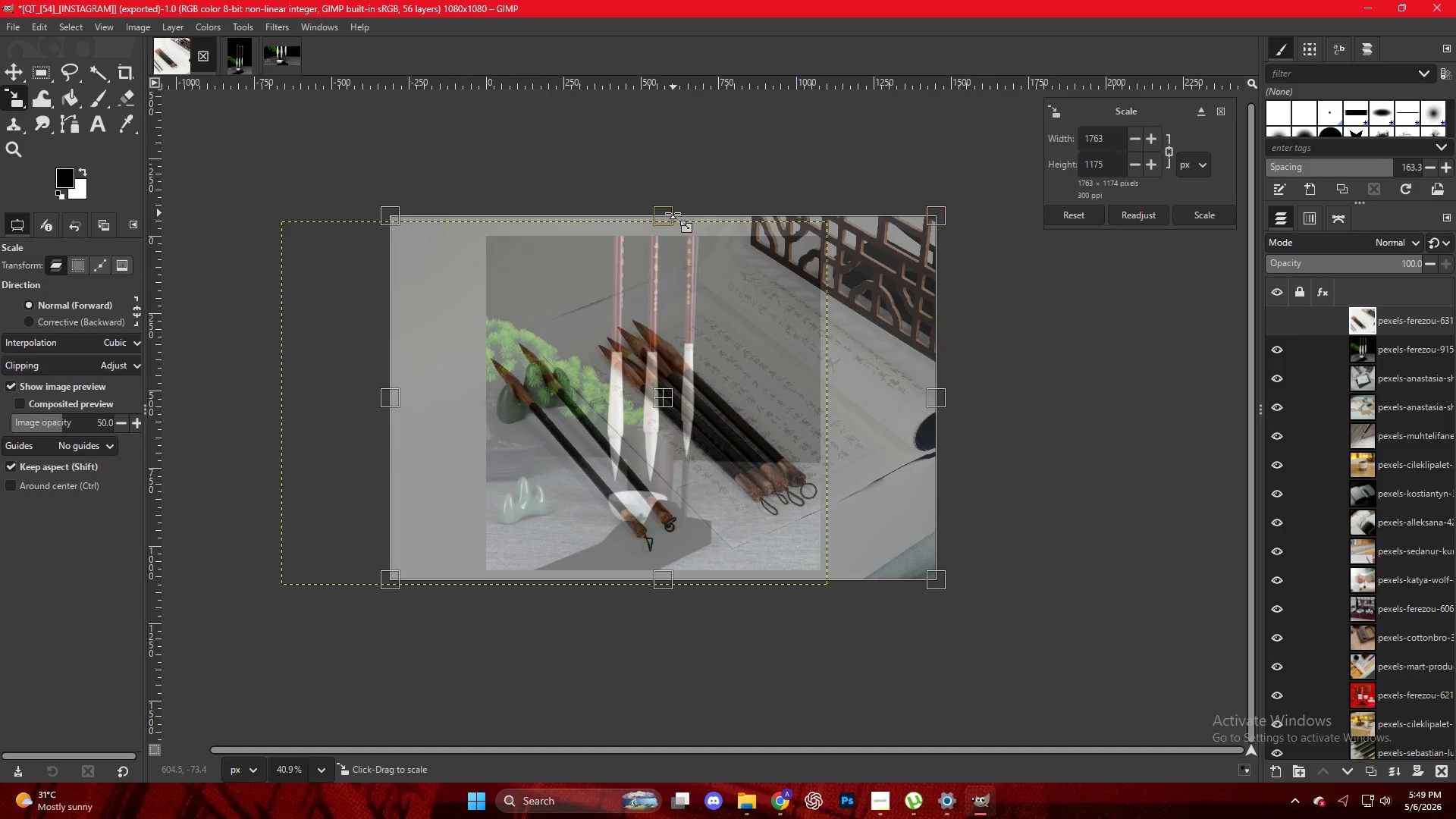 
left_click_drag(start_coordinate=[672, 213], to_coordinate=[671, 217])
 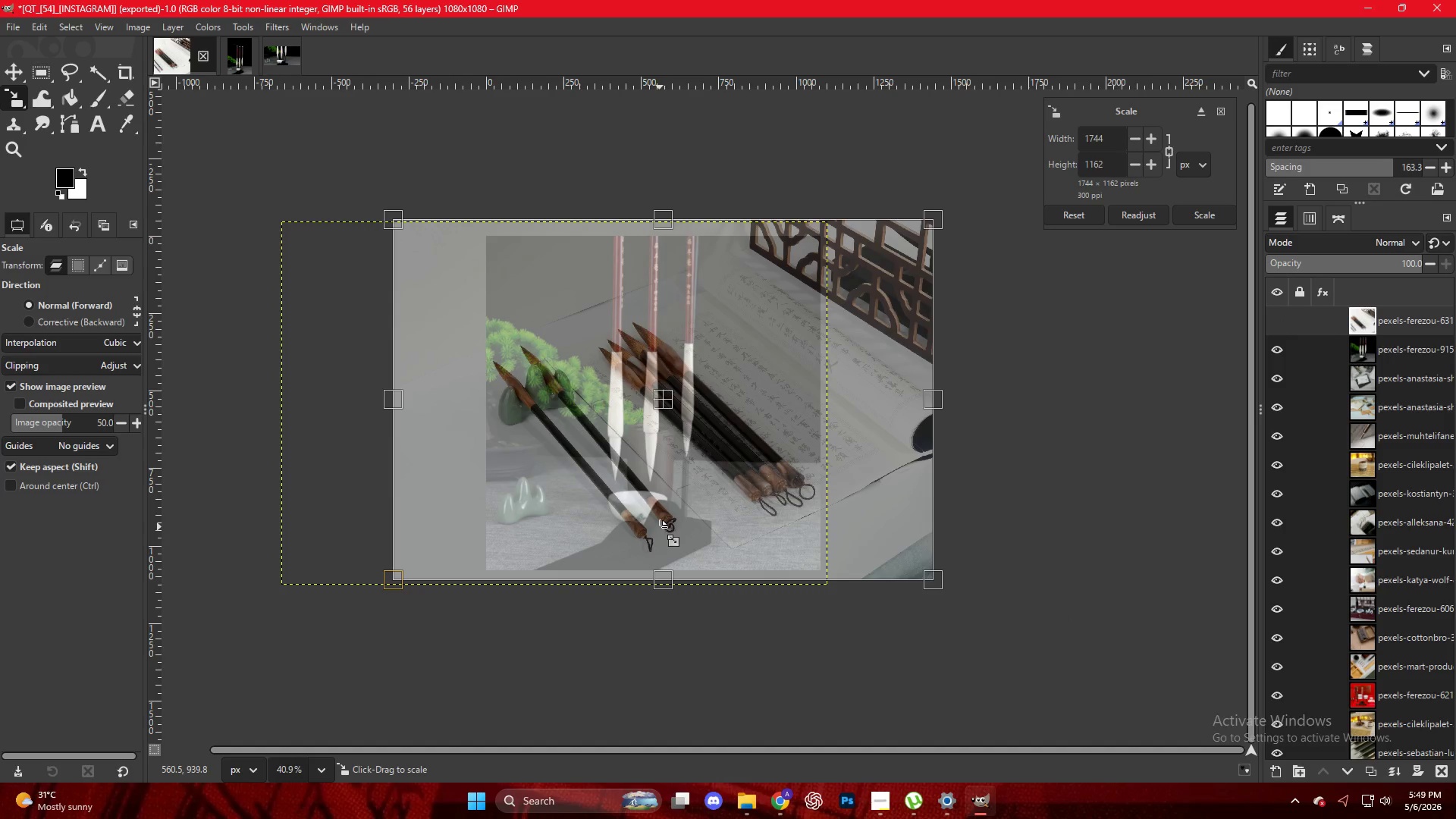 
key(NumpadEnter)
 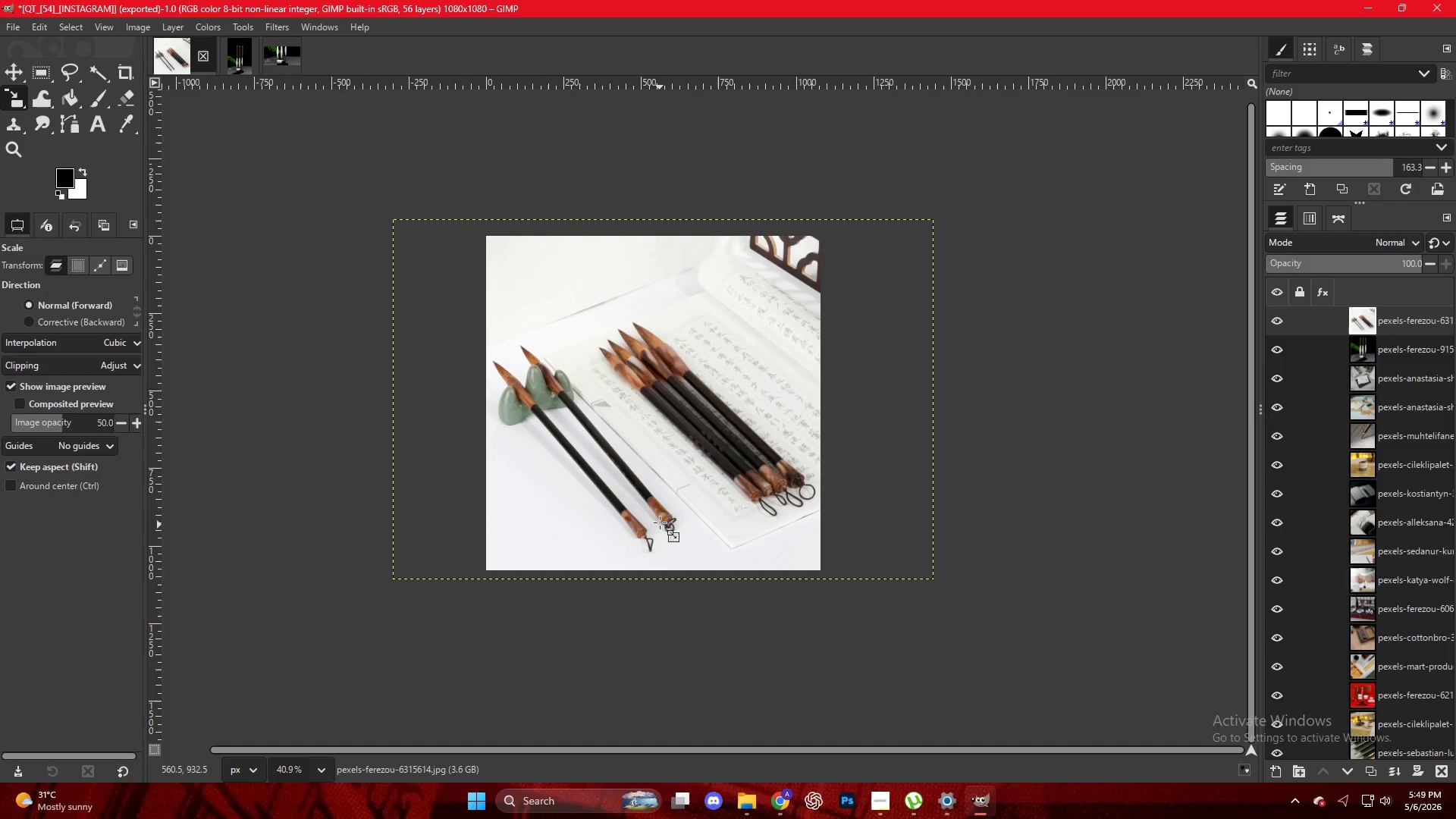 
key(Control+ControlLeft)
 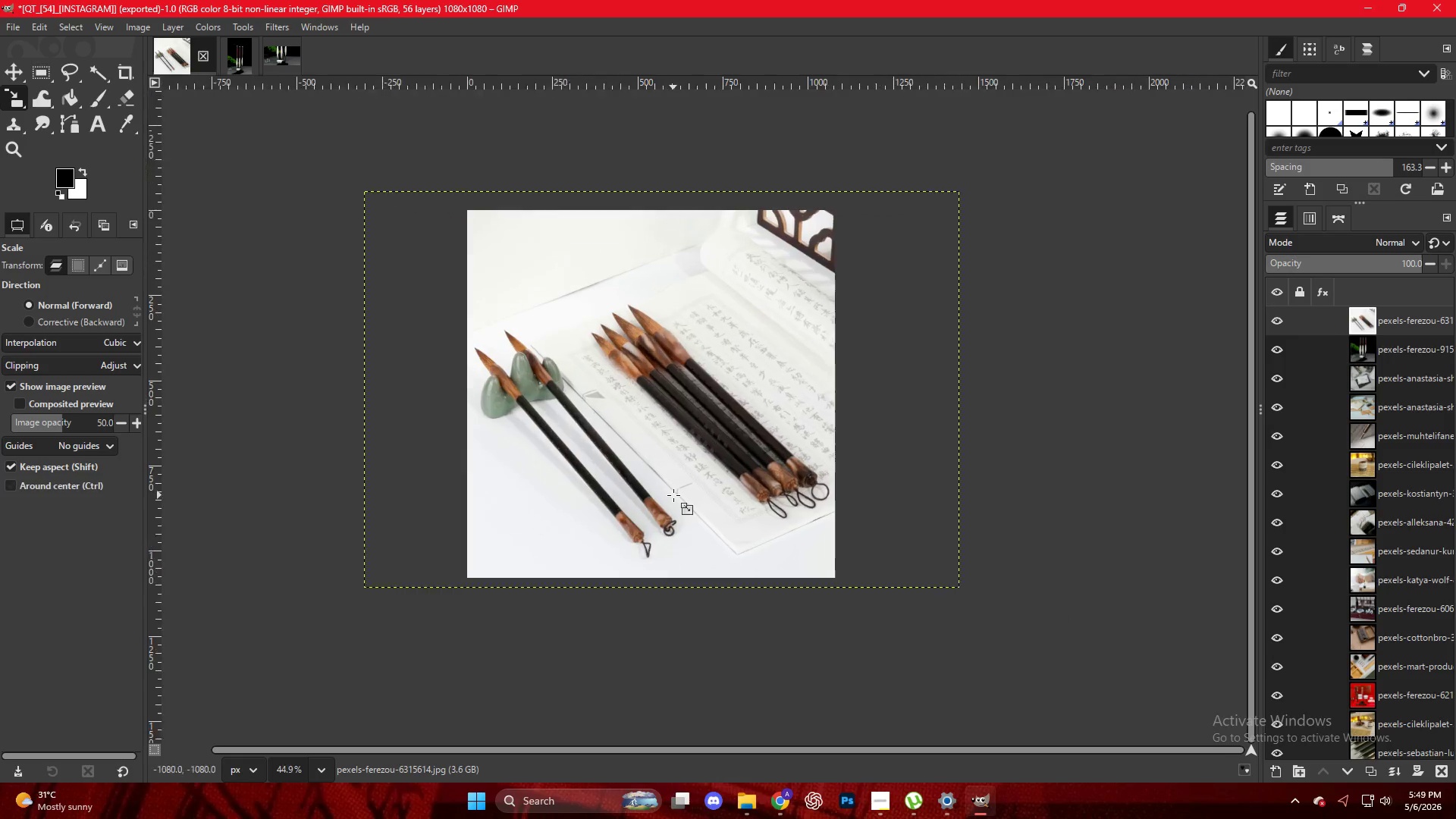 
scroll: coordinate [673, 495], scroll_direction: up, amount: 3.0
 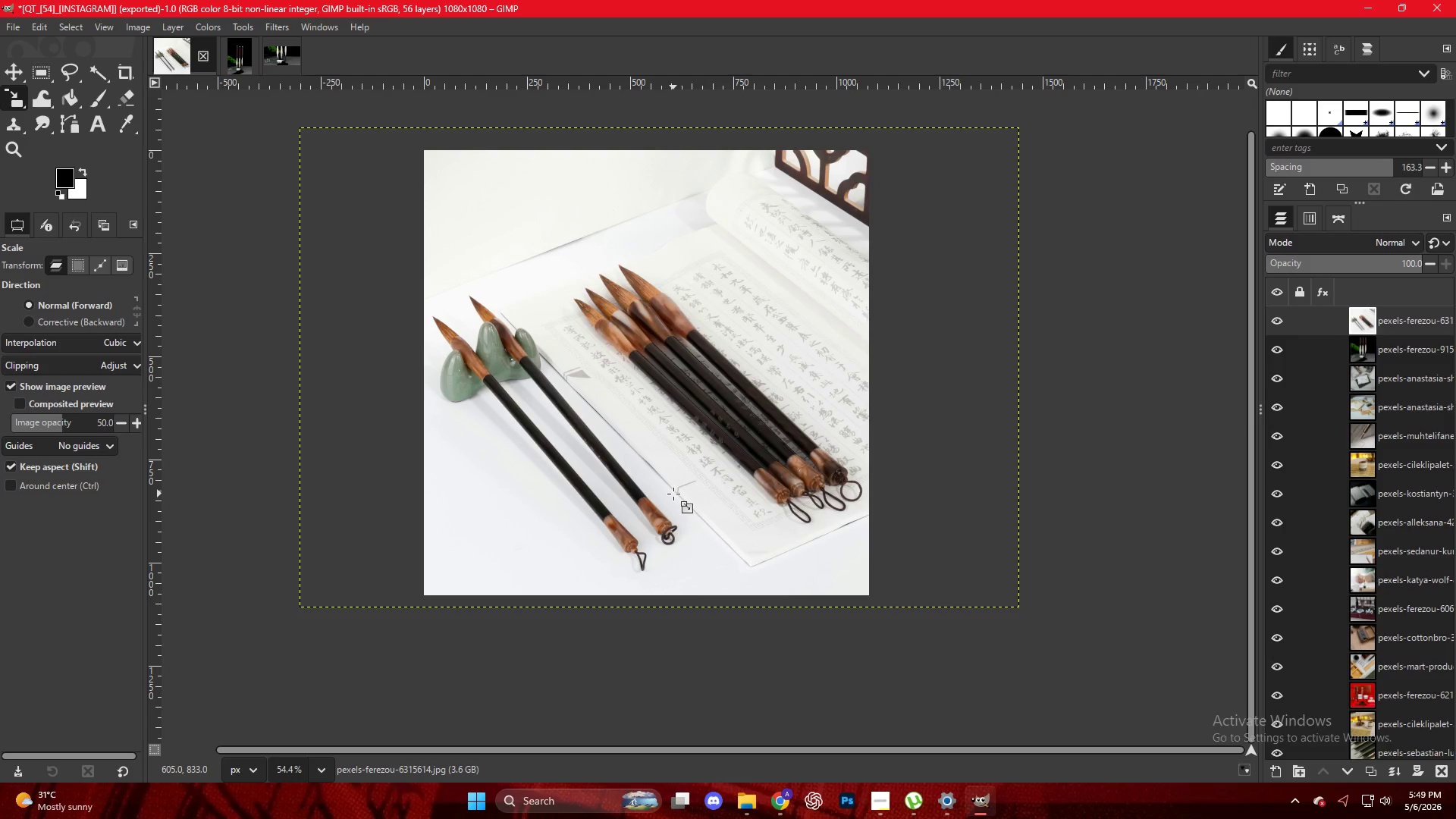 
key(Control+Shift+E)
 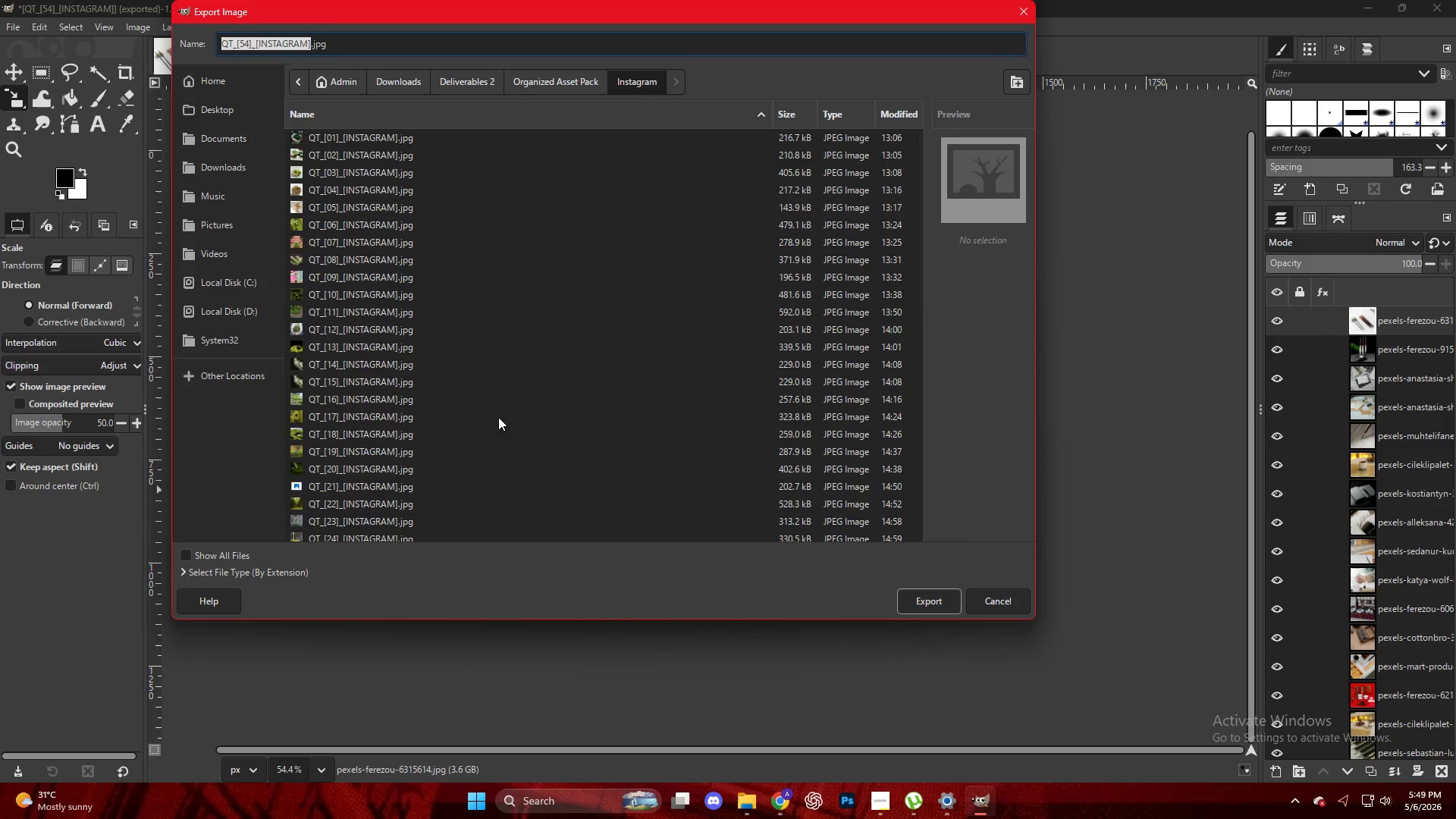 
scroll: coordinate [470, 460], scroll_direction: down, amount: 21.0
 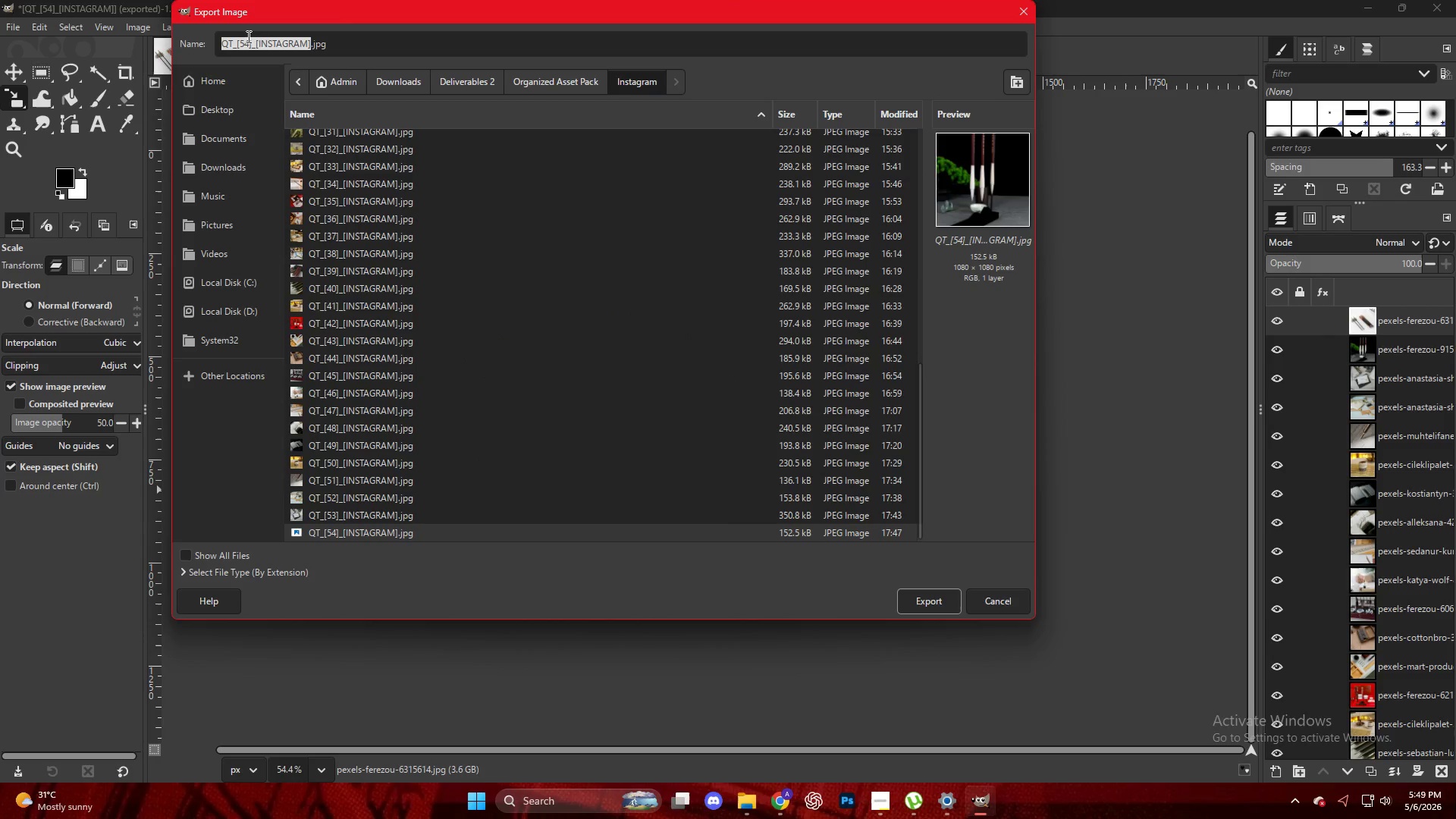 
left_click([246, 42])
 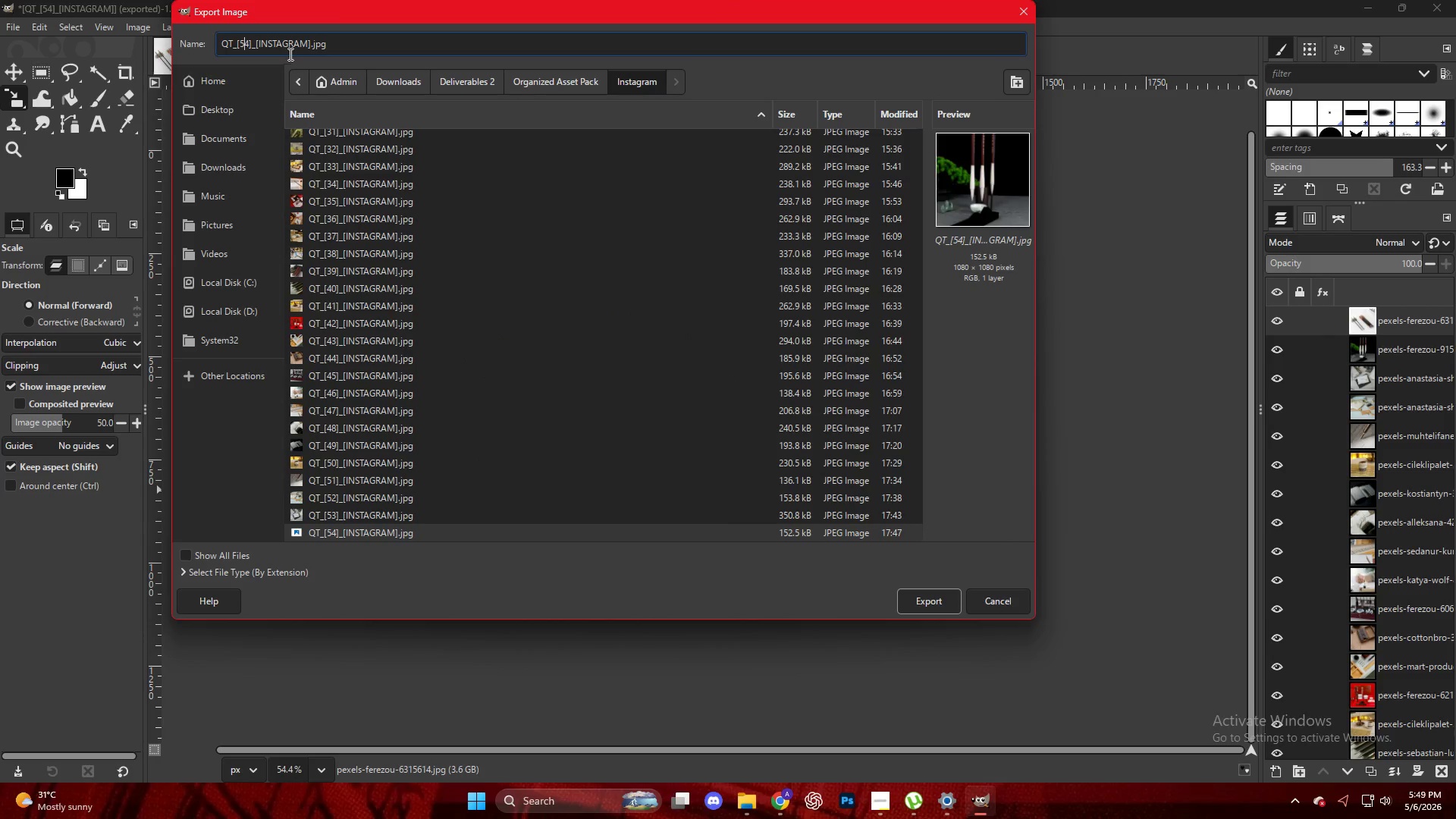 
key(ArrowRight)
 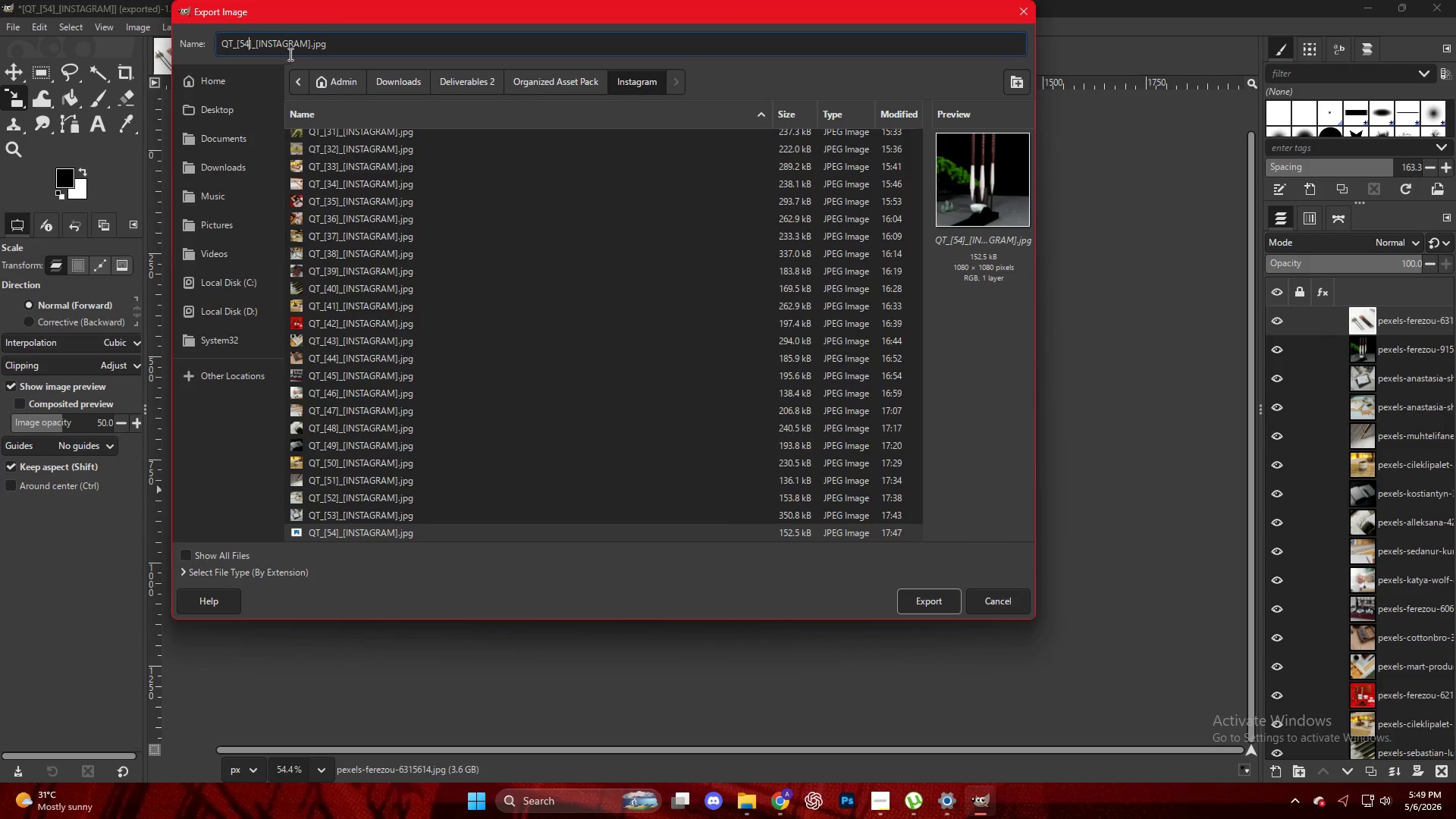 
key(Backspace)
 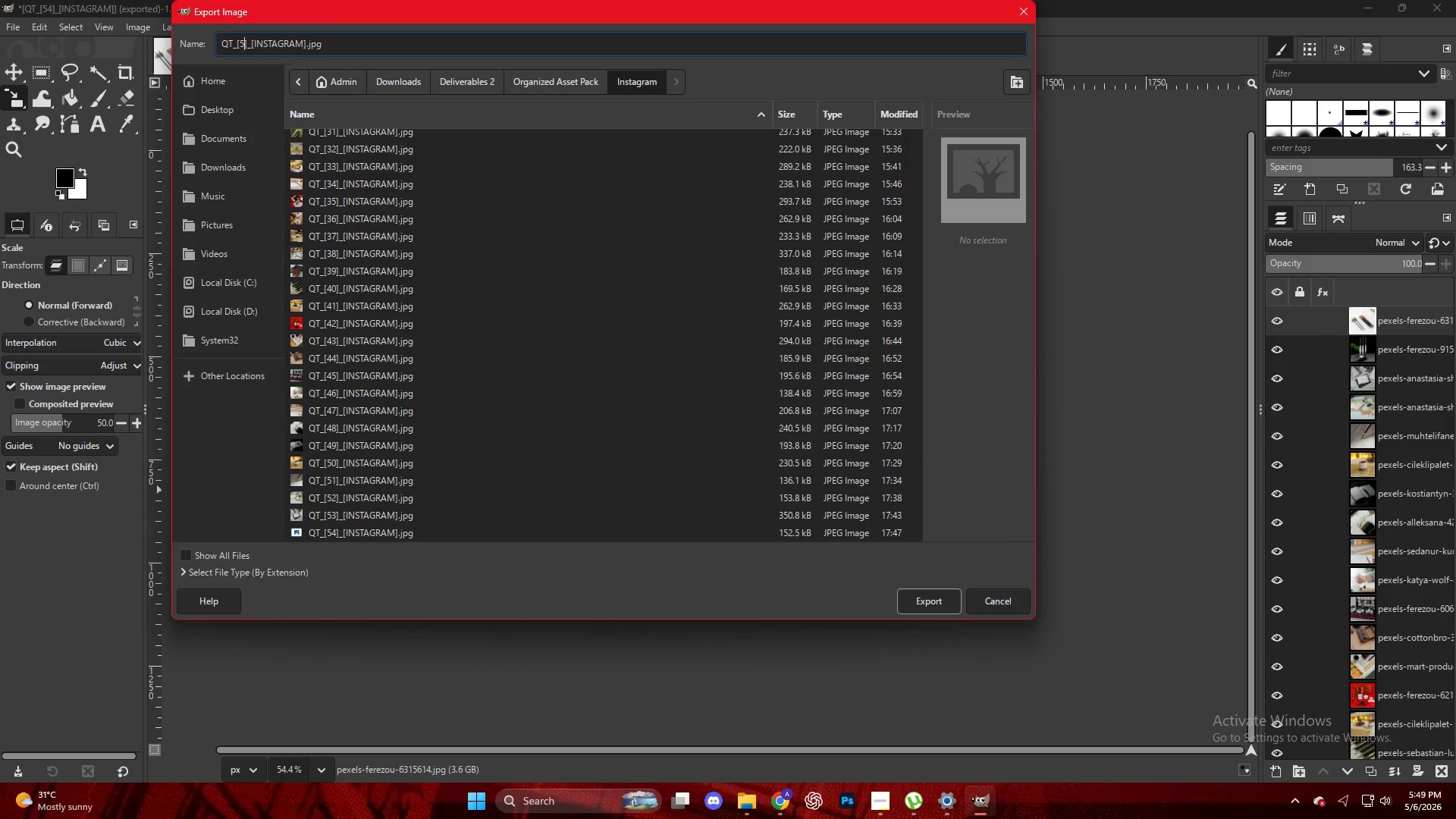 
key(Numpad5)
 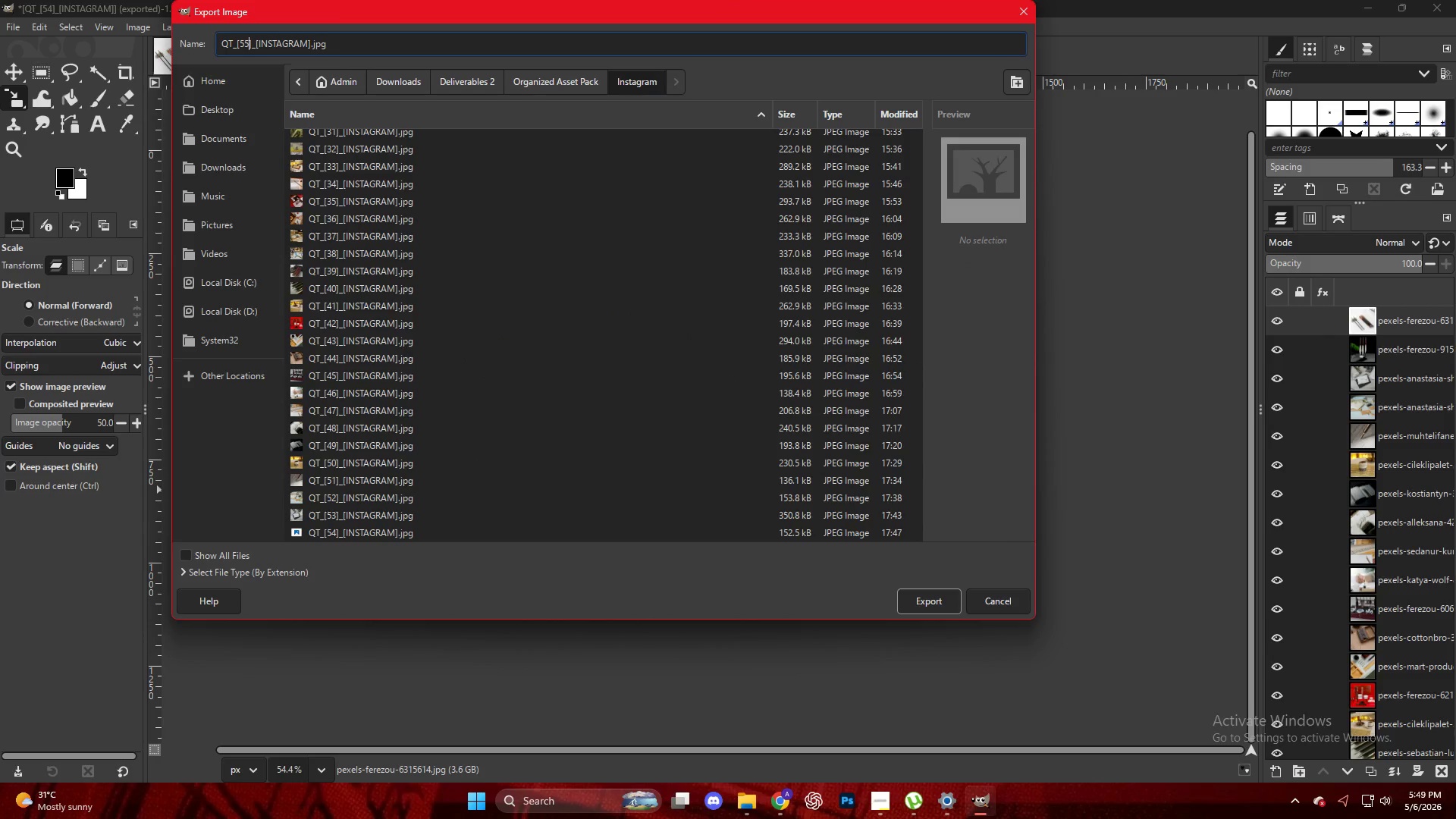 
key(NumpadEnter)
 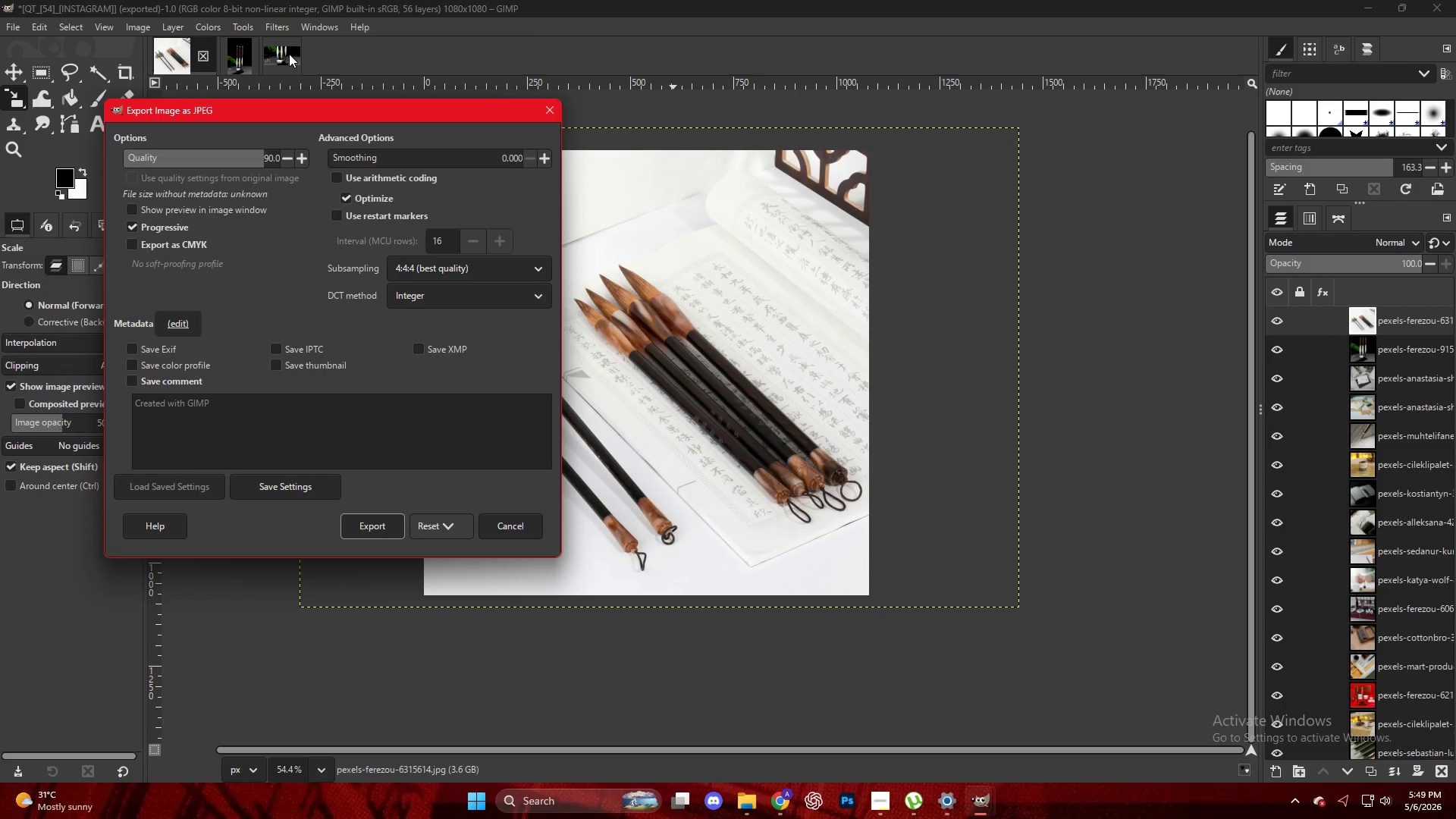 
key(NumpadEnter)
 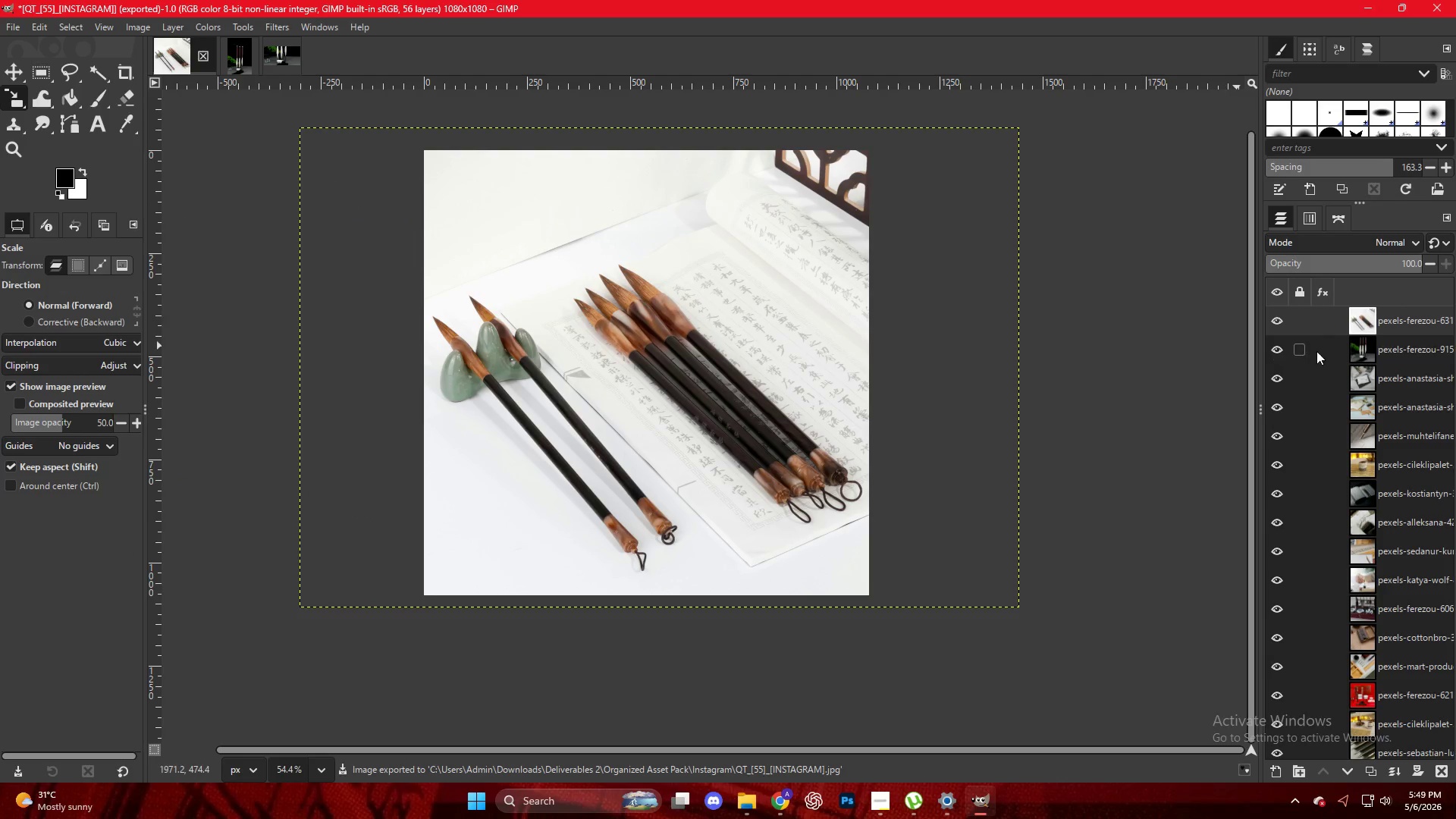 
left_click_drag(start_coordinate=[1397, 324], to_coordinate=[687, 284])
 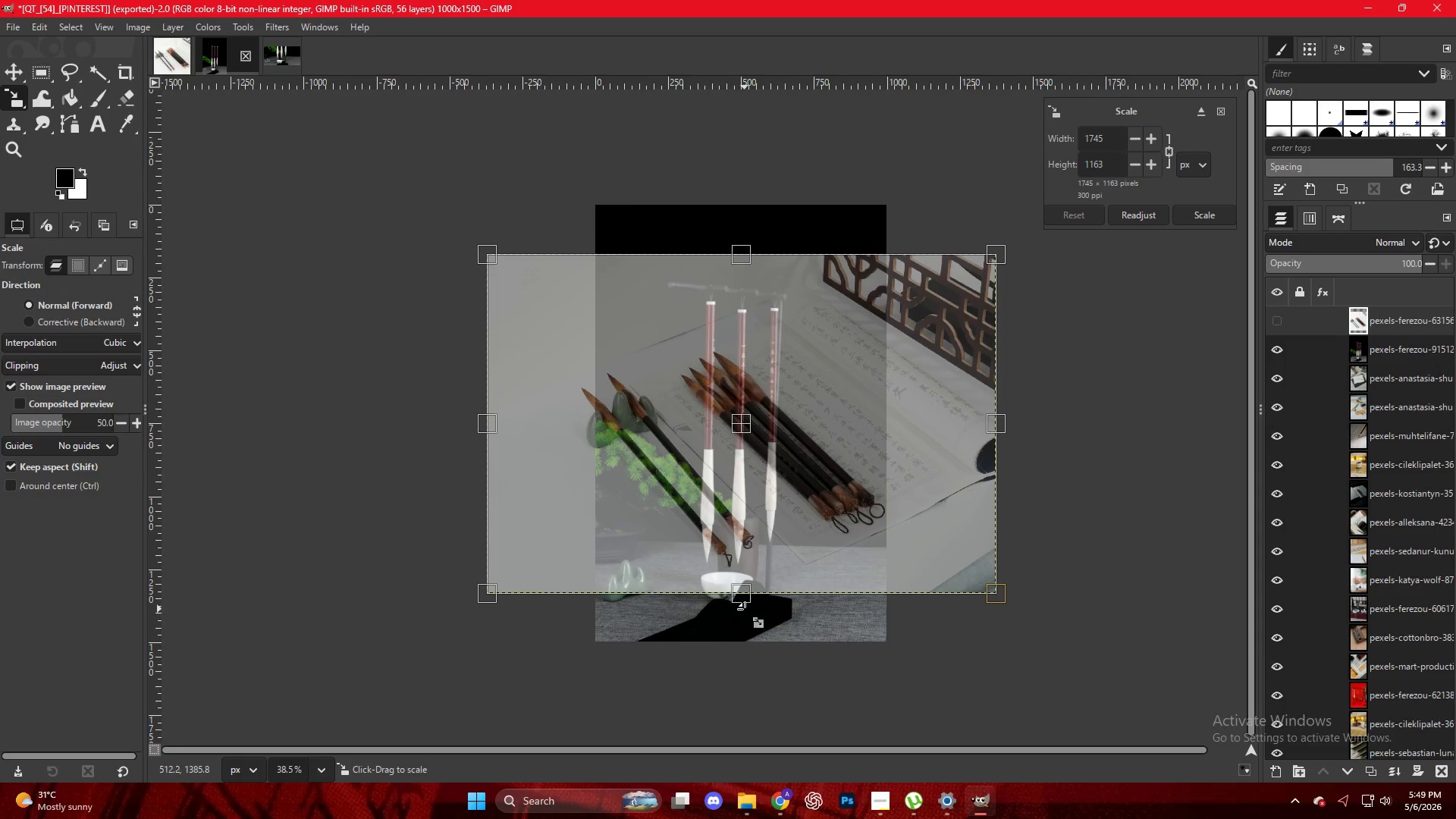 
left_click_drag(start_coordinate=[741, 594], to_coordinate=[748, 645])
 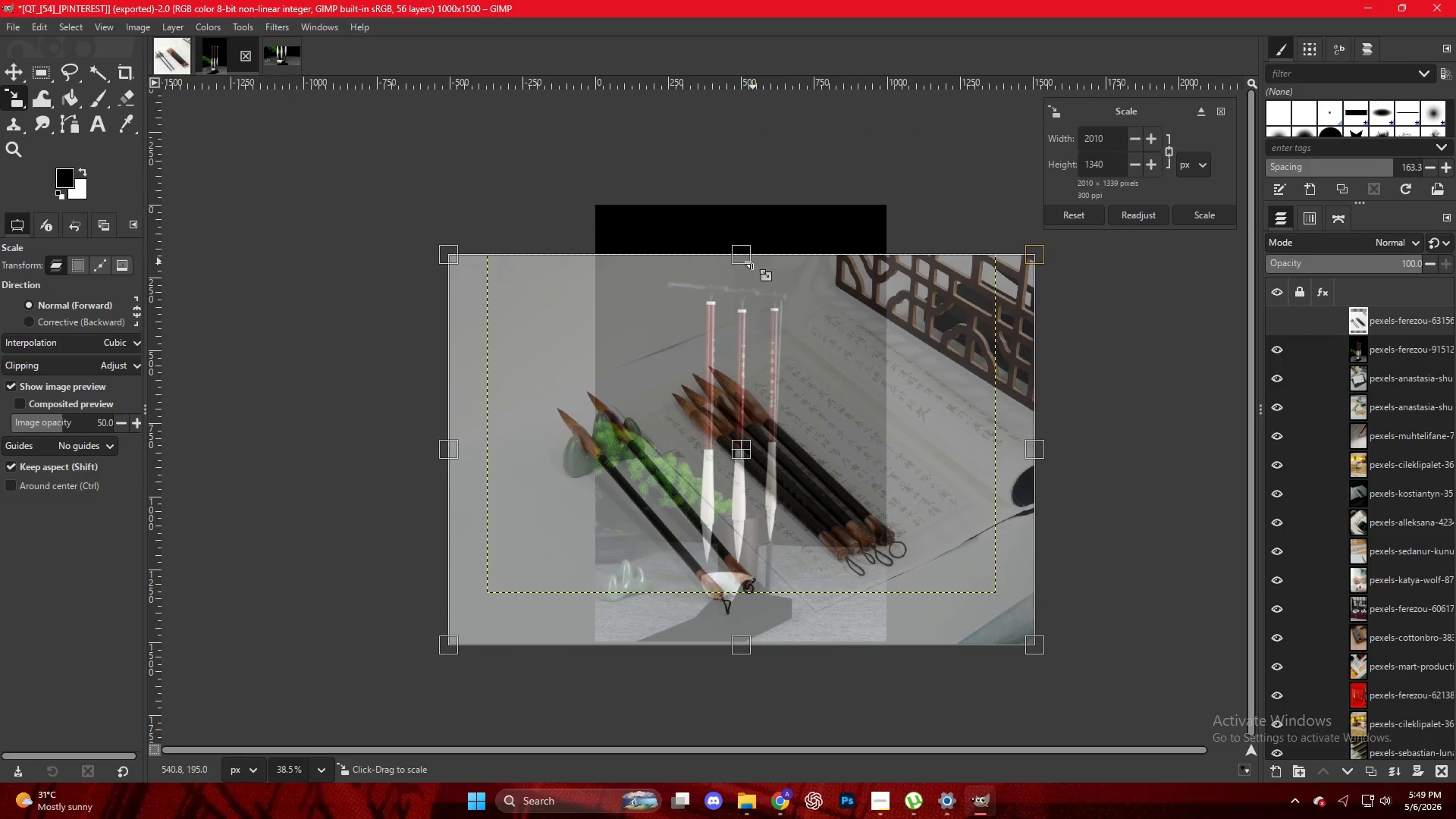 
left_click_drag(start_coordinate=[738, 253], to_coordinate=[742, 198])
 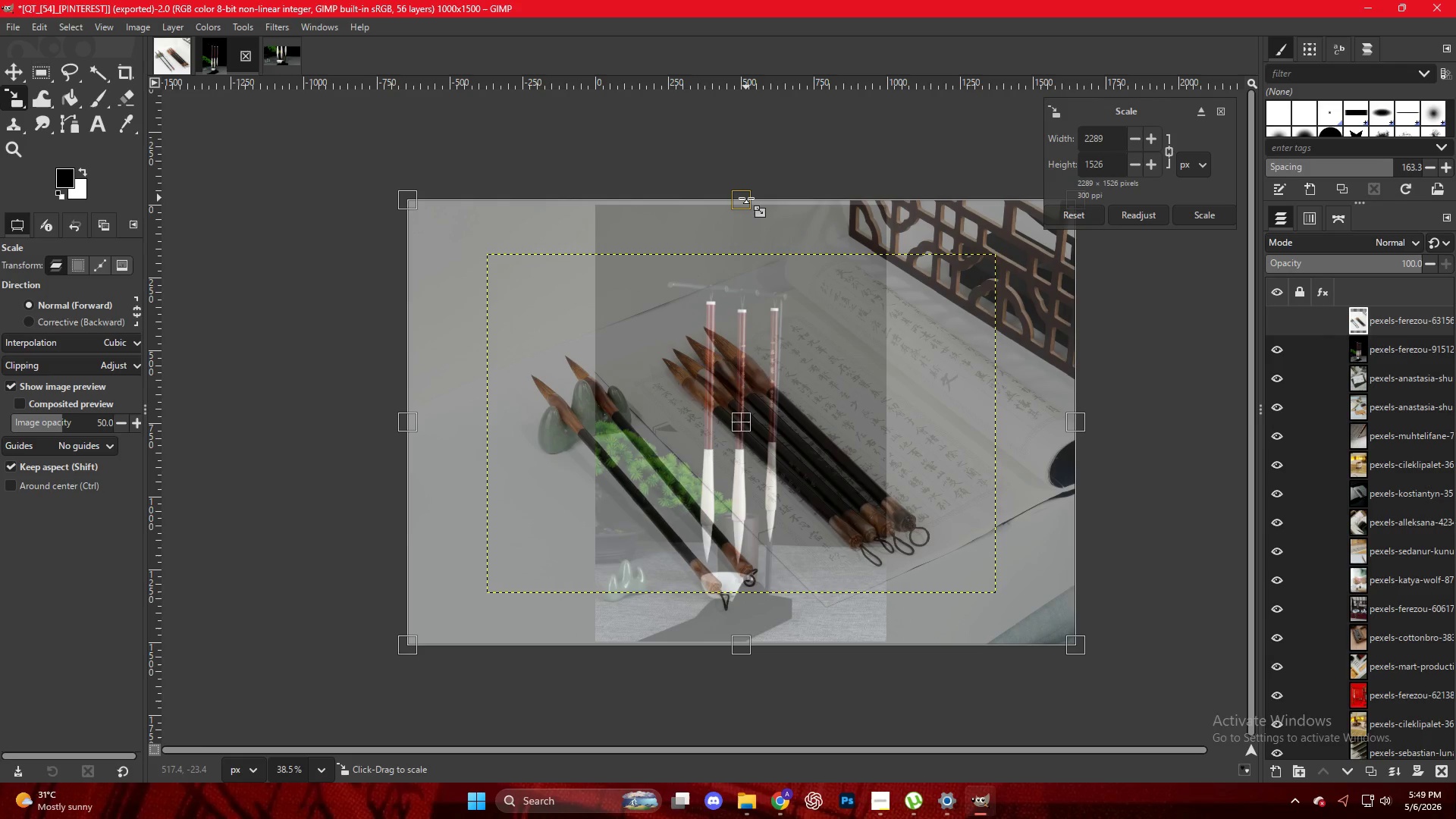 
key(NumpadEnter)
 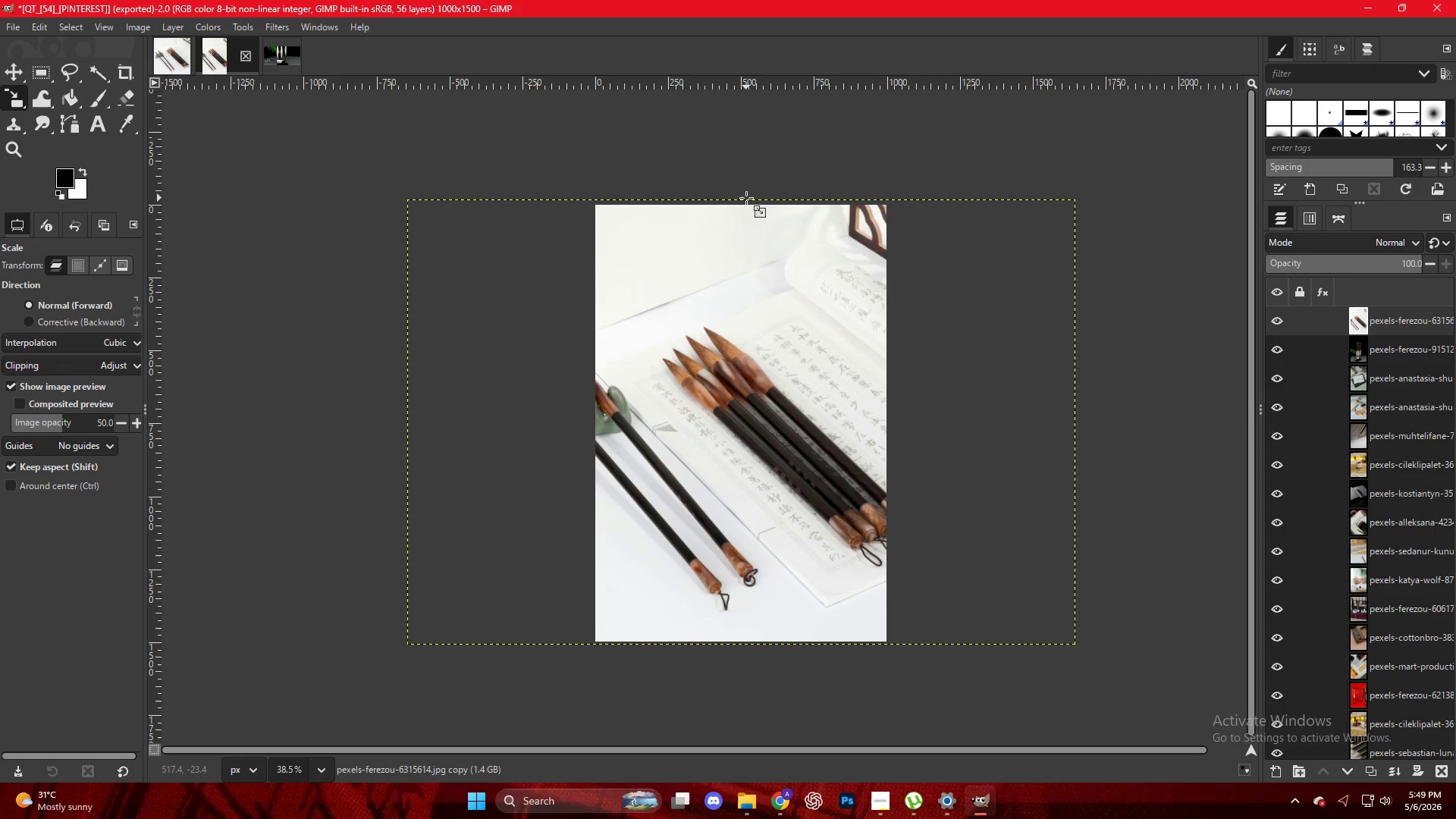 
key(Control+Shift+E)
 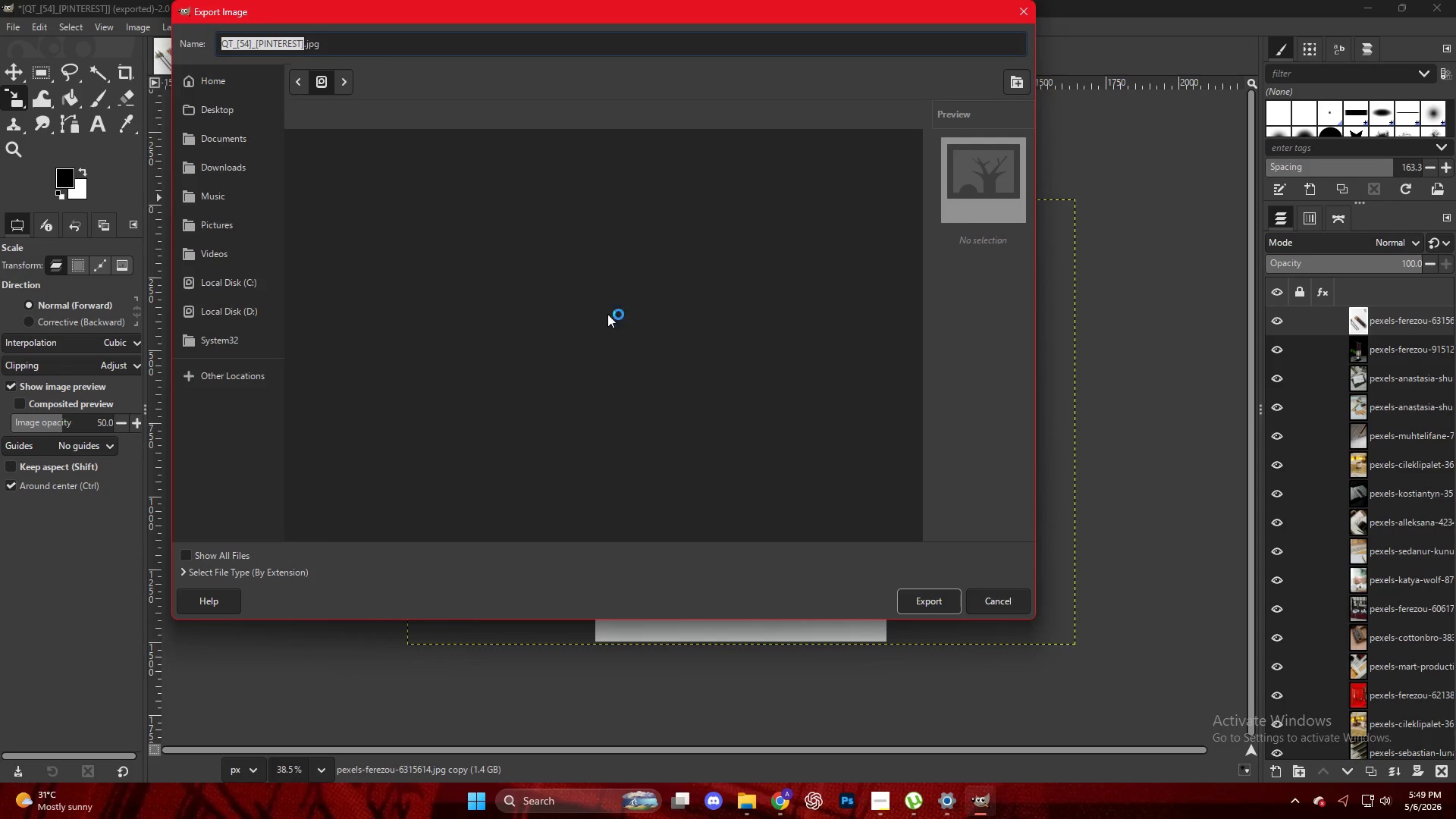 
left_click([394, 532])
 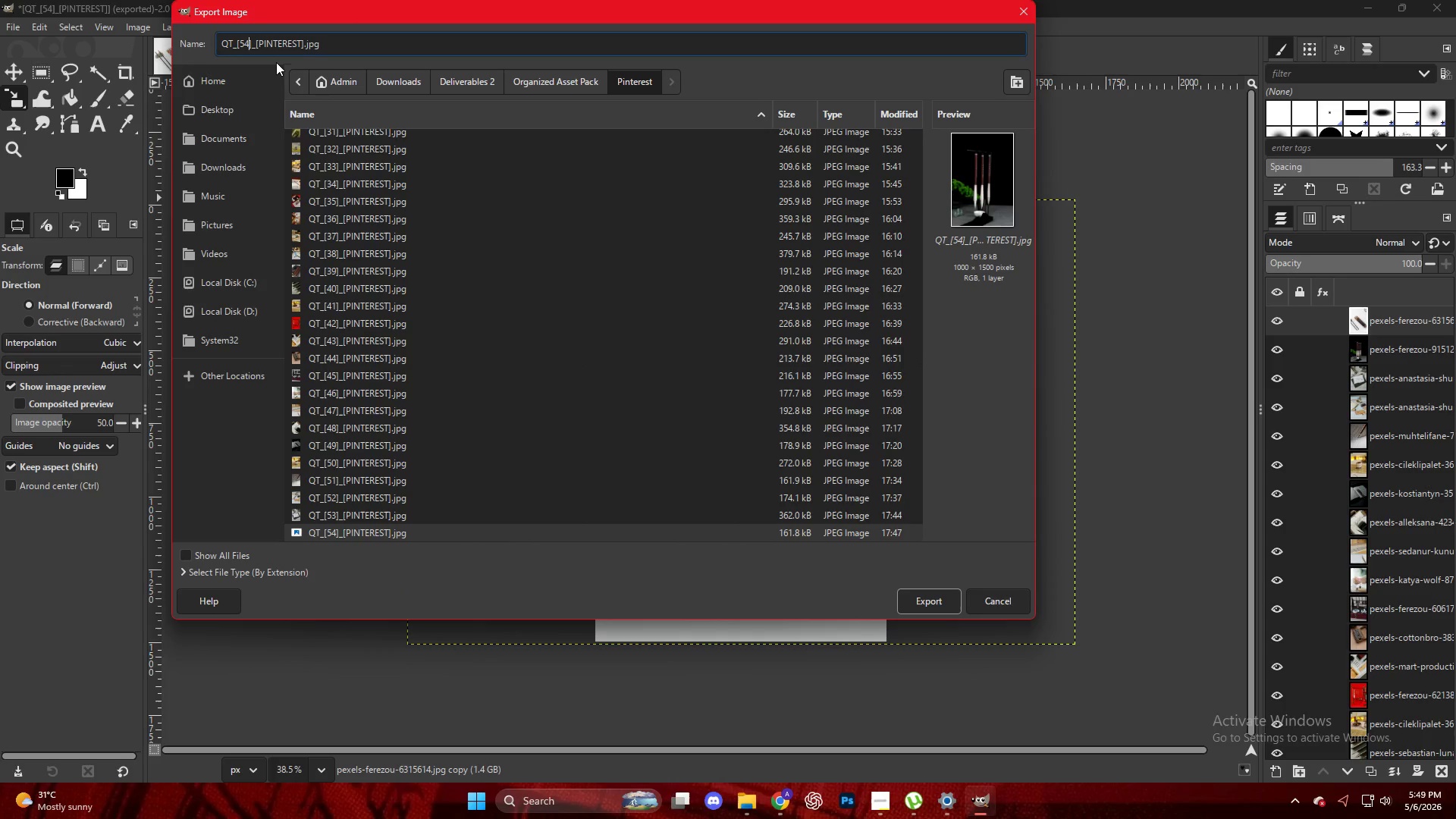 
scroll: coordinate [404, 538], scroll_direction: down, amount: 19.0
 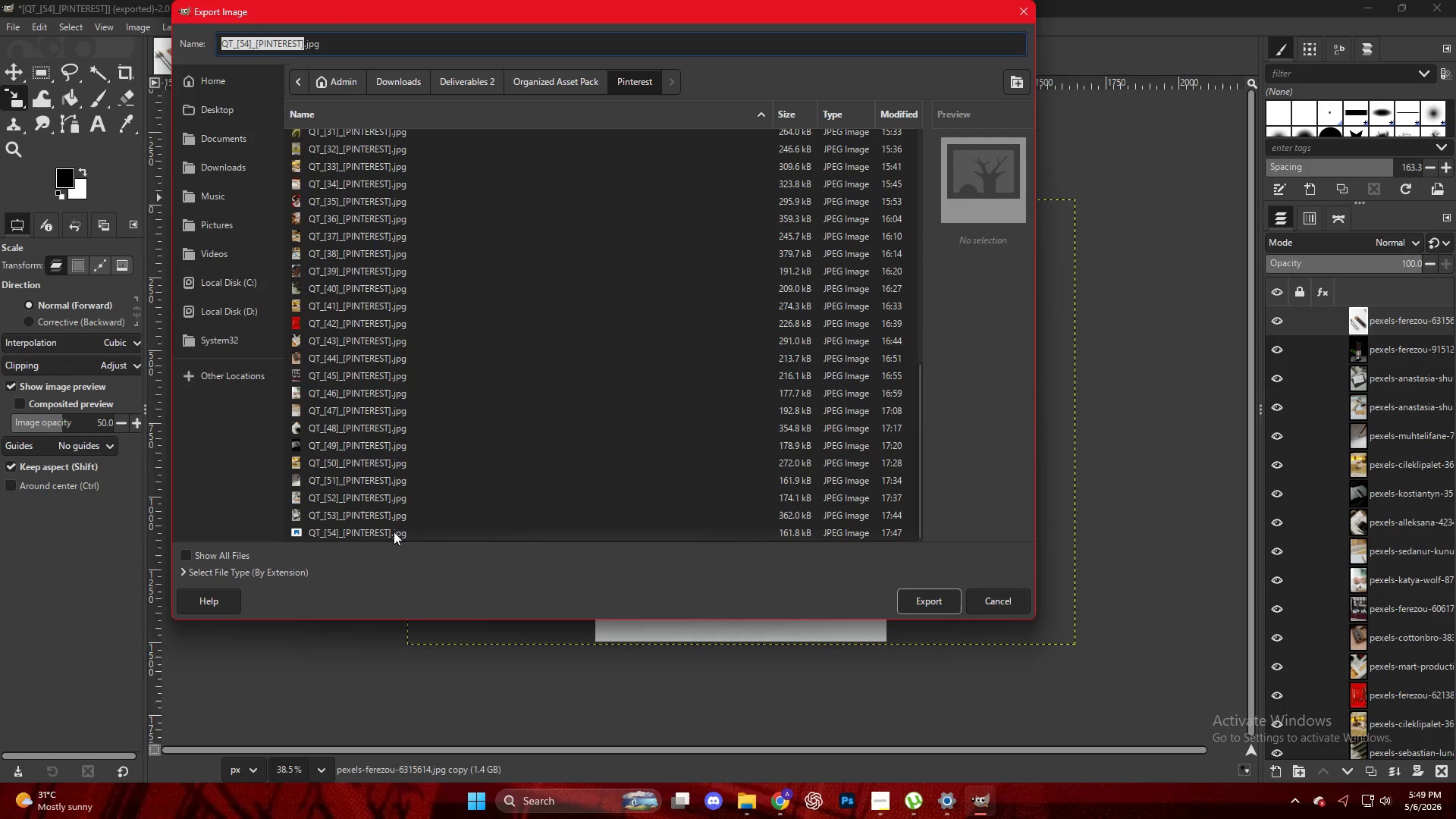 
key(Backspace)
 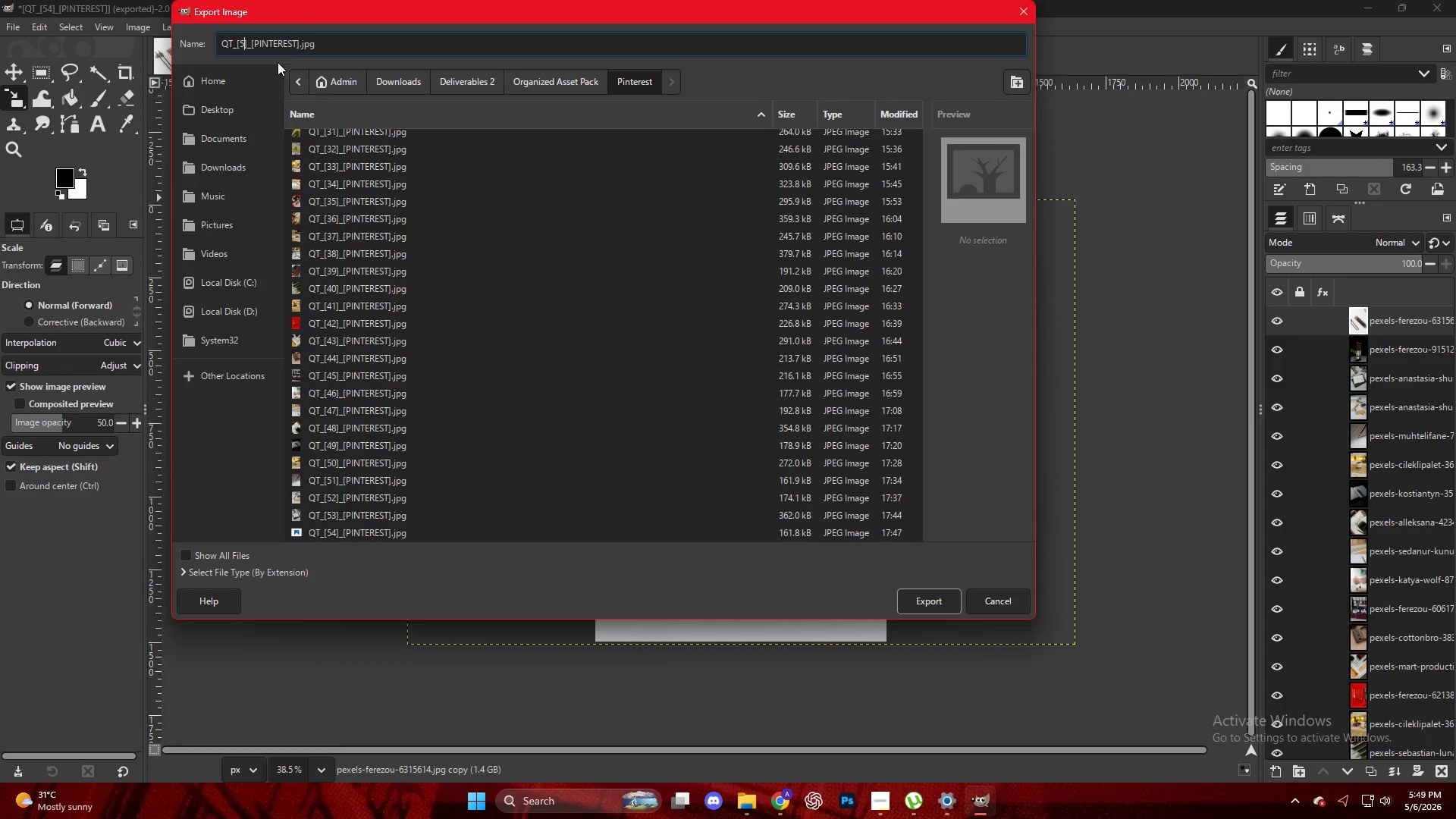 
key(Numpad5)
 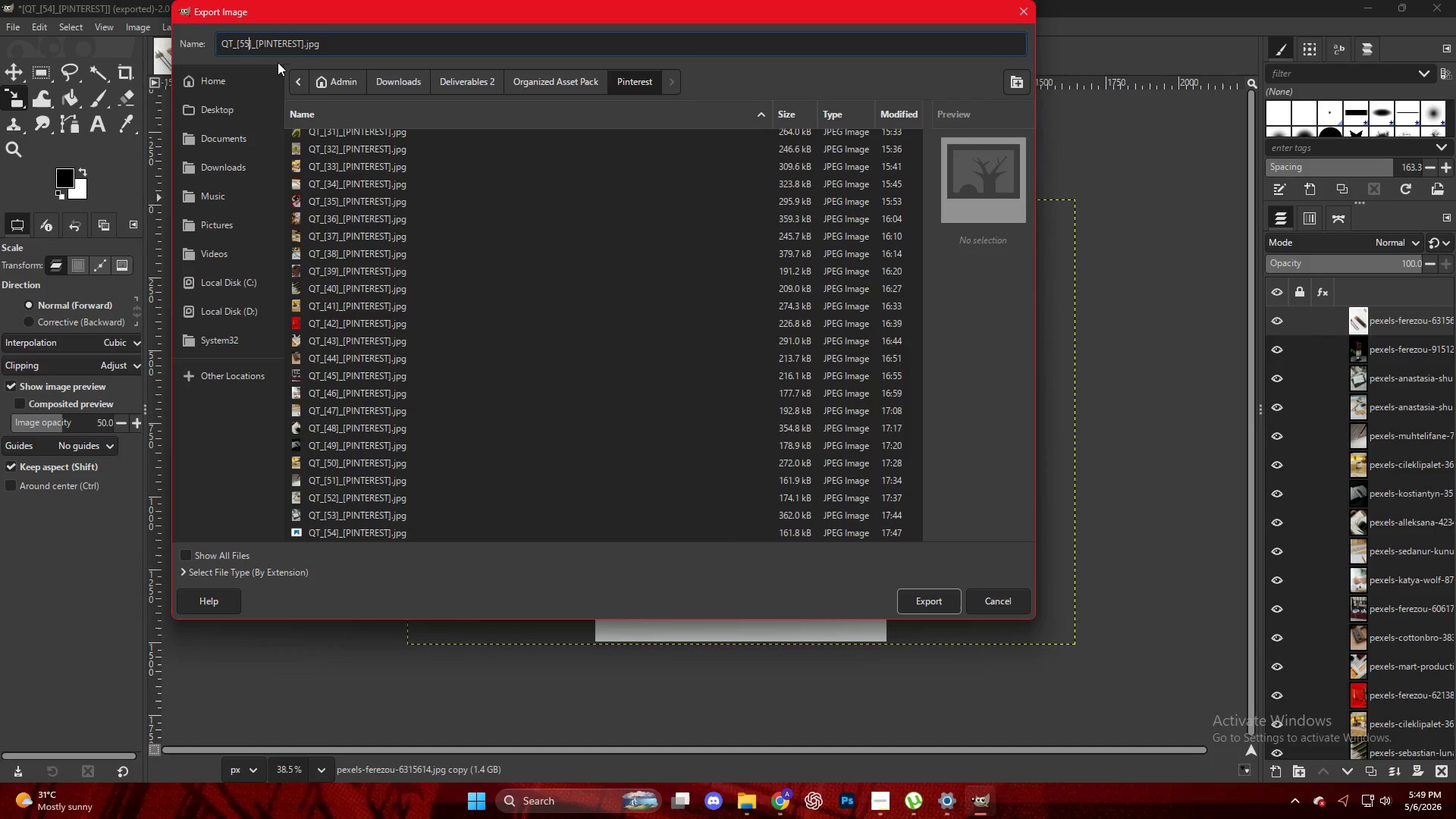 
key(NumpadEnter)
 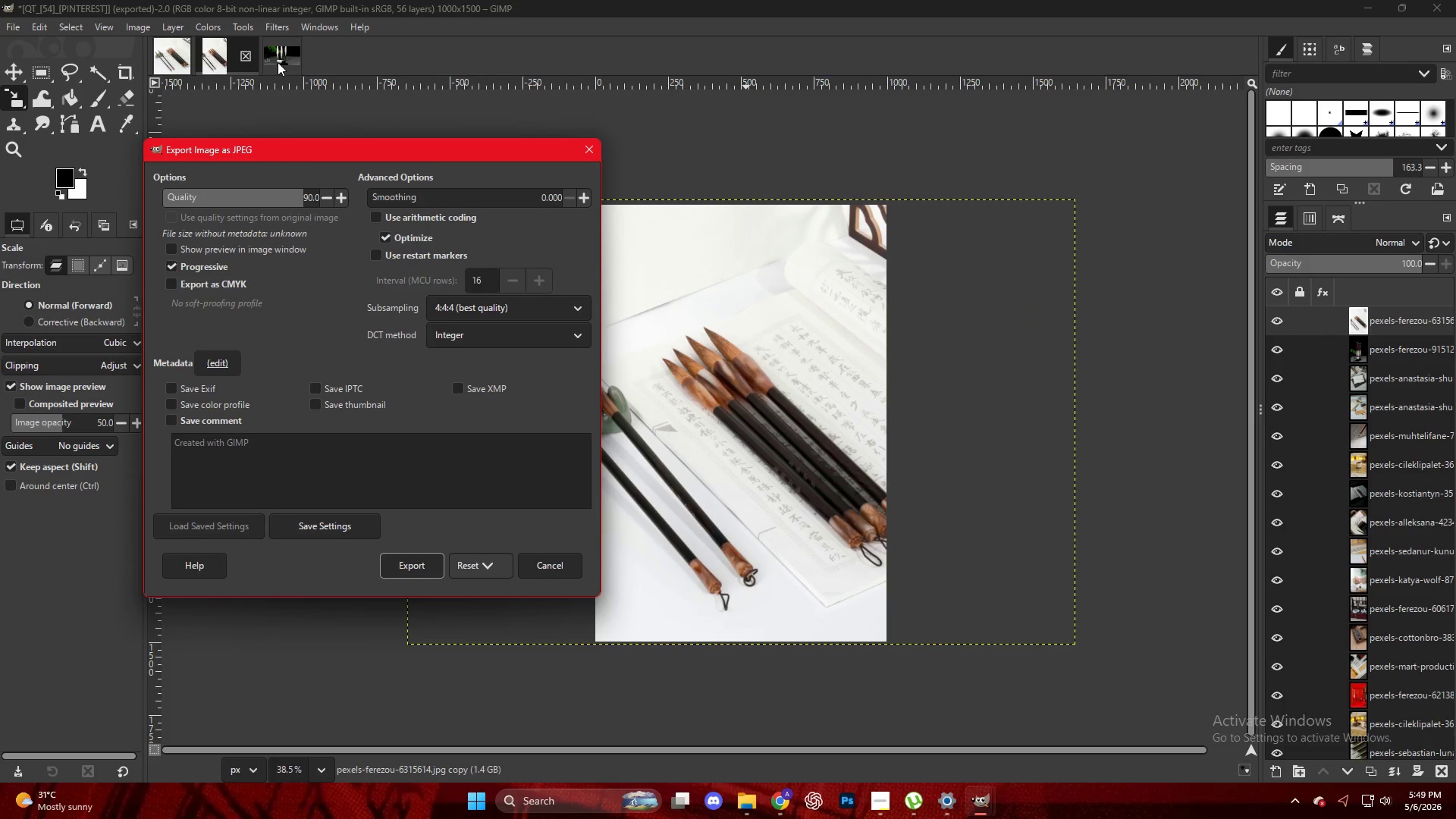 
wait(13.41)
 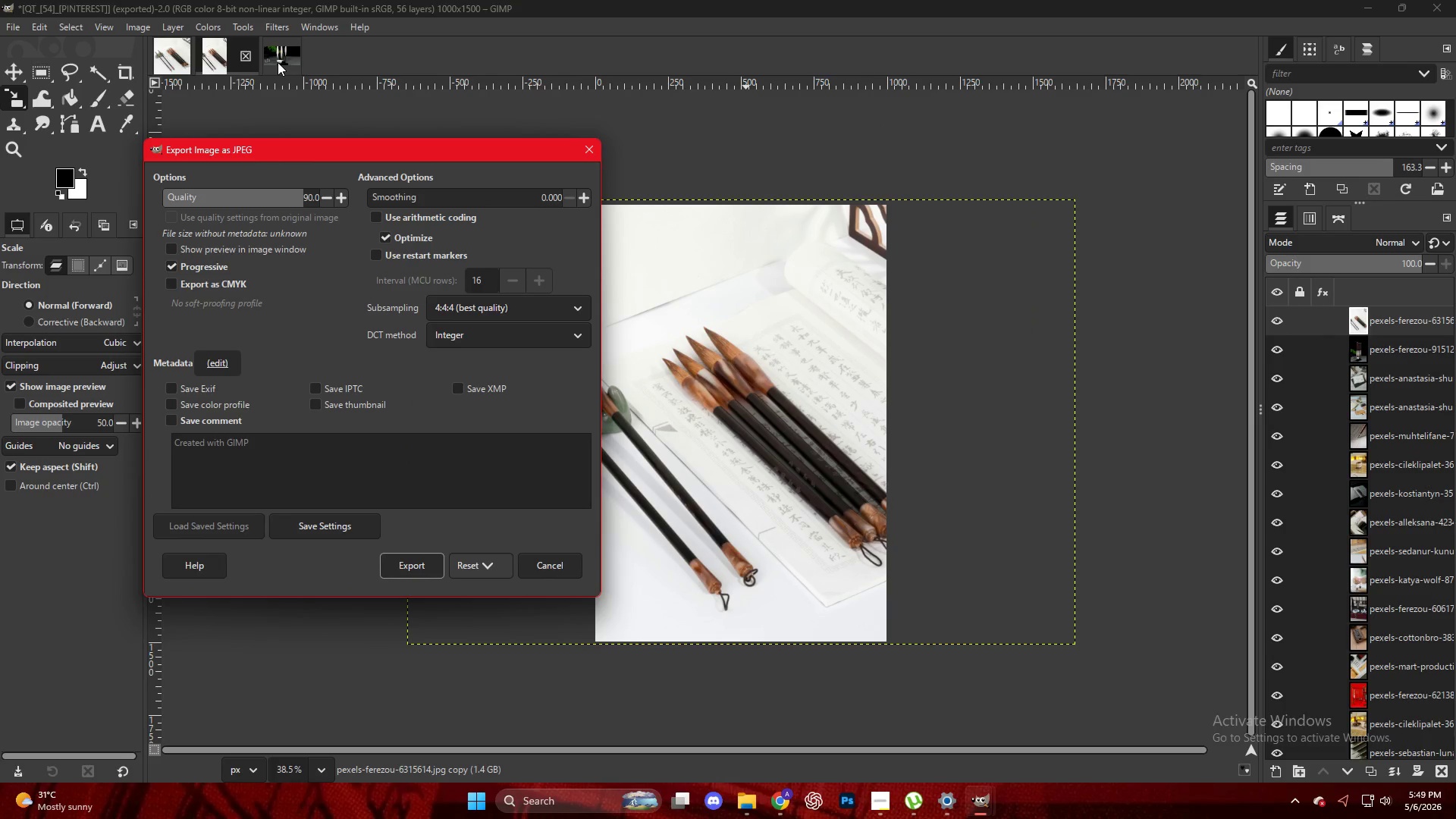 
left_click_drag(start_coordinate=[1395, 323], to_coordinate=[626, 322])
 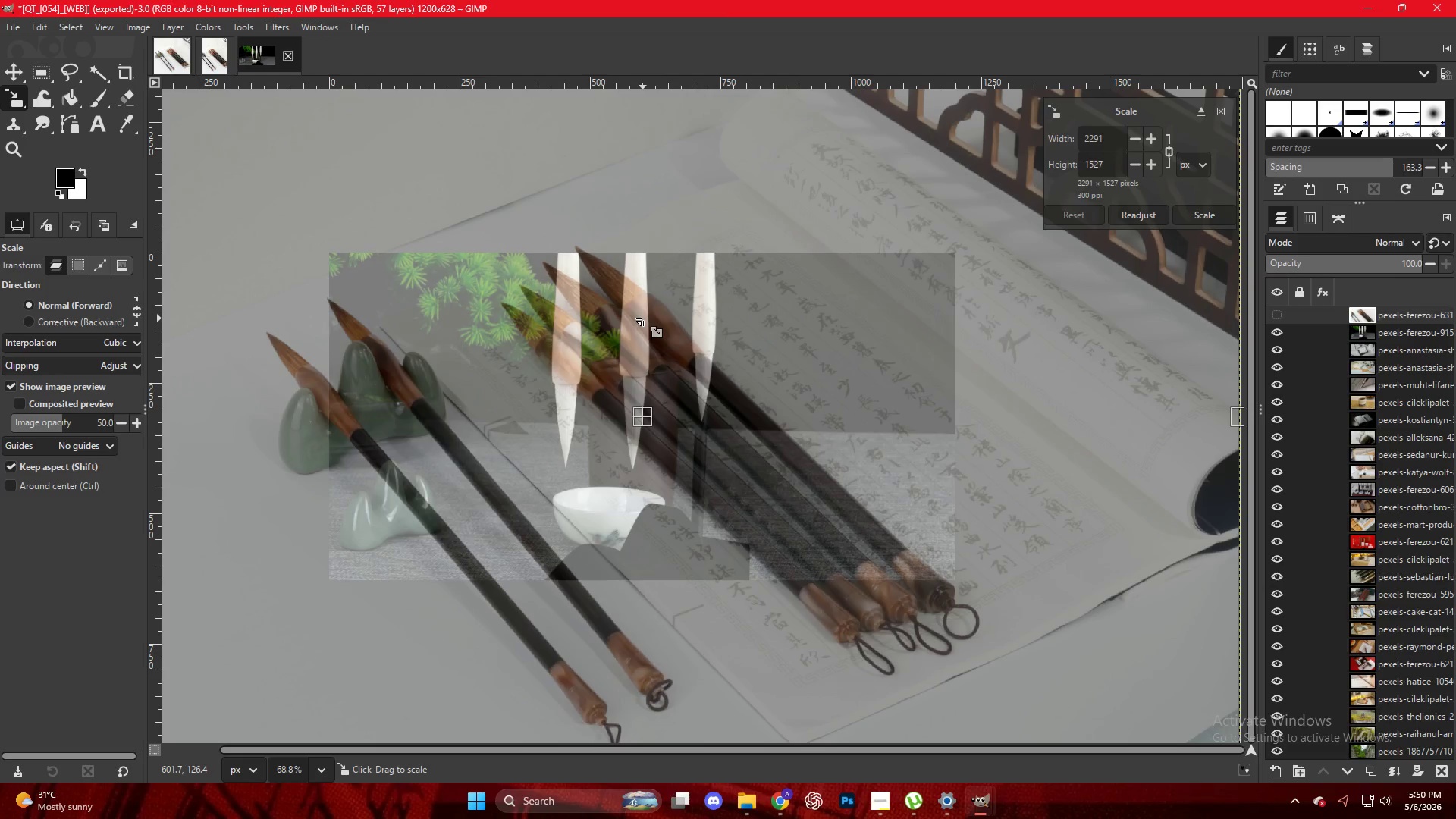 
hold_key(key=ControlLeft, duration=0.59)
scroll: coordinate [646, 327], scroll_direction: down, amount: 9.0
 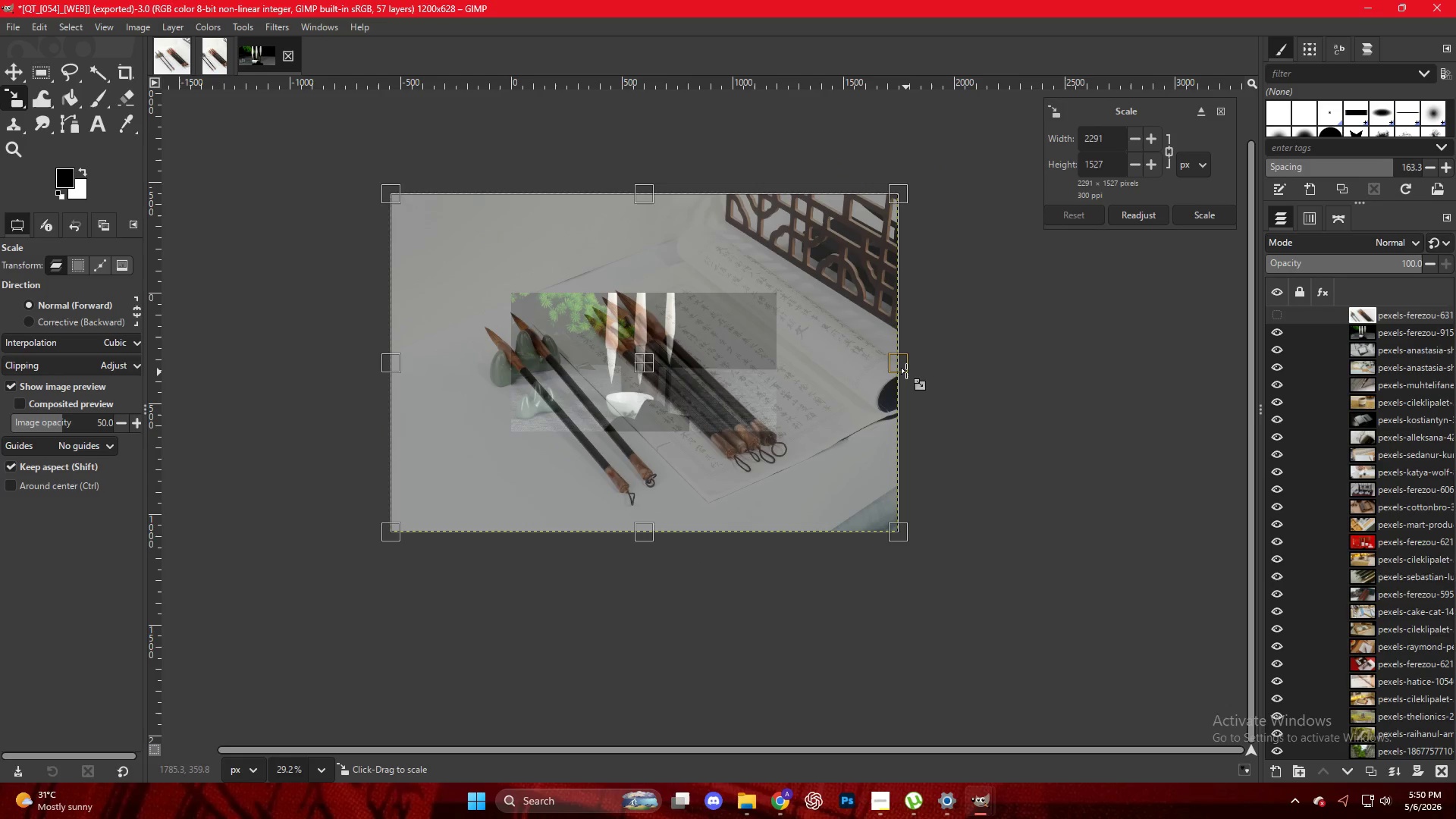 
left_click_drag(start_coordinate=[905, 369], to_coordinate=[786, 357])
 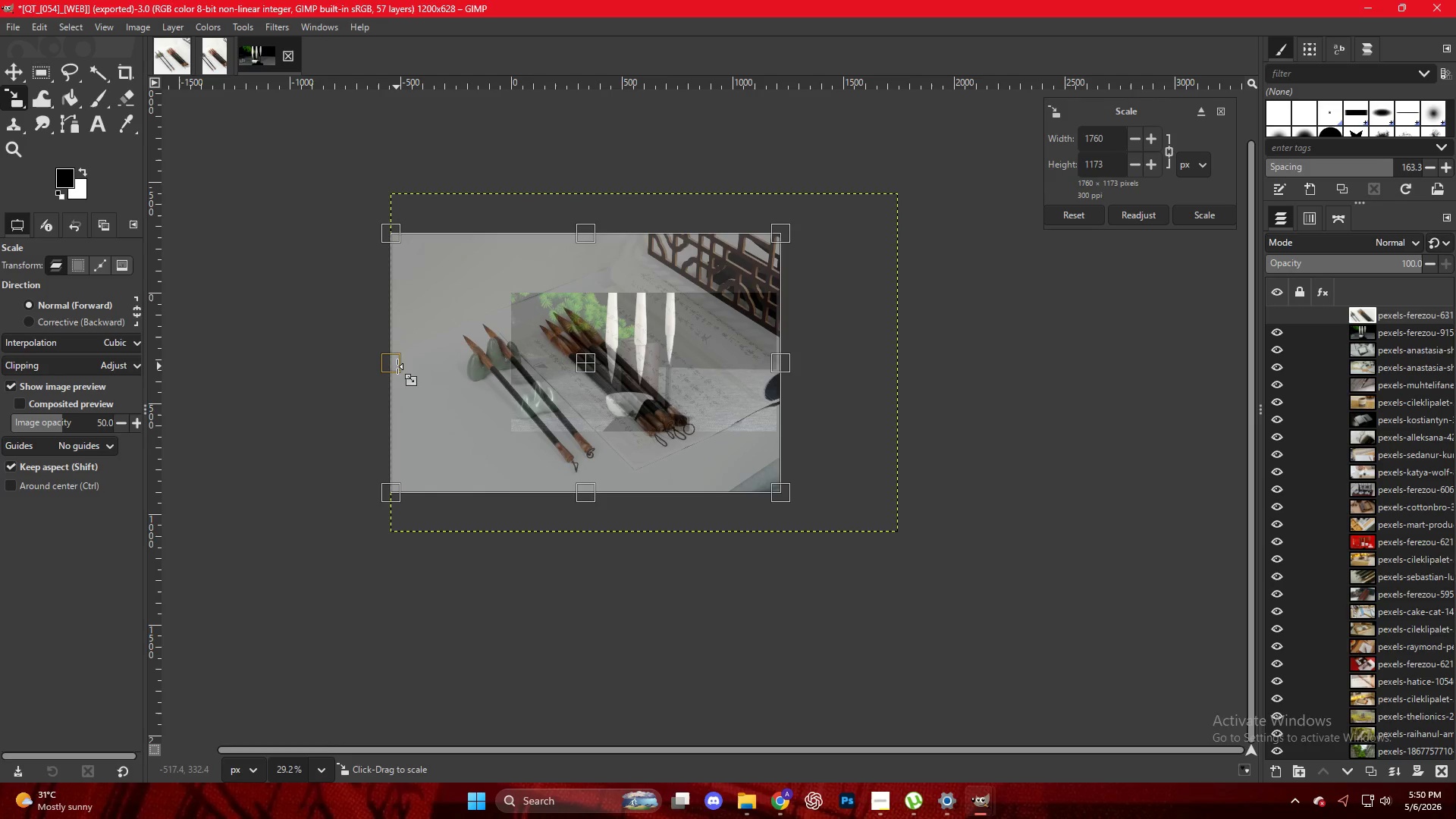 
left_click_drag(start_coordinate=[398, 366], to_coordinate=[515, 366])
 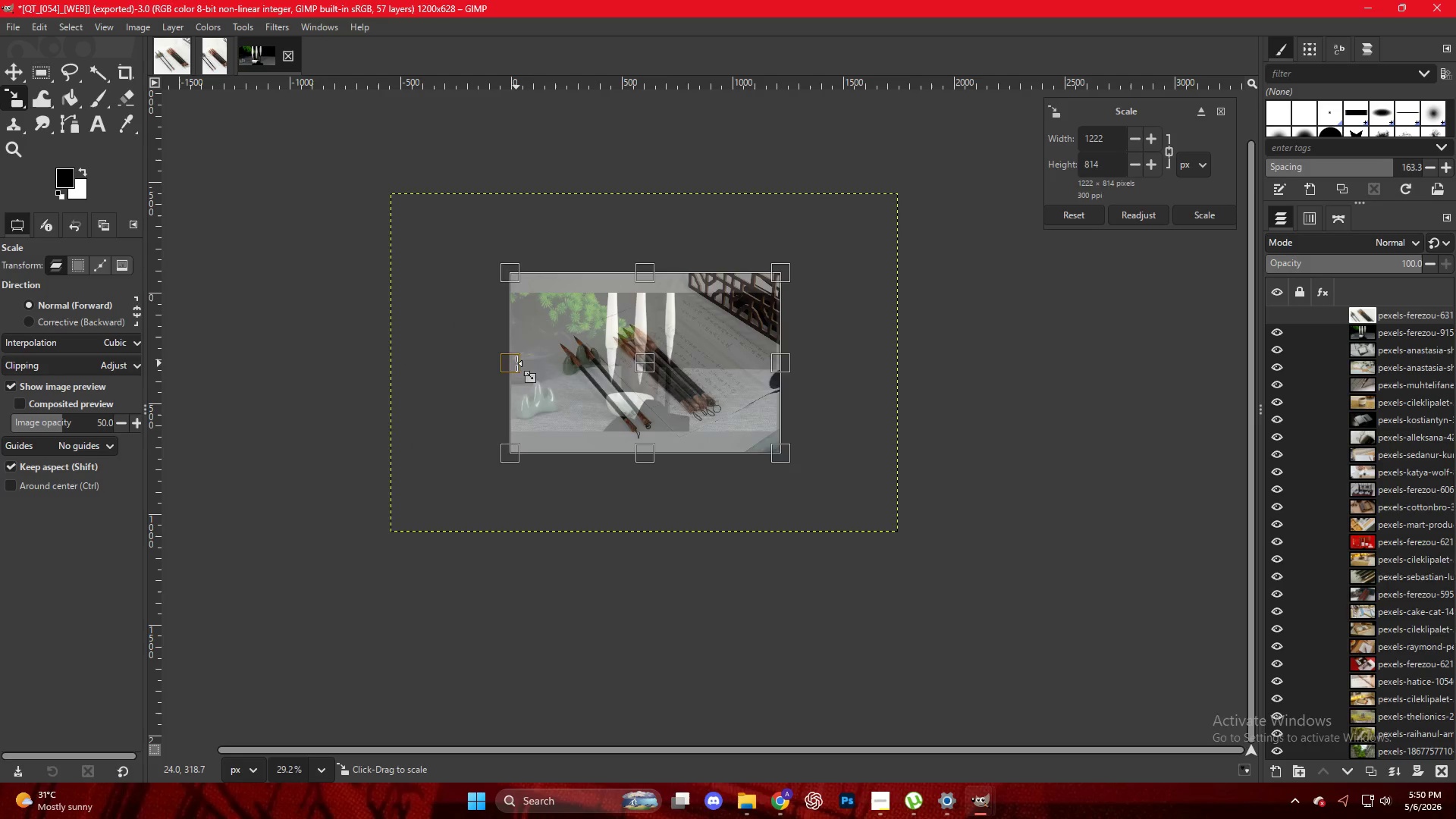 
key(NumpadEnter)
 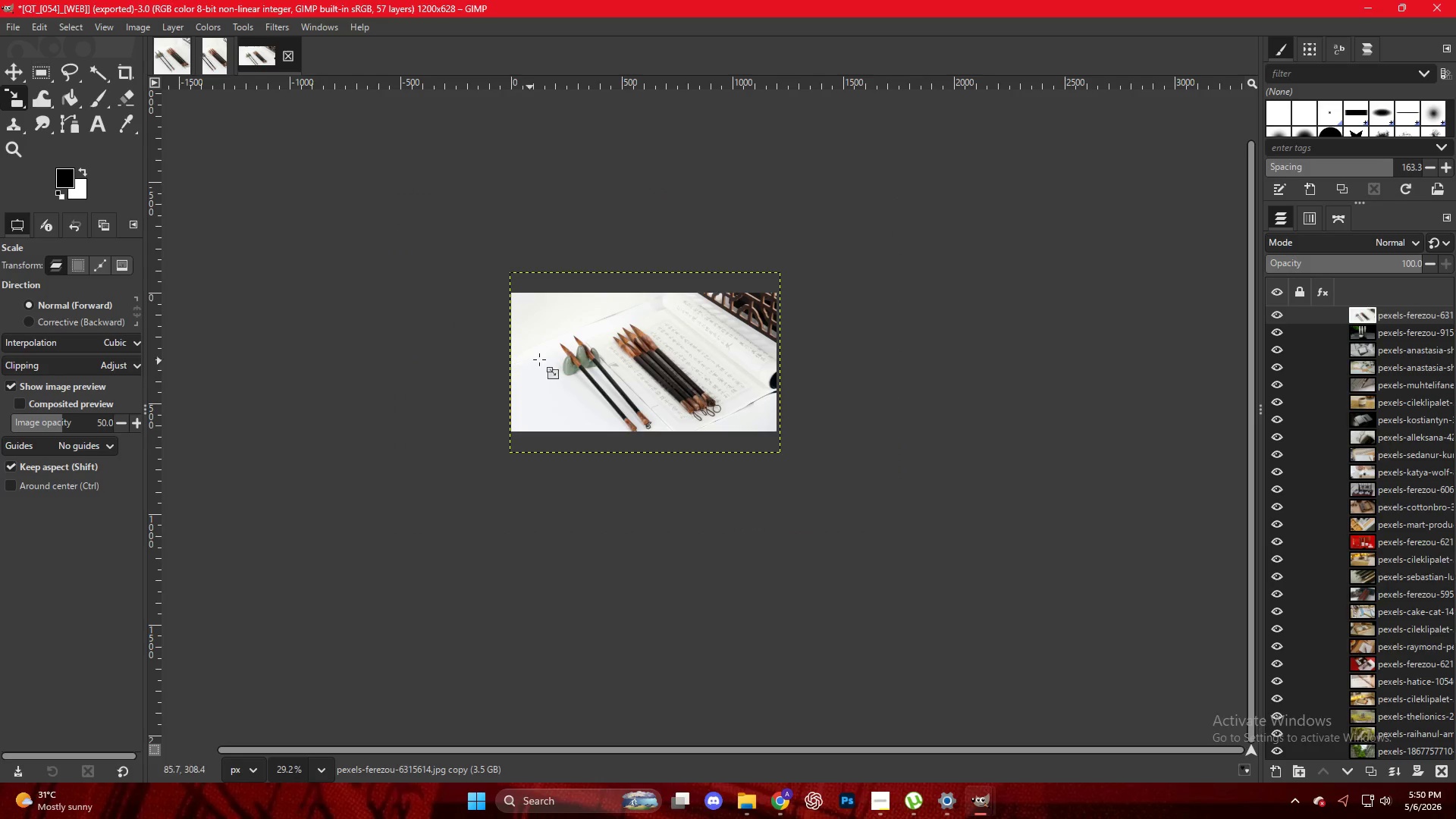 
hold_key(key=ControlLeft, duration=0.53)
 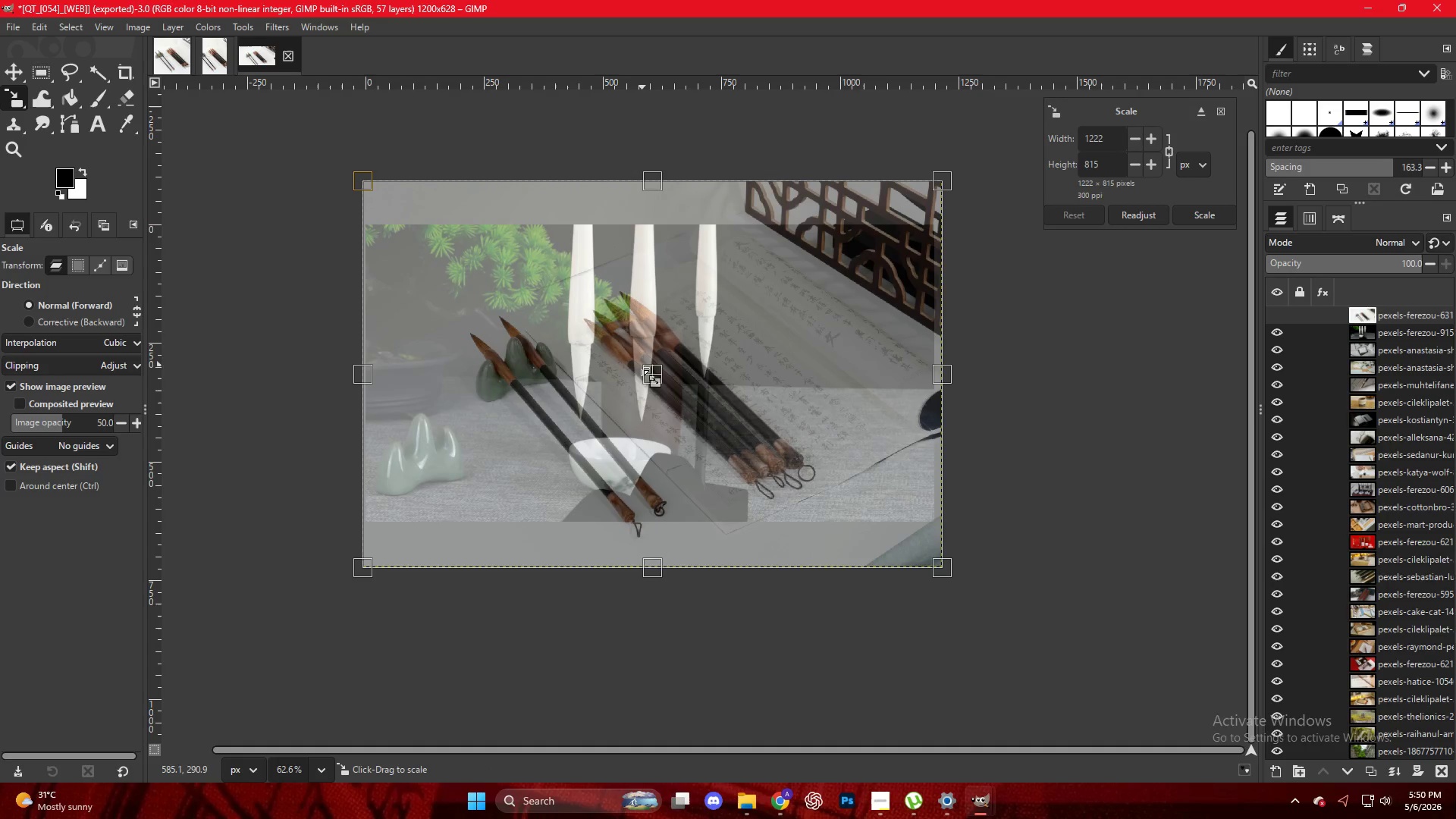 
left_click([653, 356])
 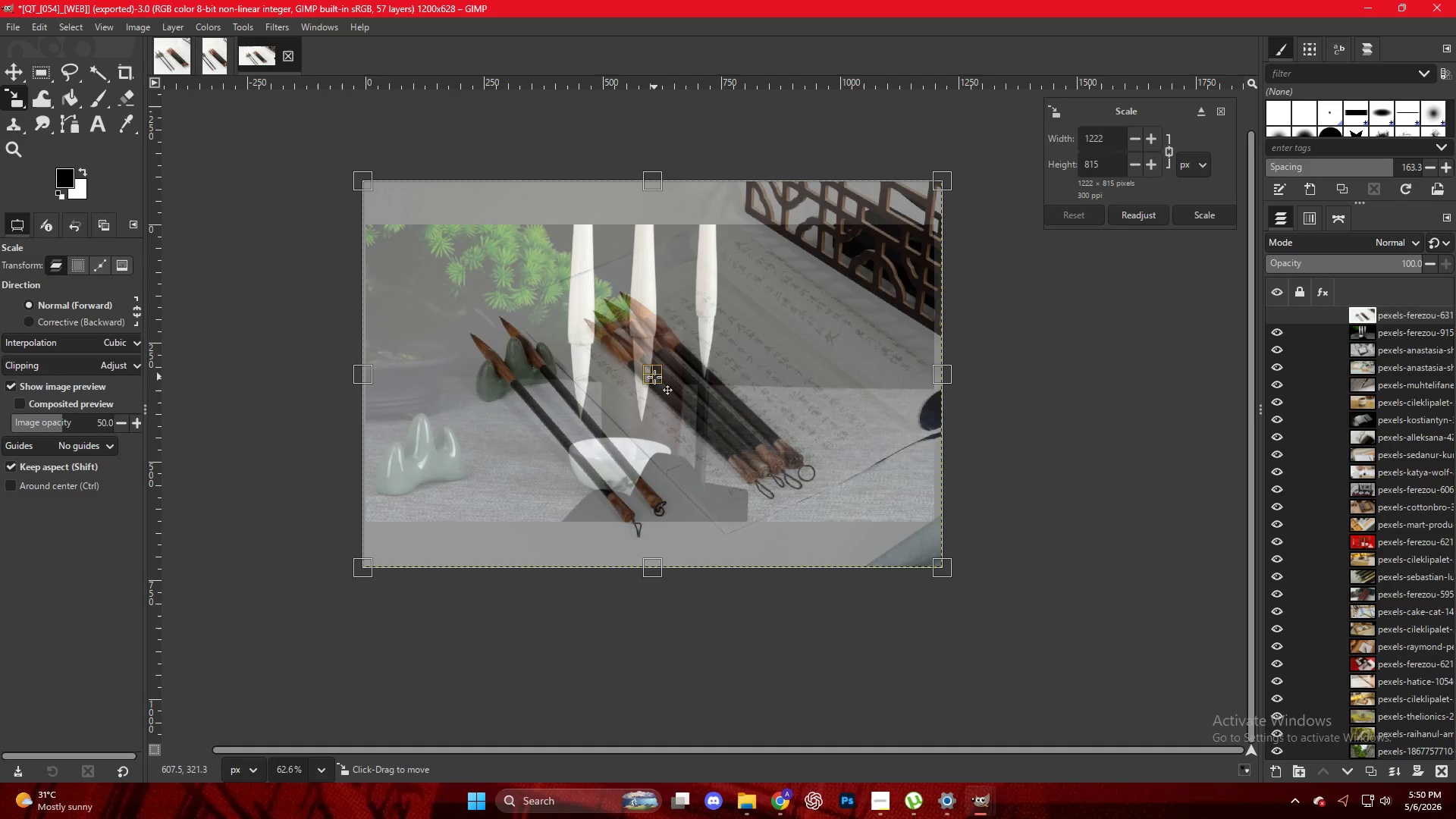 
scroll: coordinate [676, 356], scroll_direction: up, amount: 8.0
 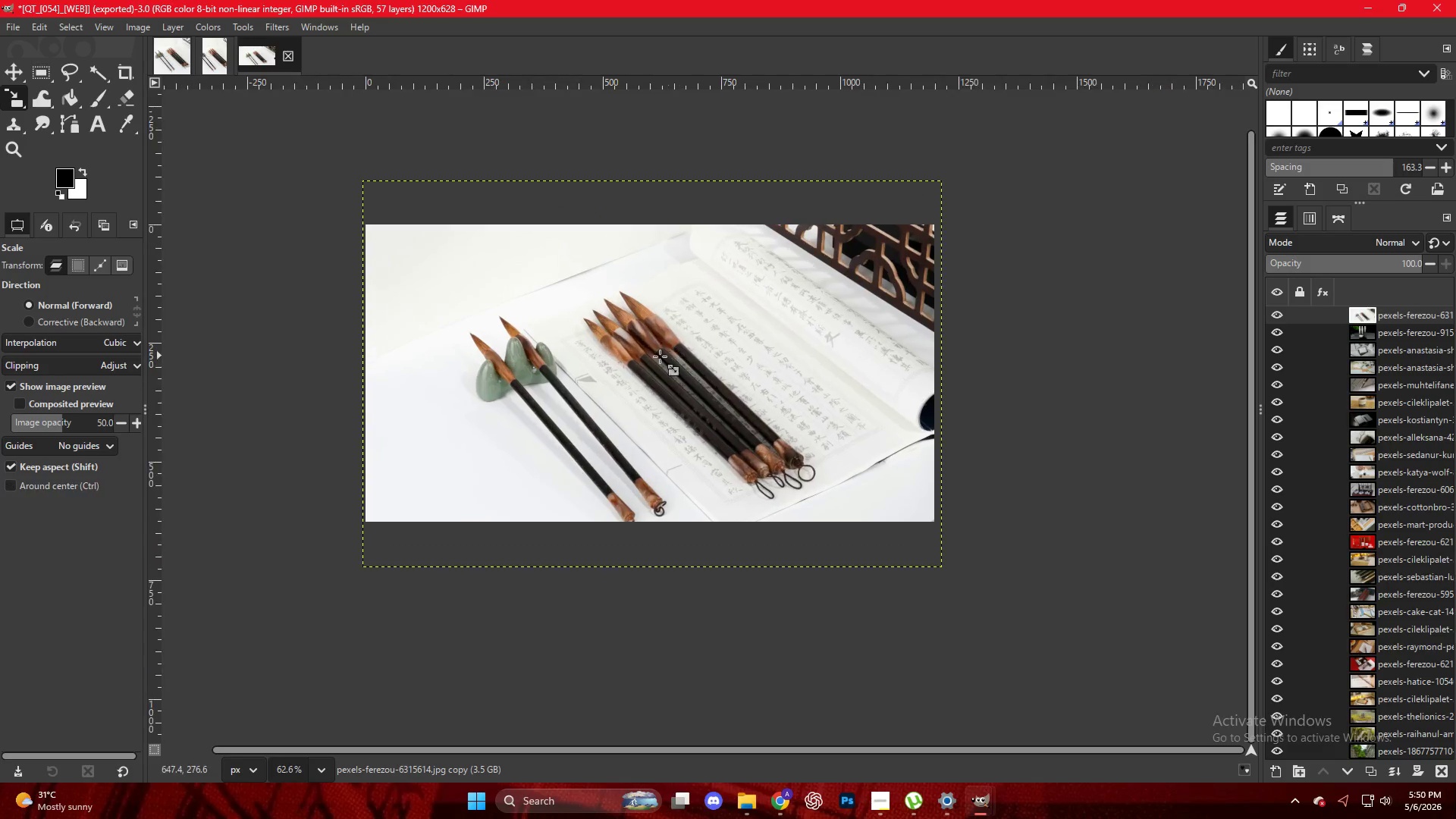 
left_click_drag(start_coordinate=[655, 377], to_coordinate=[652, 353])
 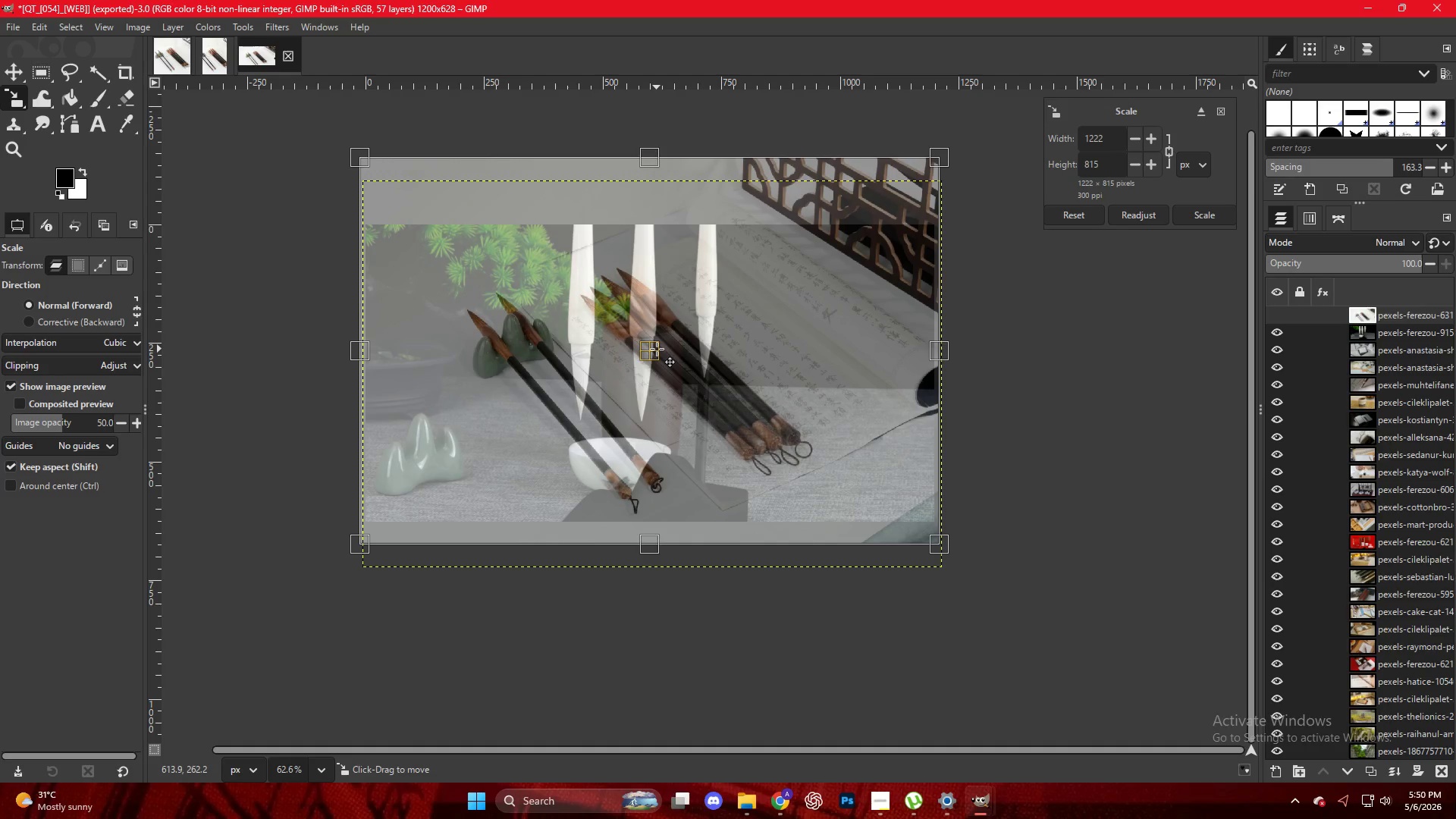 
key(NumpadEnter)
 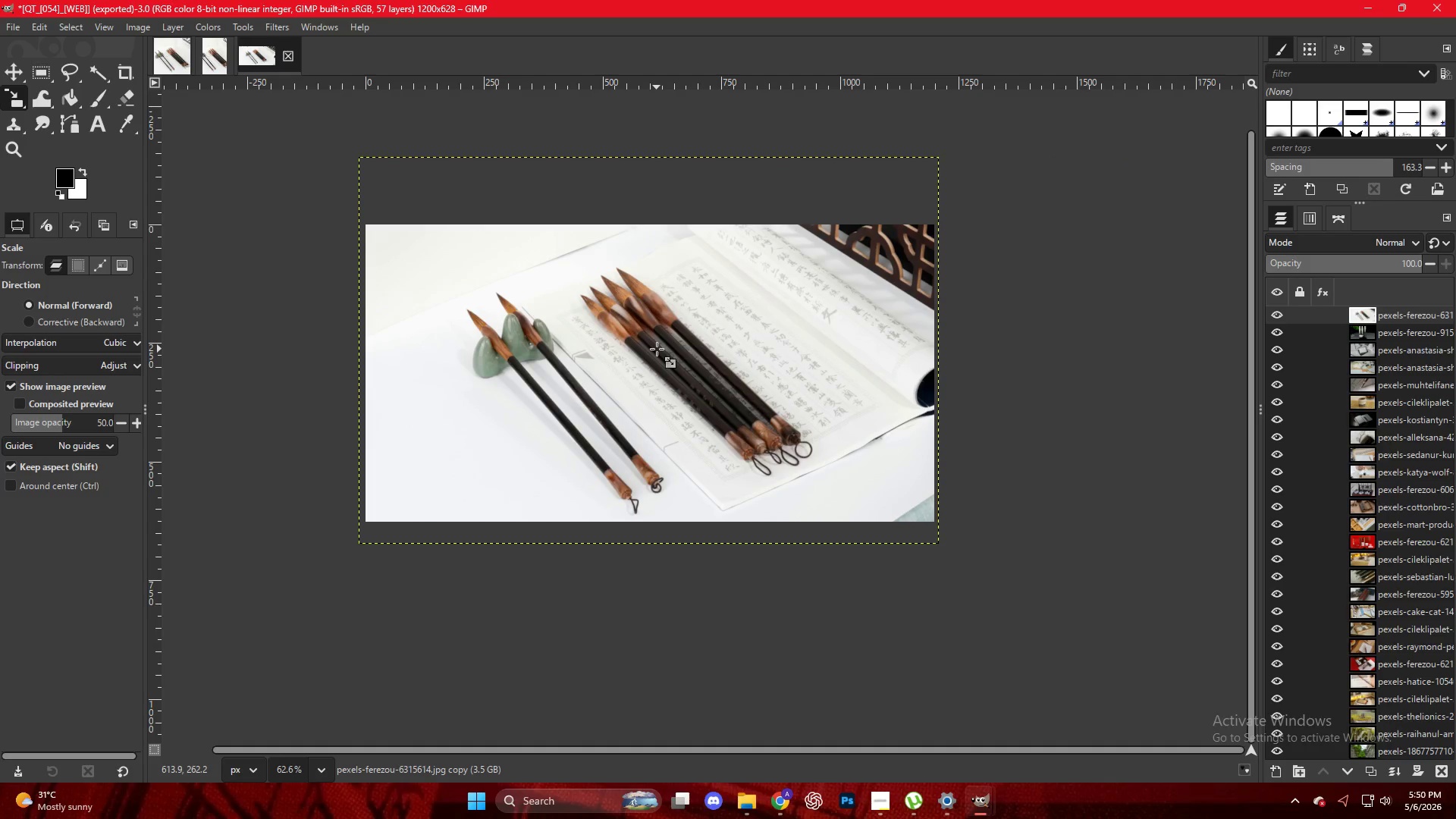 
key(Control+Shift+E)
 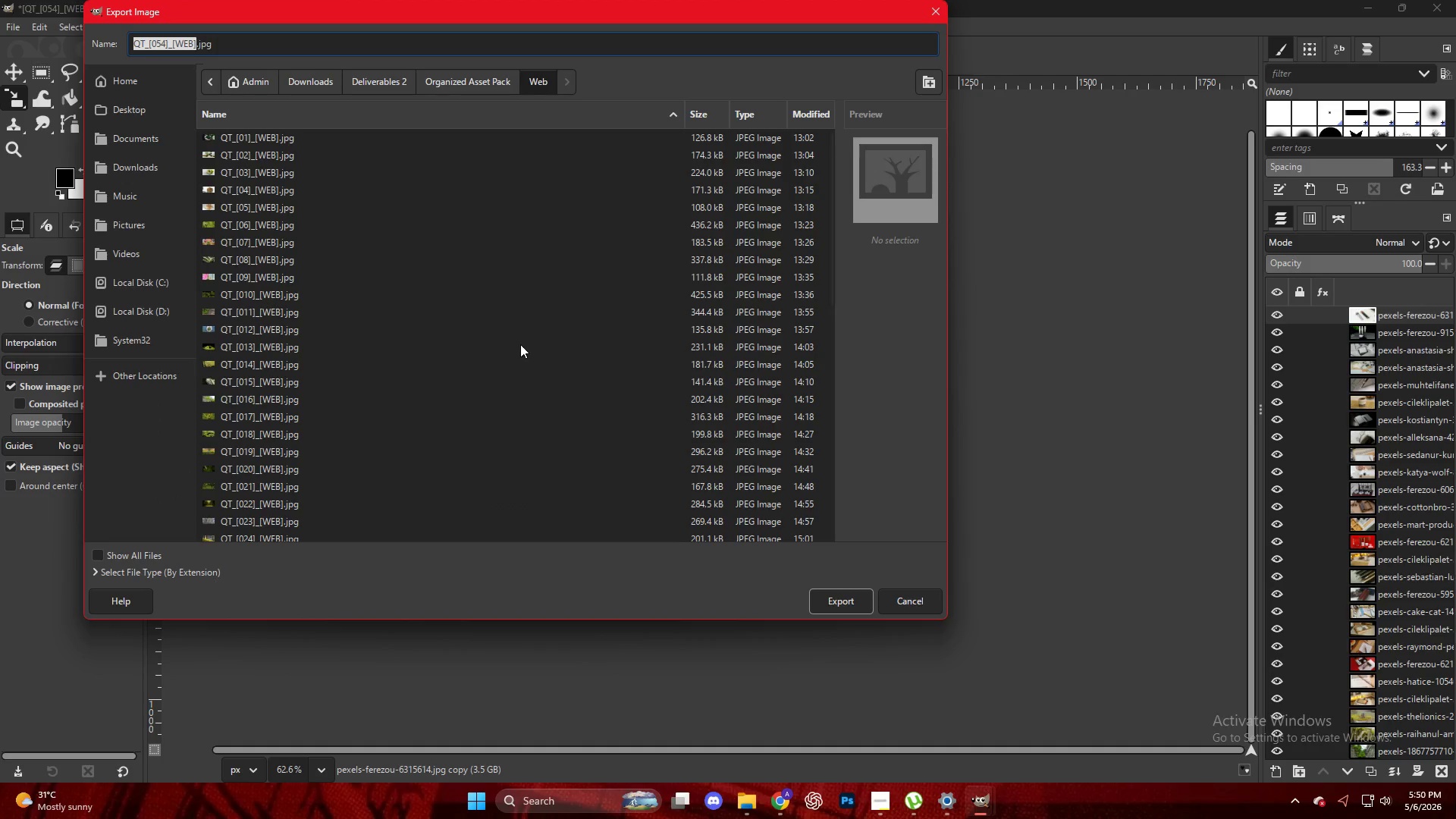 
scroll: coordinate [268, 500], scroll_direction: down, amount: 16.0
 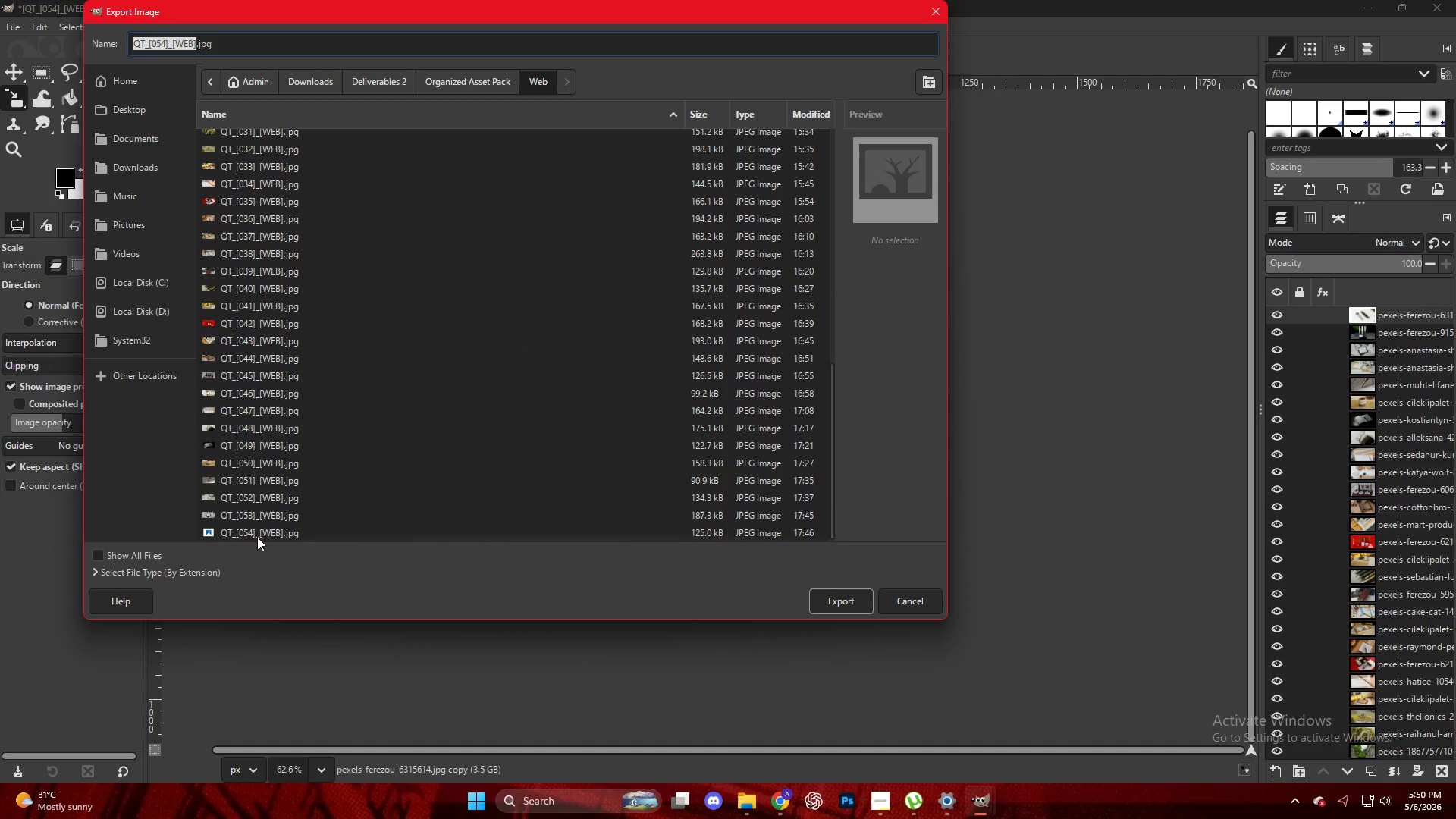 
left_click([257, 533])
 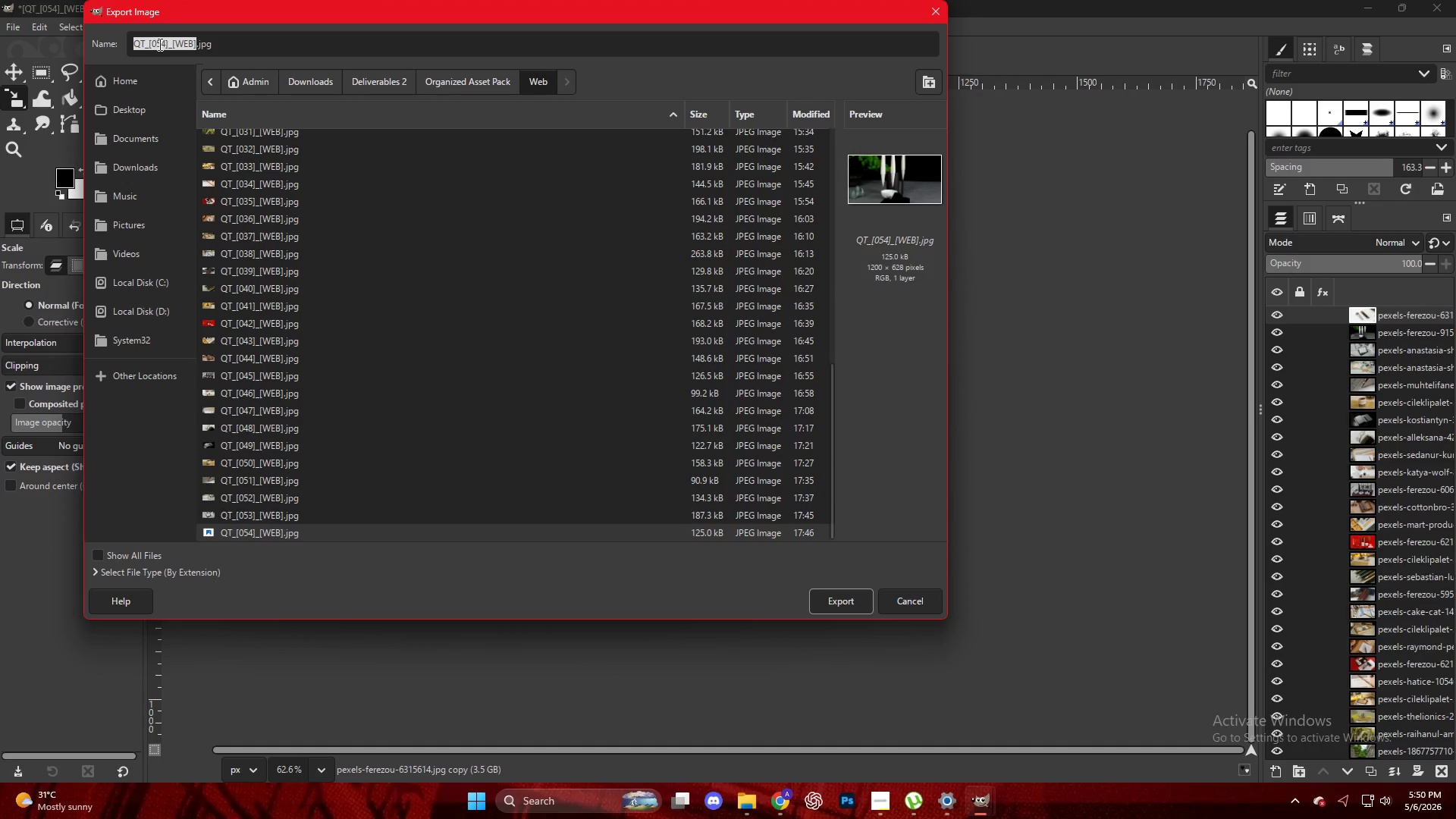 
left_click([164, 44])
 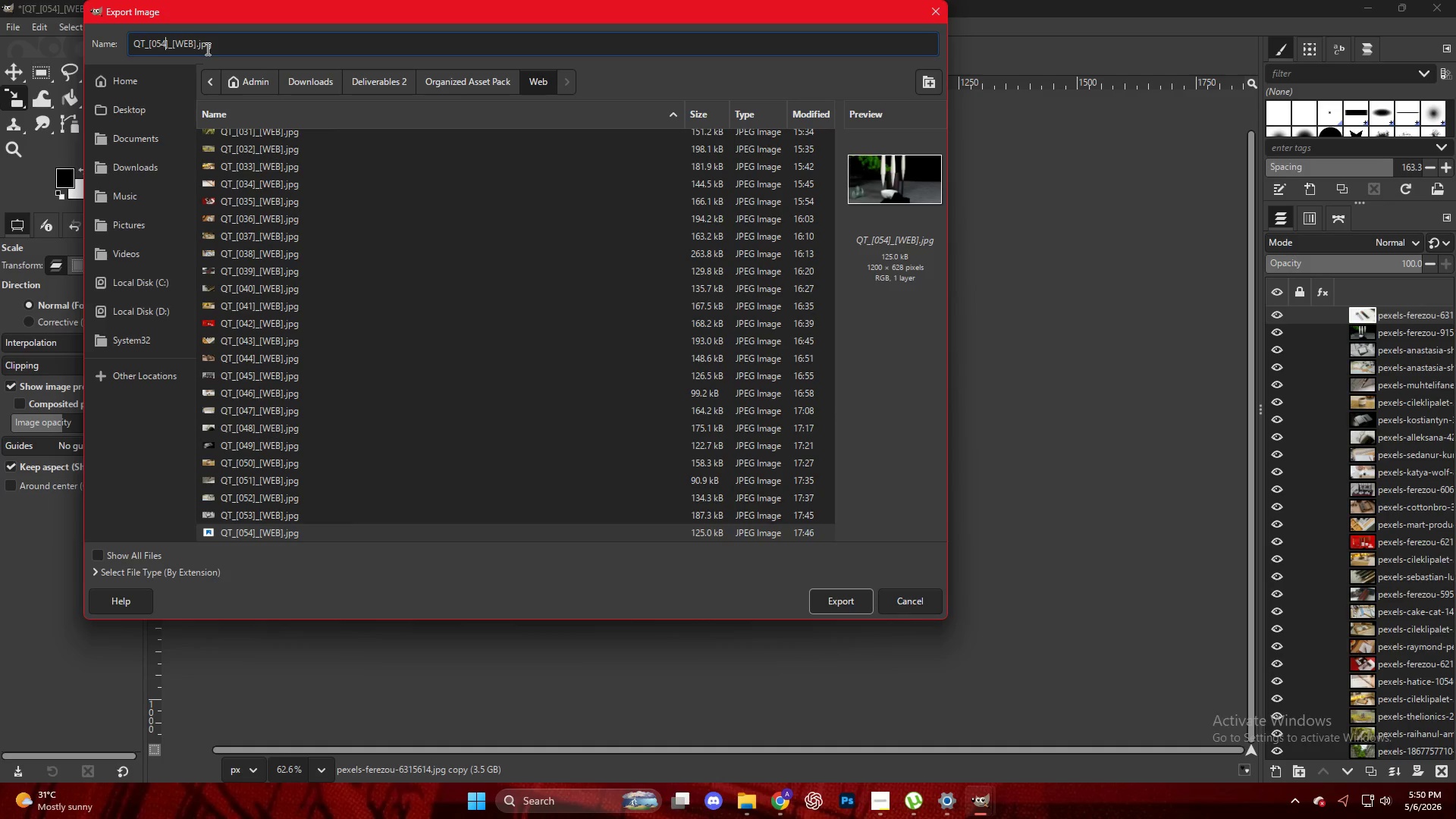 
key(Backspace)
 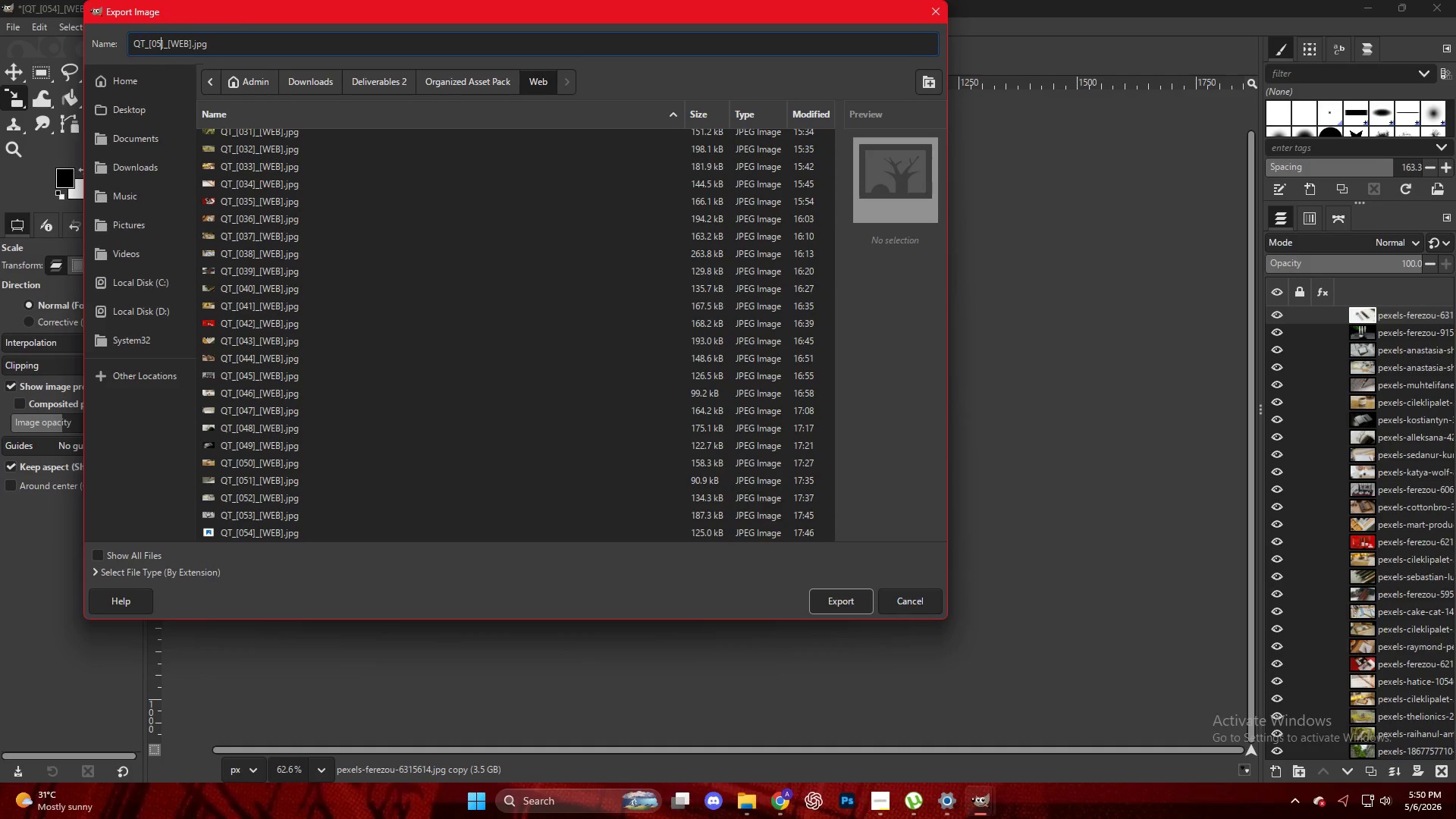 
key(Numpad5)
 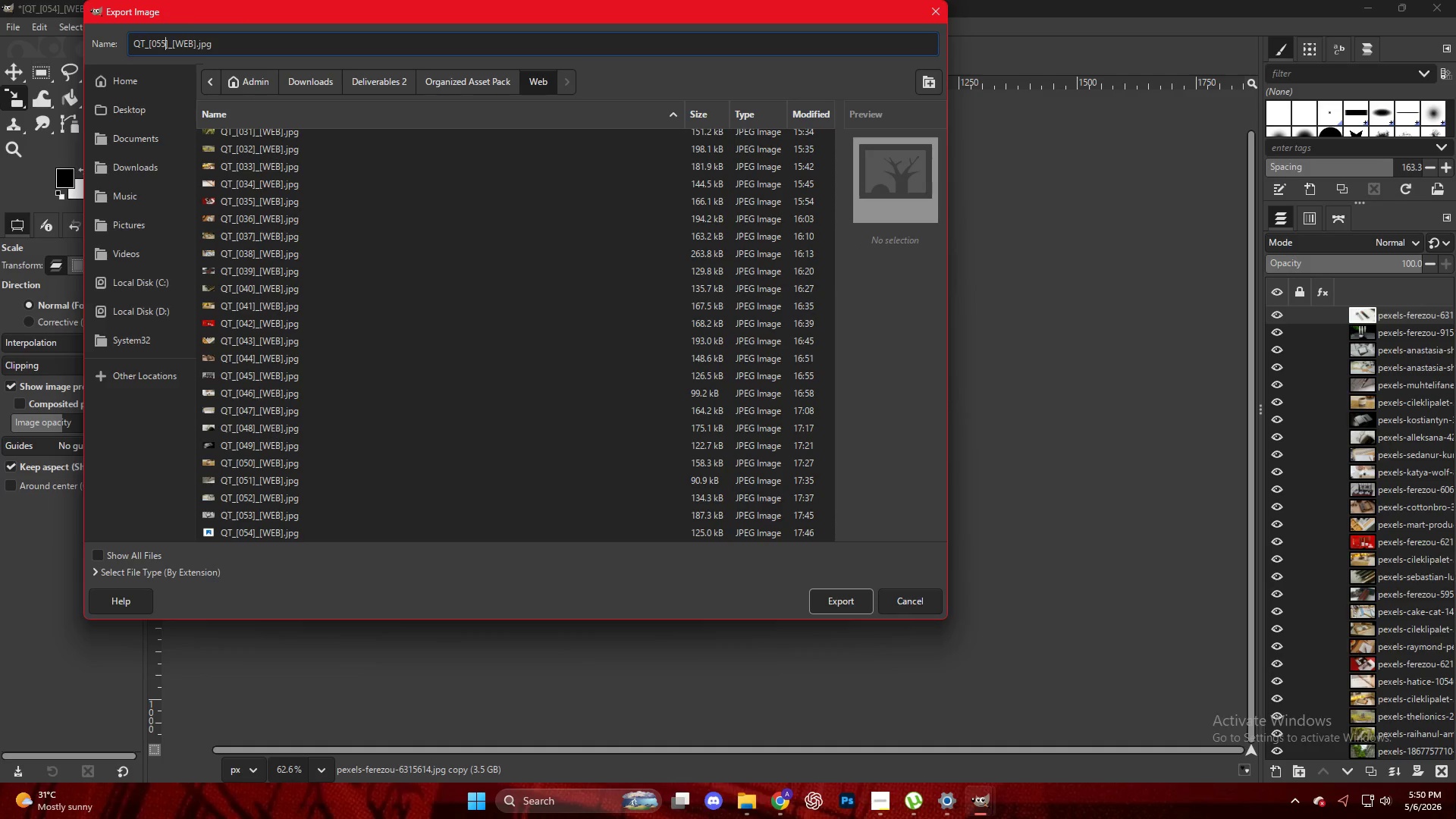 
key(NumpadEnter)
 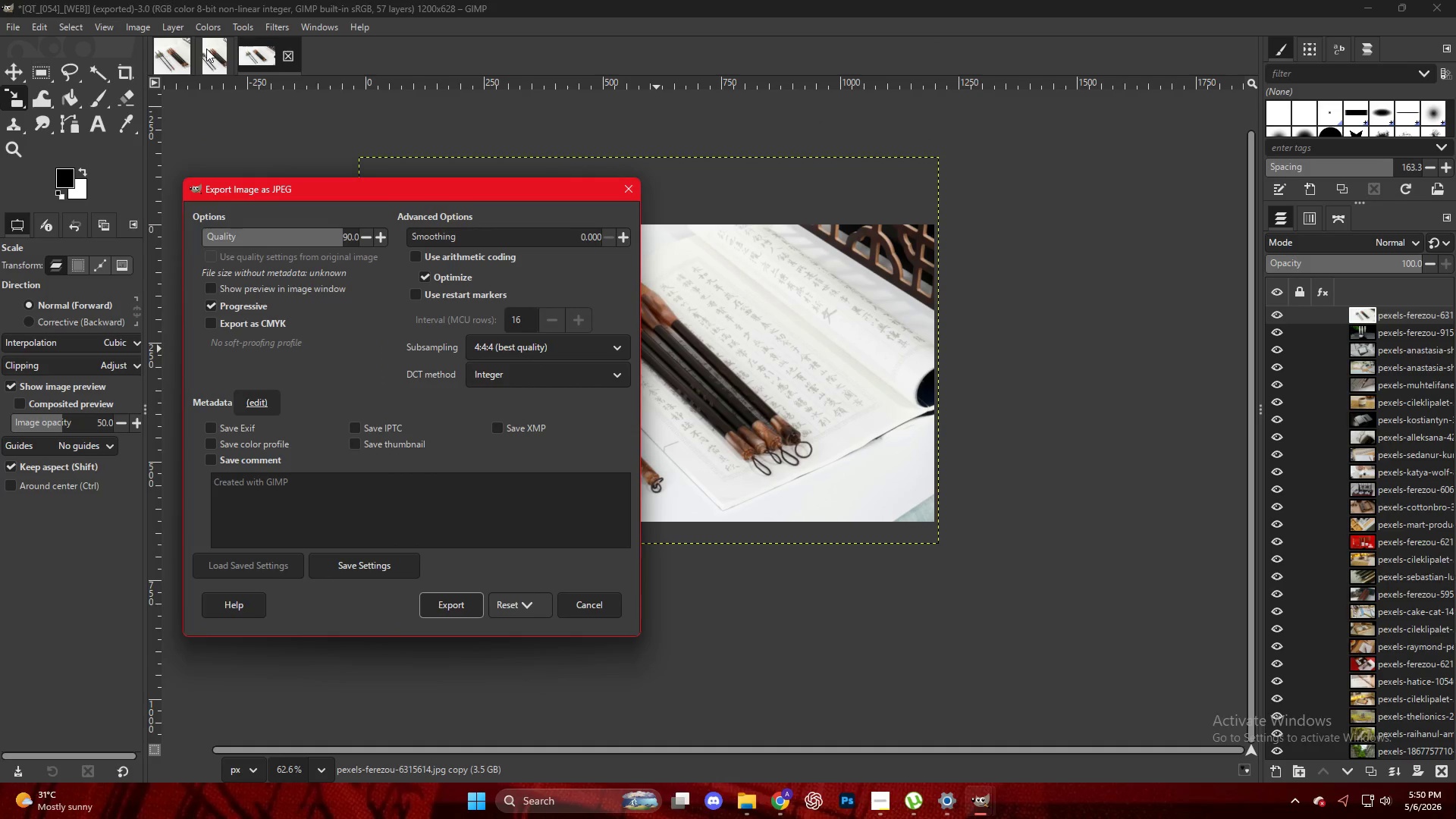 
key(NumpadEnter)
 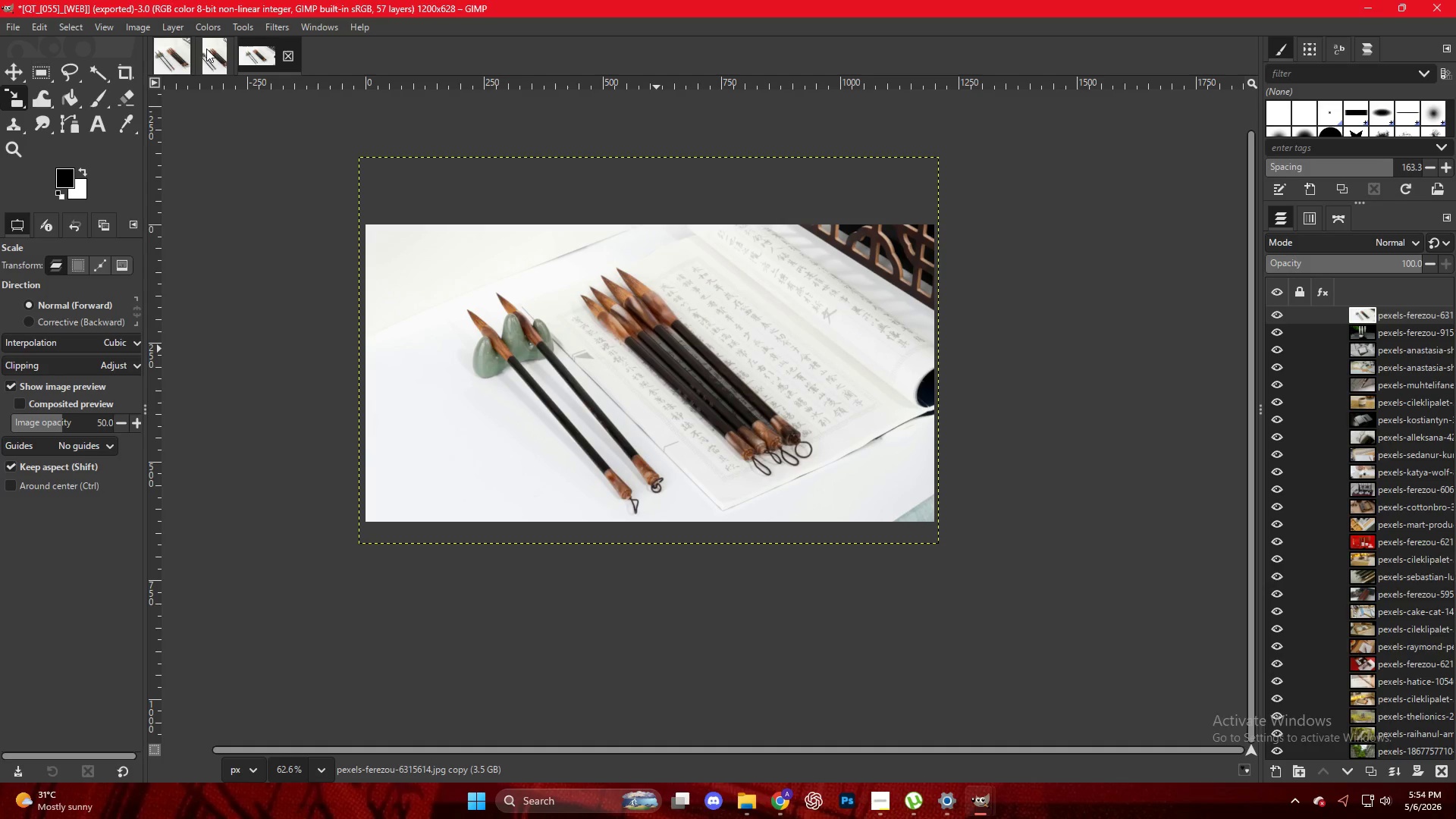 
wait(234.34)
 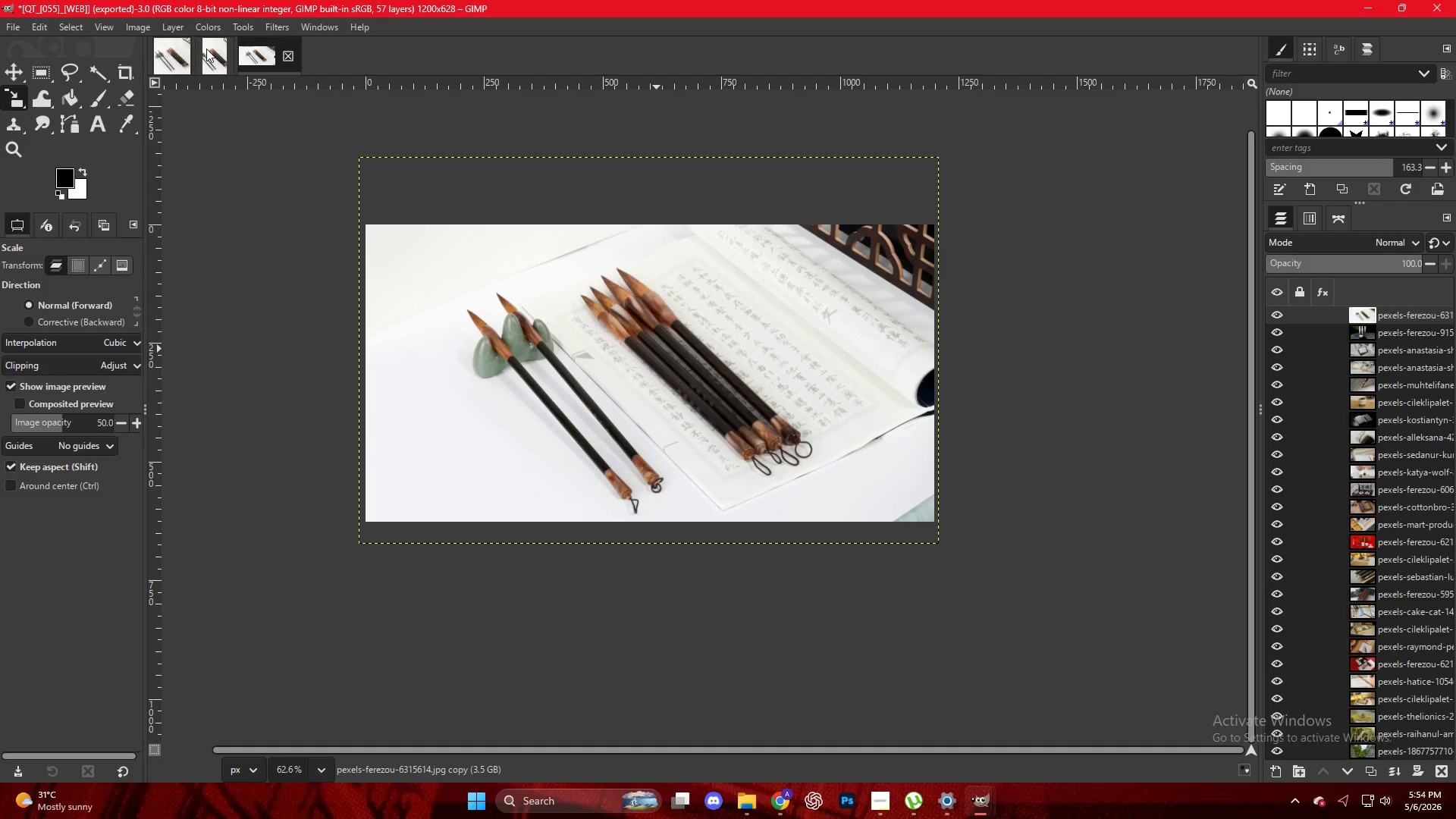 
left_click([883, 808])
 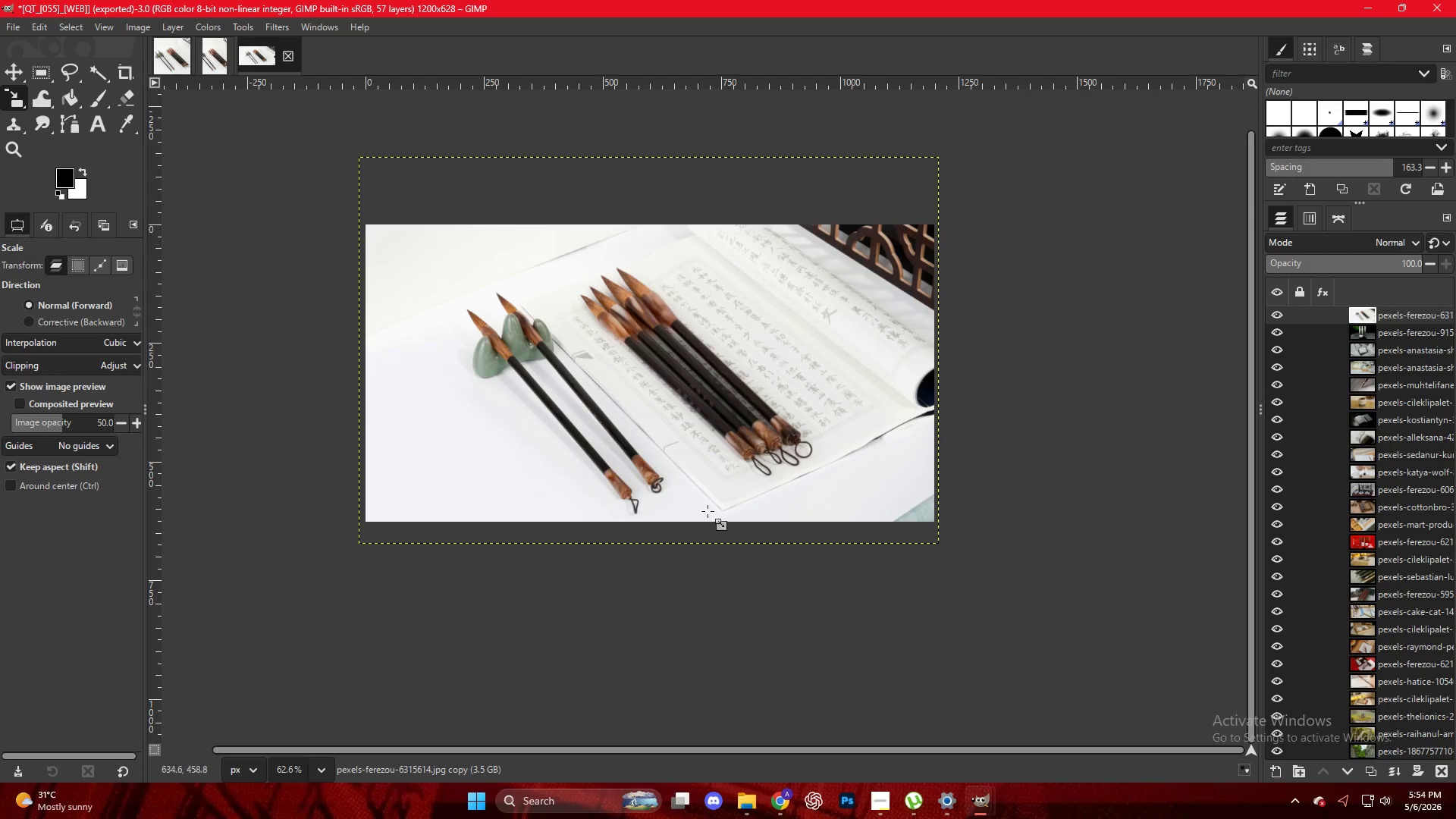 
left_click([780, 795])
 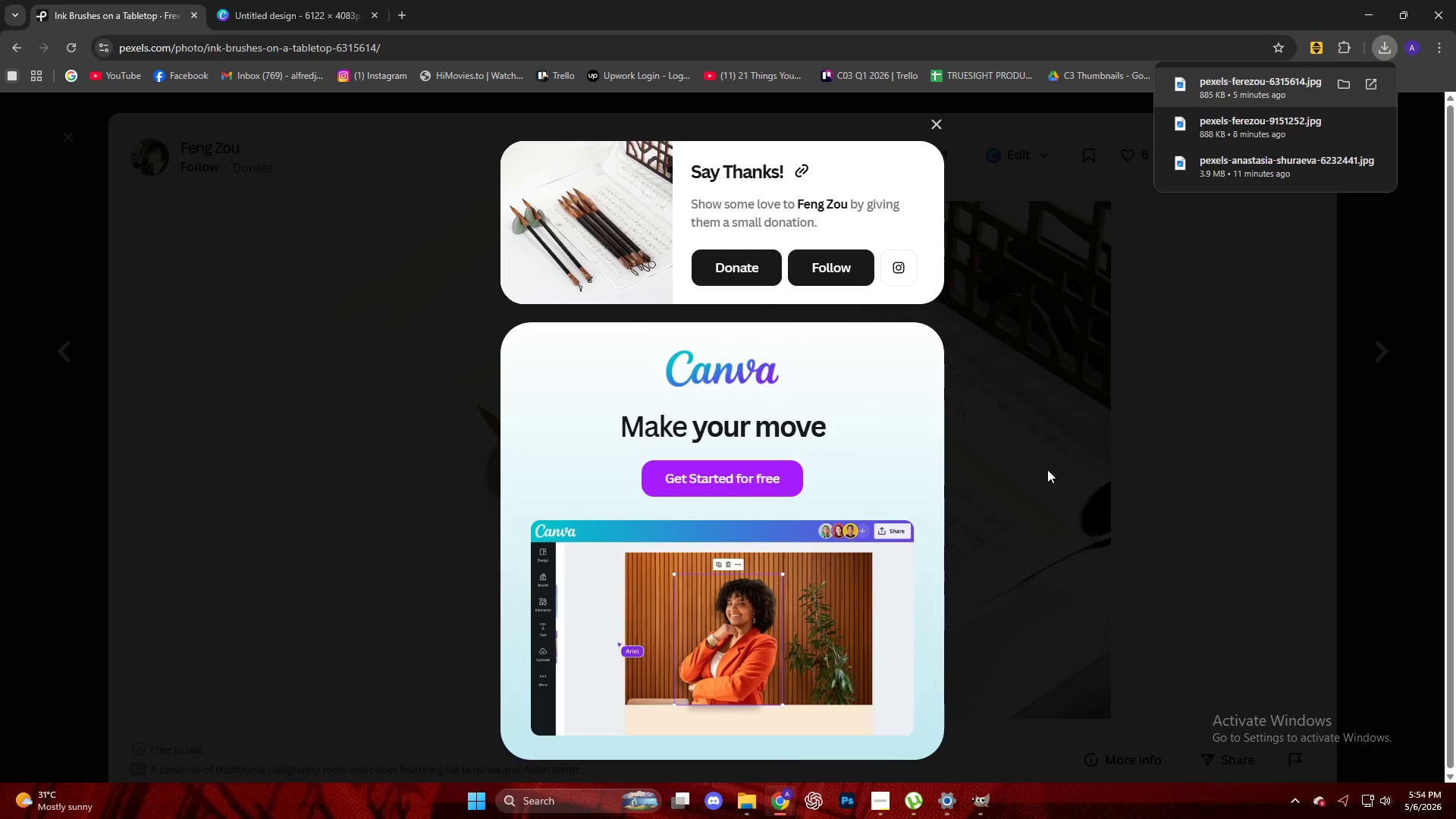 
left_click([1090, 410])
 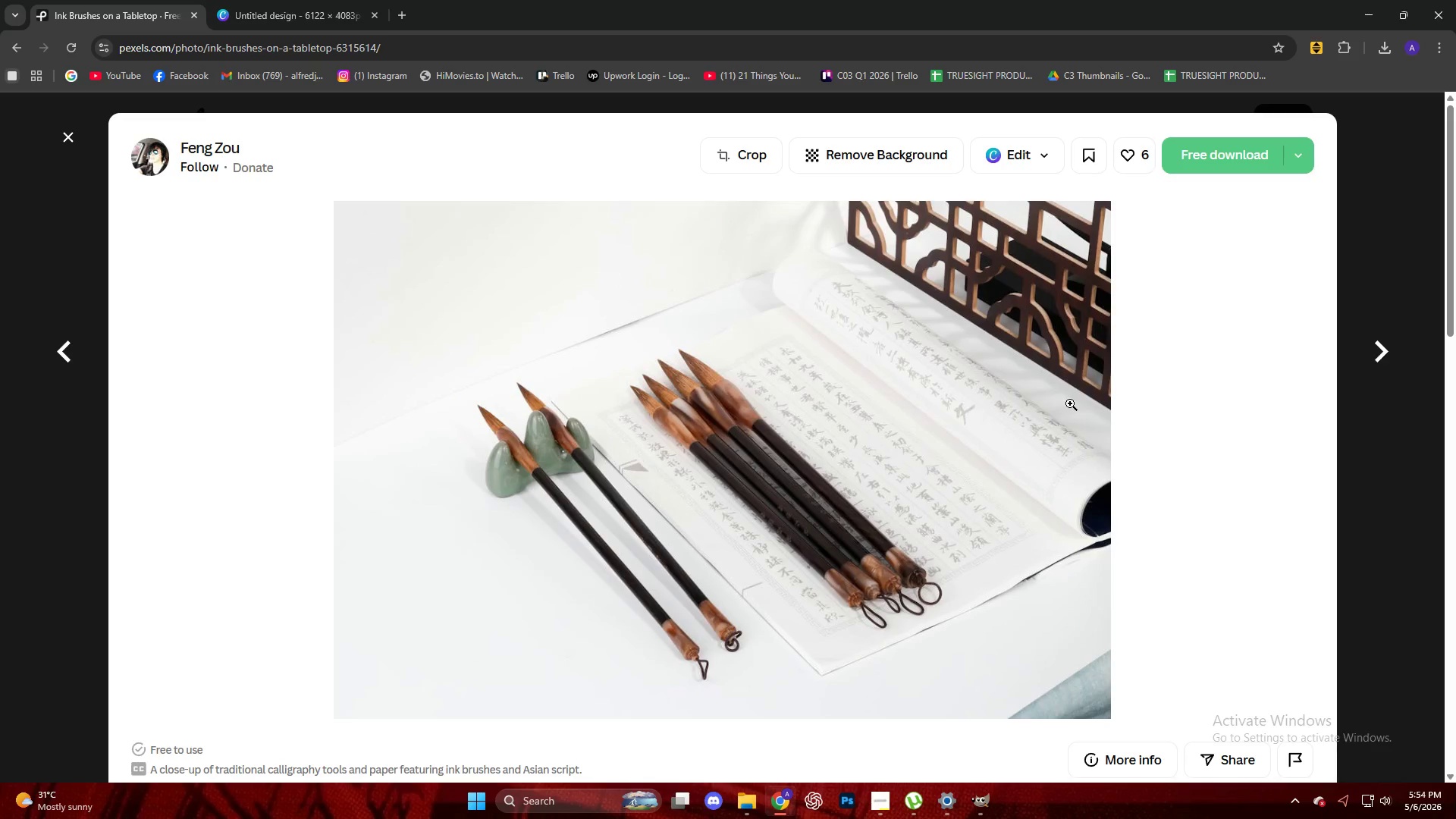 
key(Escape)
 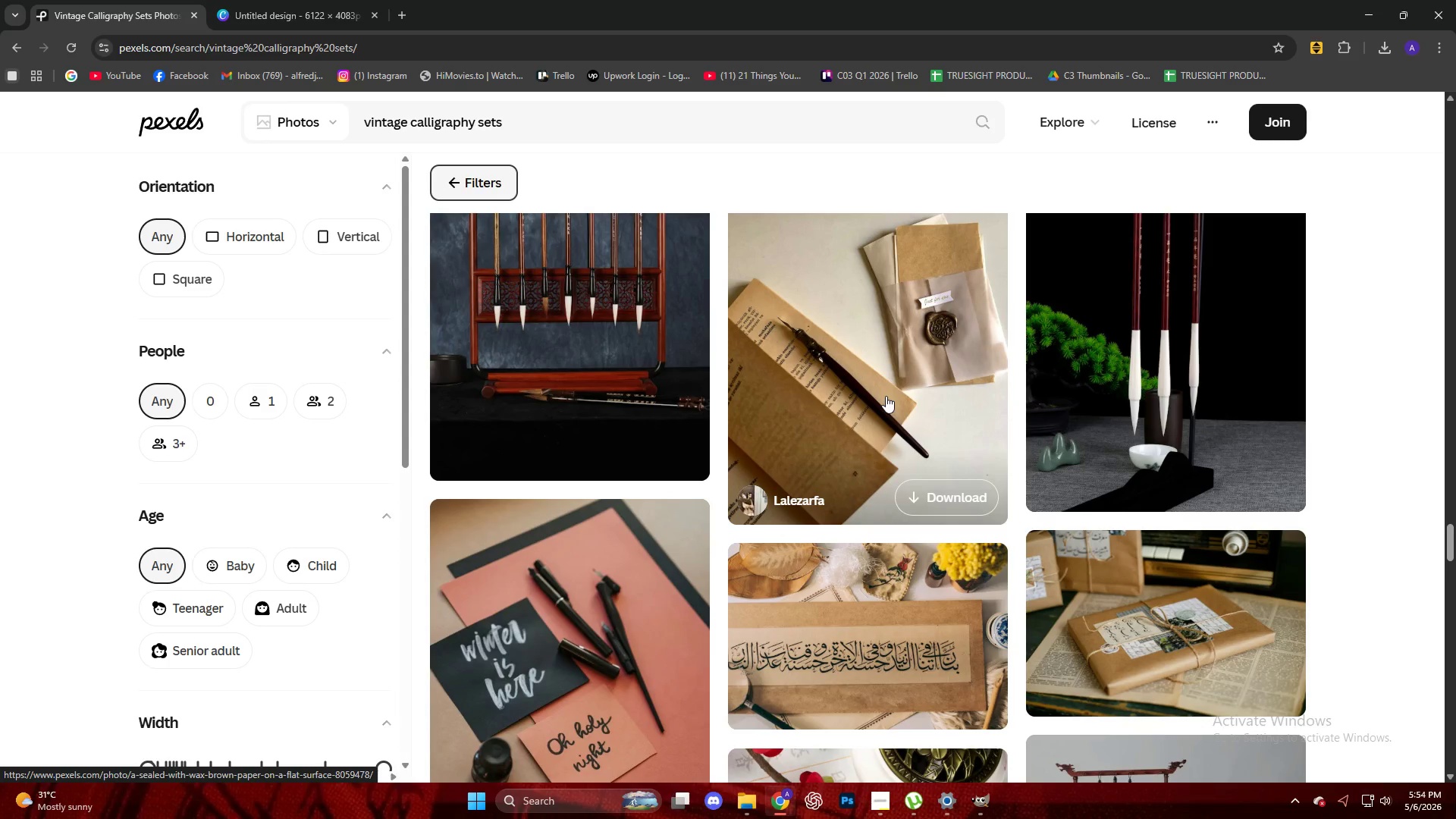 
wait(17.09)
 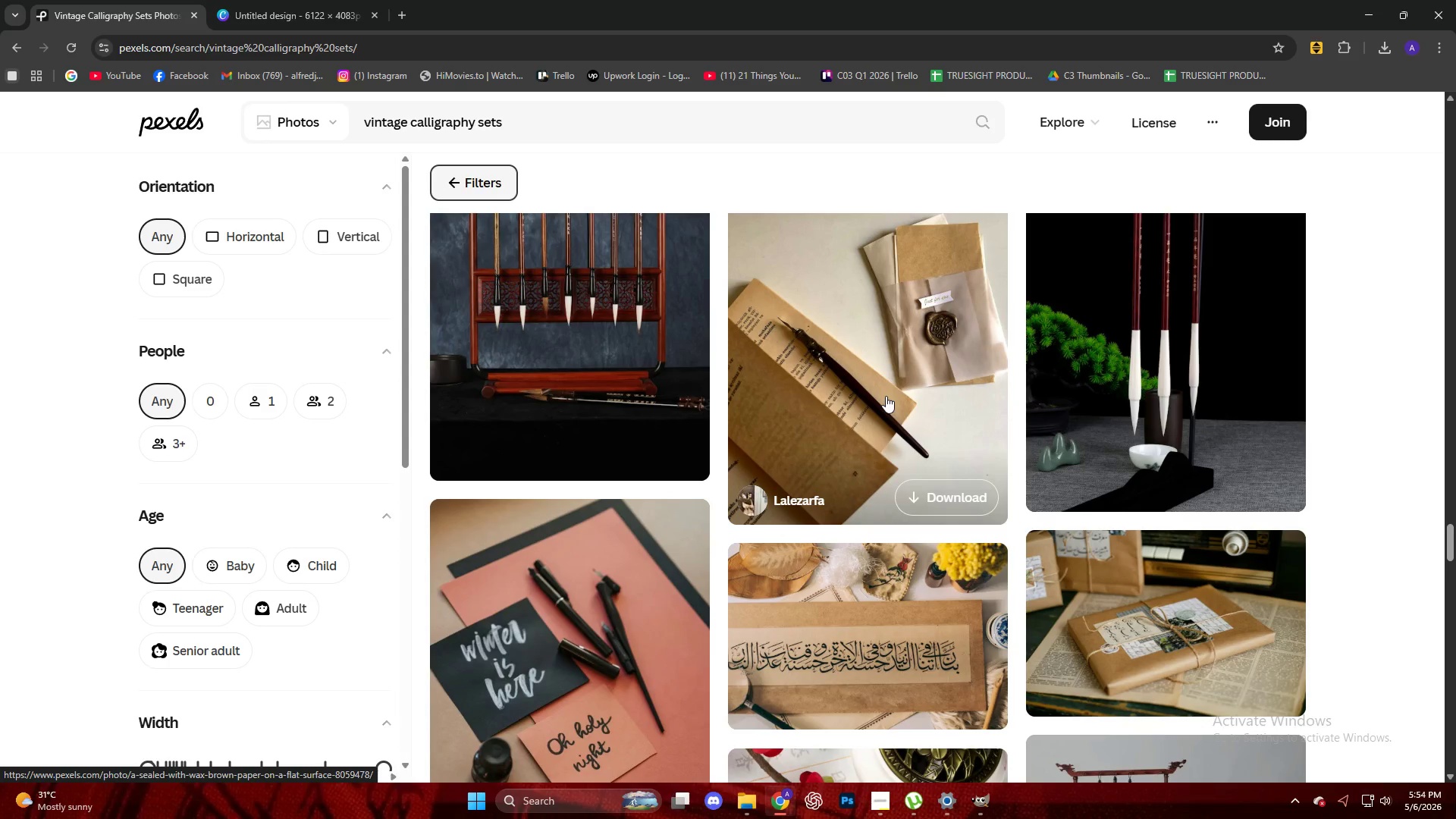 
scroll: coordinate [918, 435], scroll_direction: down, amount: 8.0
 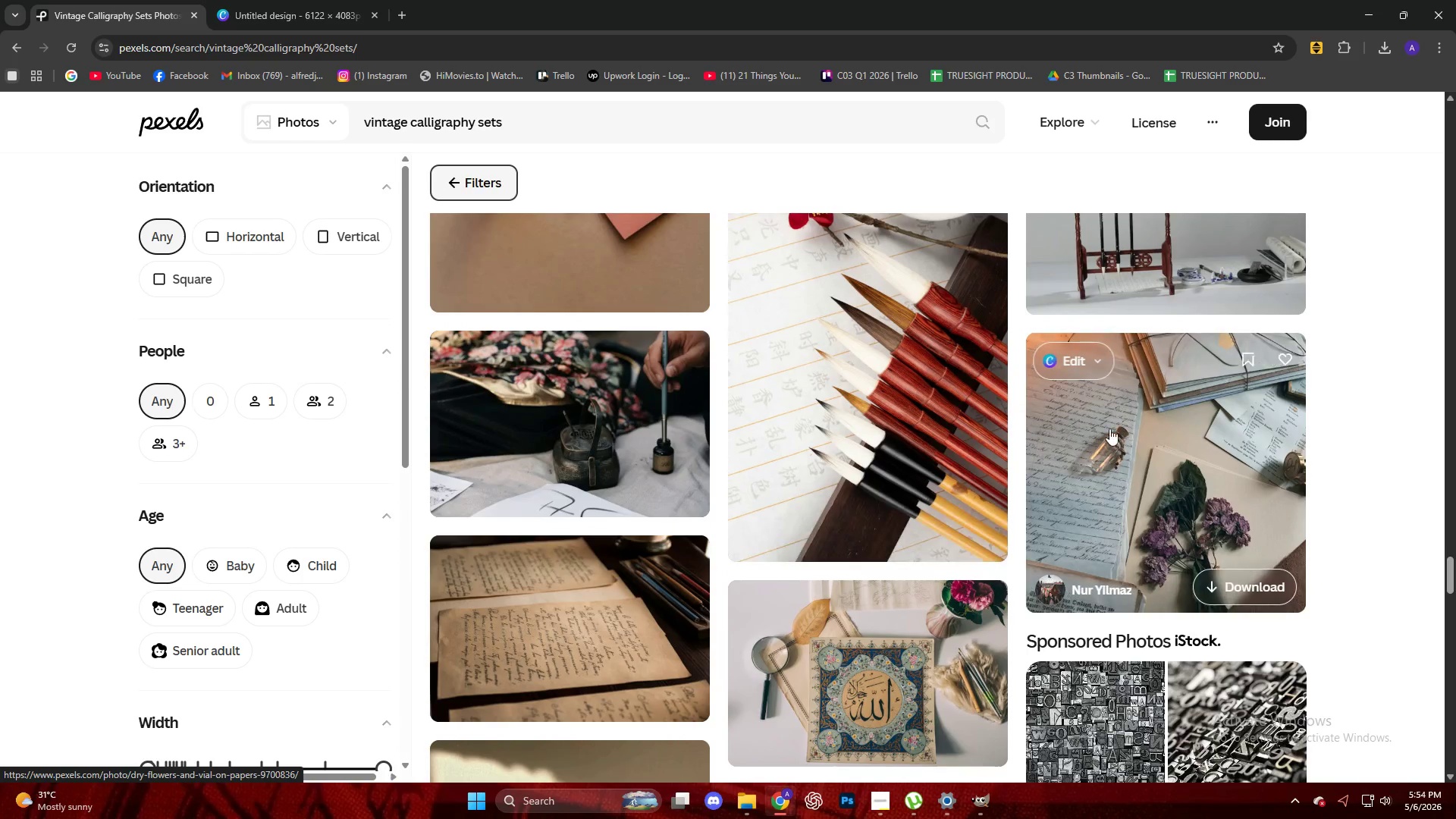 
left_click([1115, 428])
 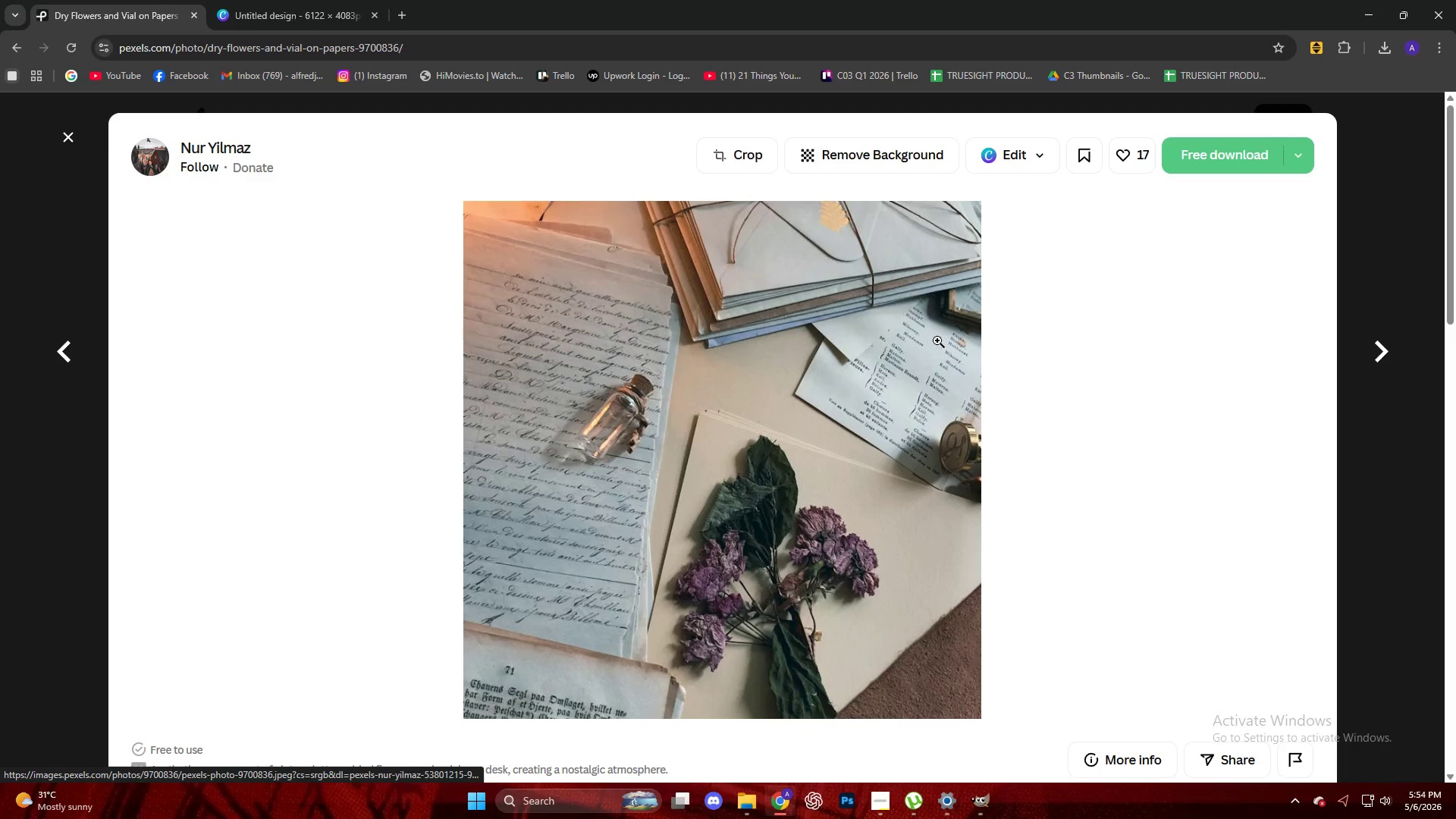 
left_click([1238, 155])
 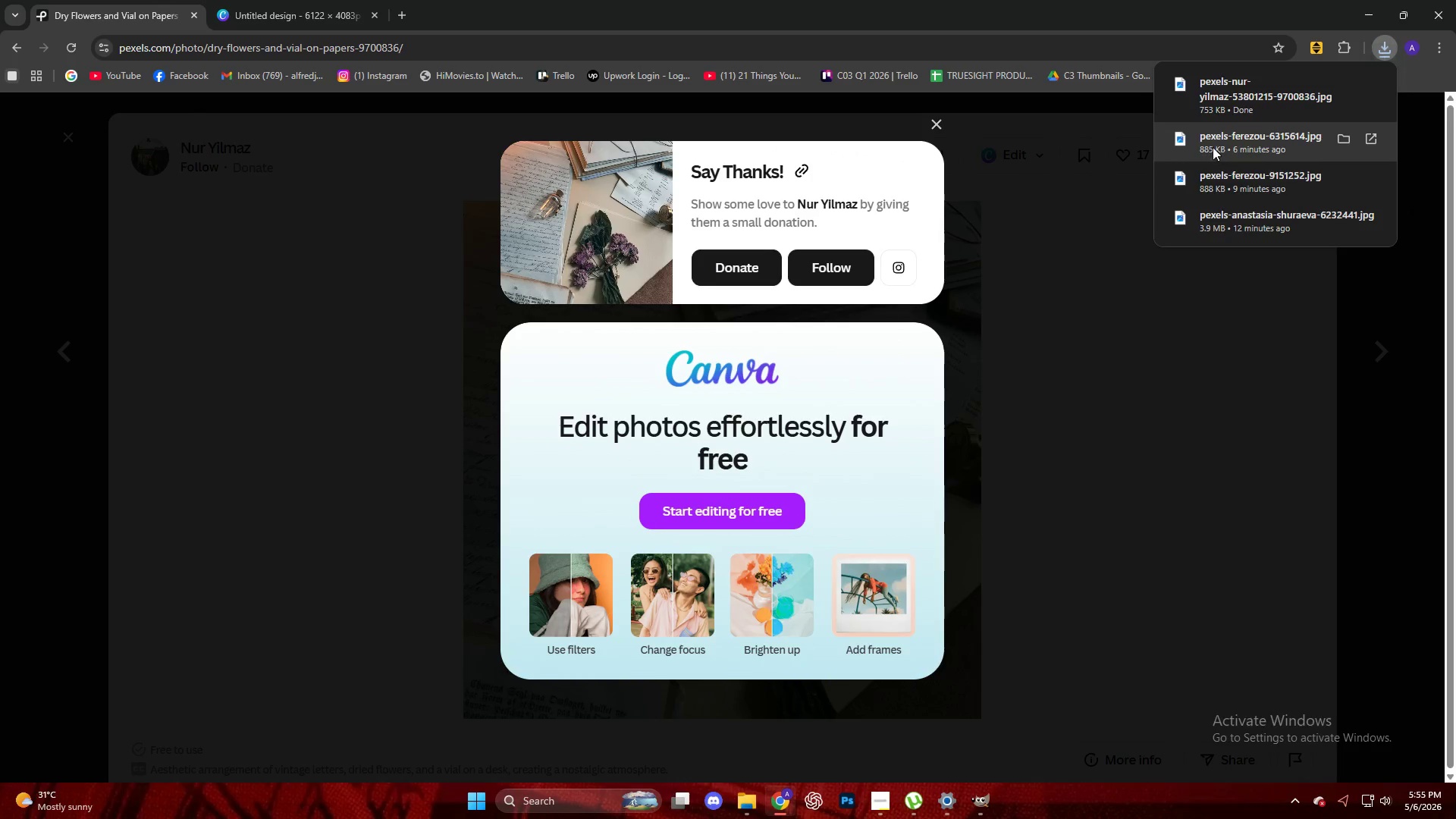 
left_click_drag(start_coordinate=[1210, 109], to_coordinate=[1255, 54])
 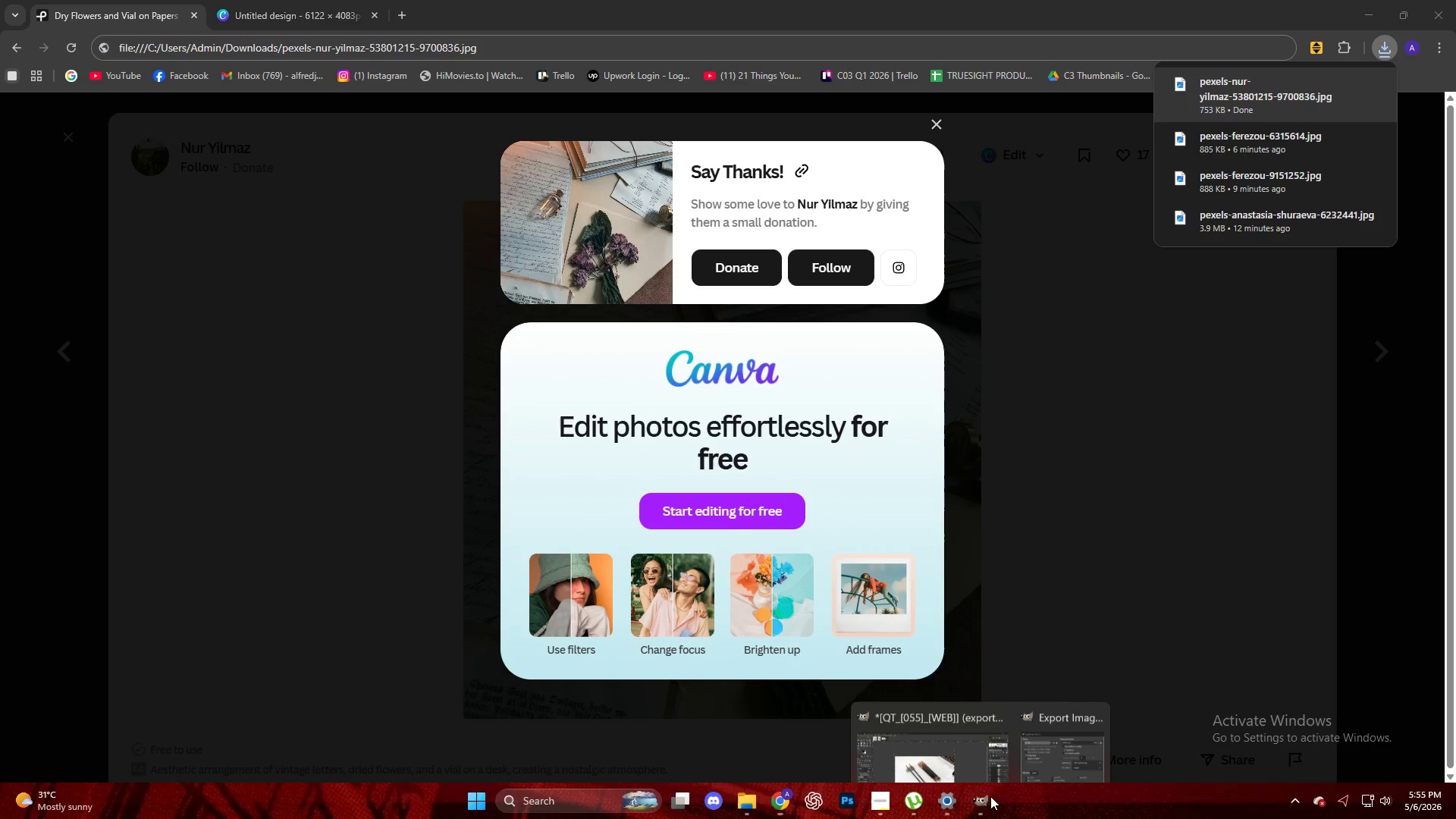 
double_click([1043, 742])
 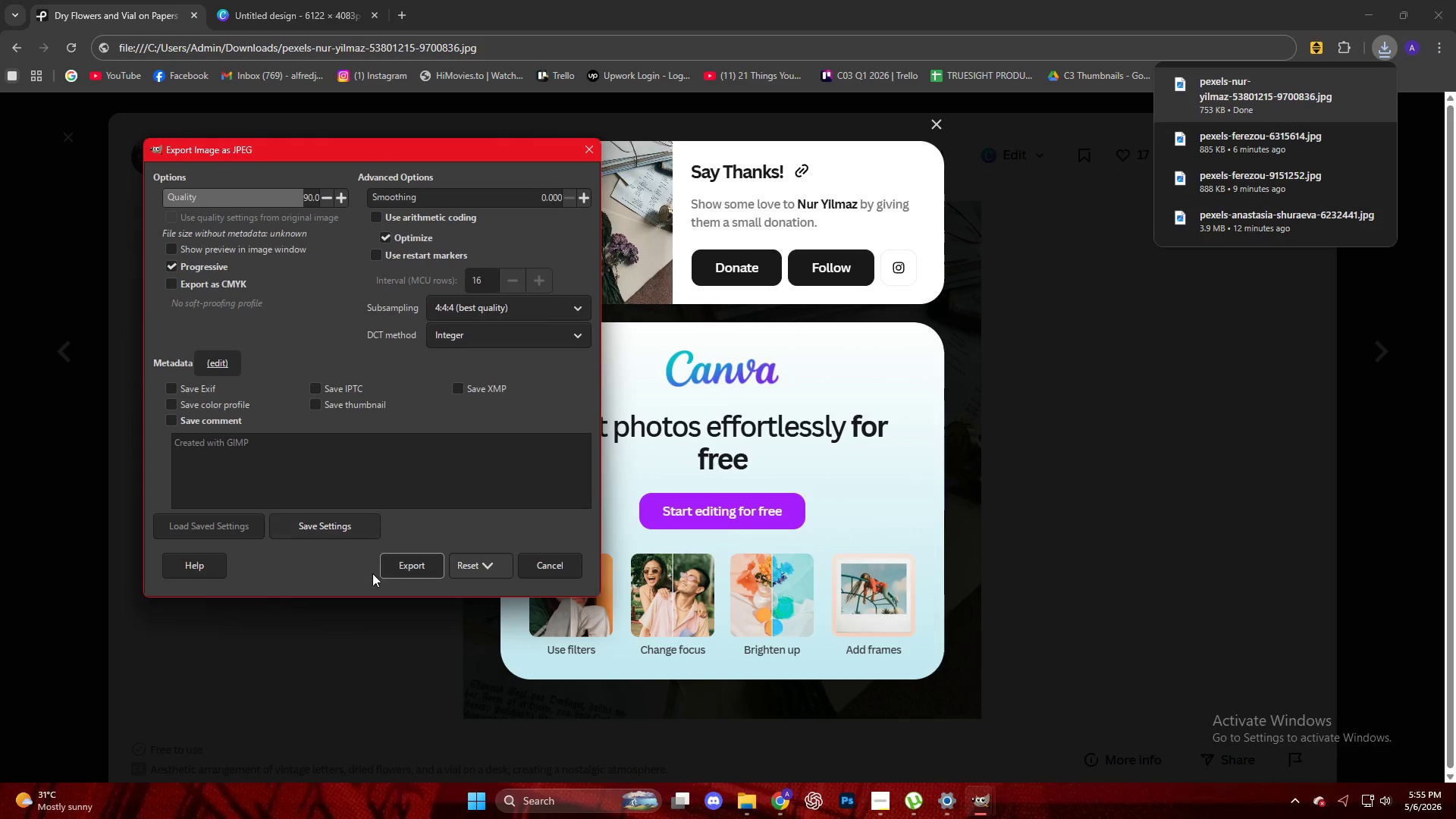 
left_click([390, 571])
 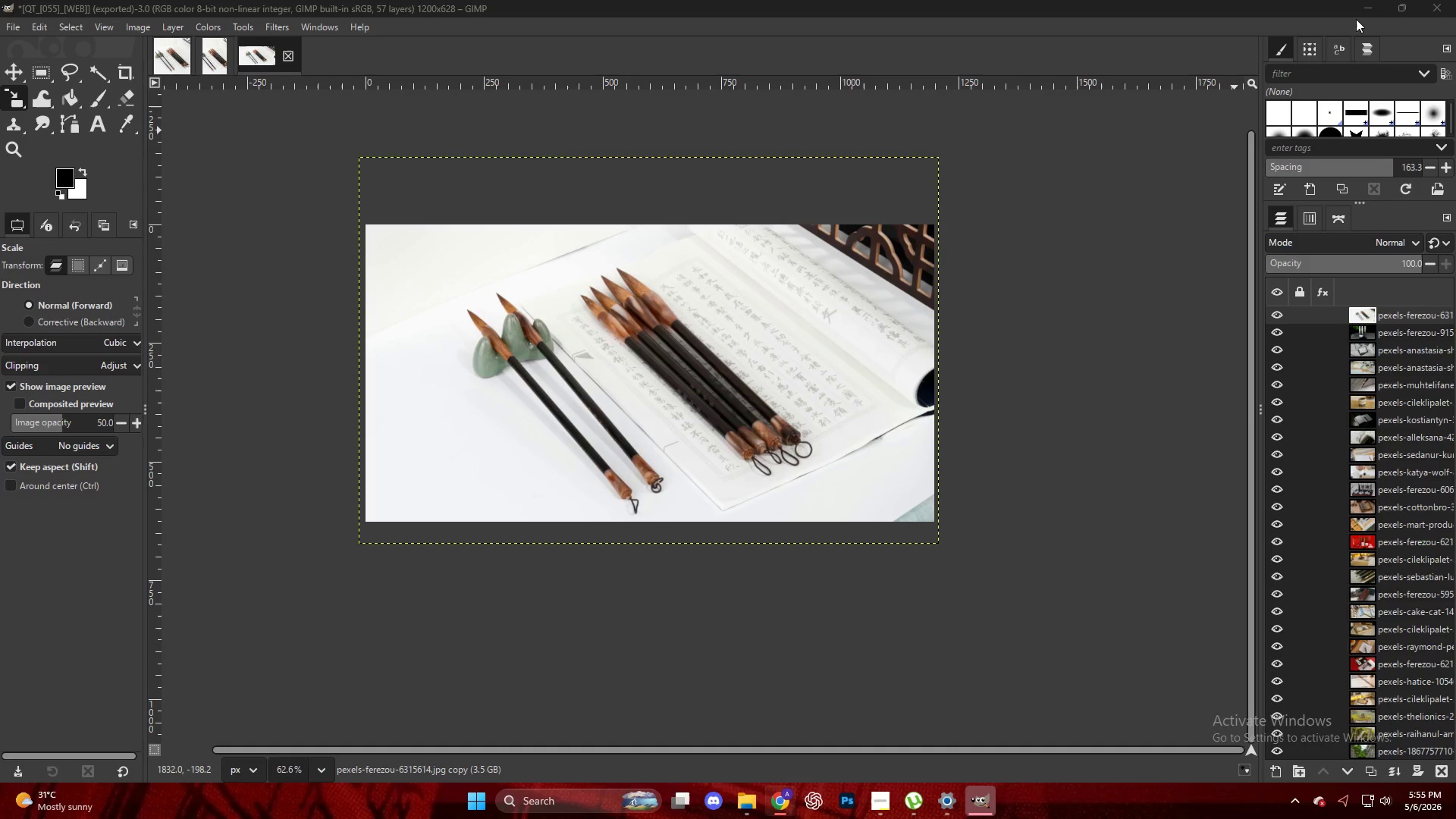 
left_click([1366, 6])
 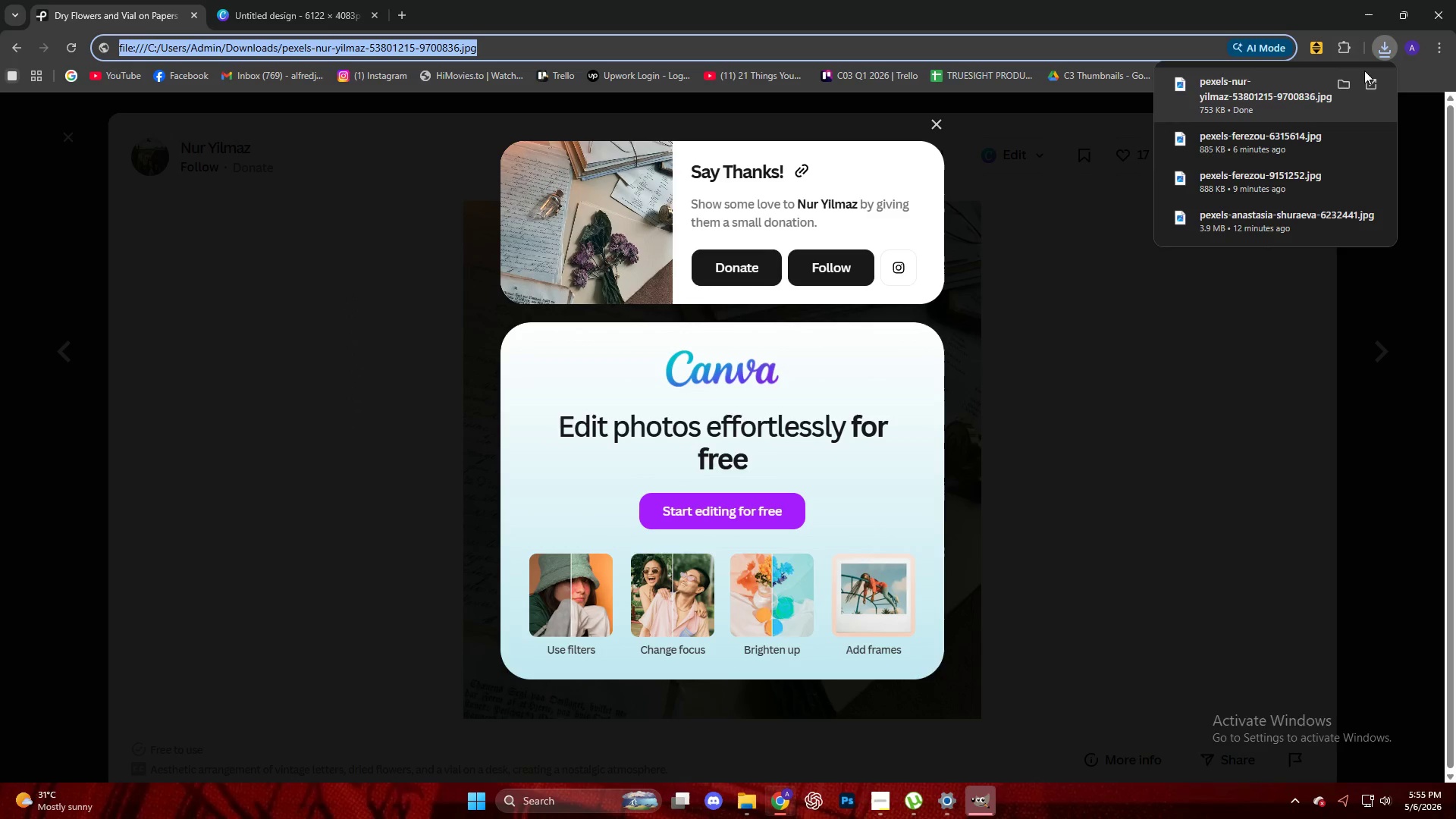 
left_click_drag(start_coordinate=[1297, 93], to_coordinate=[726, 385])
 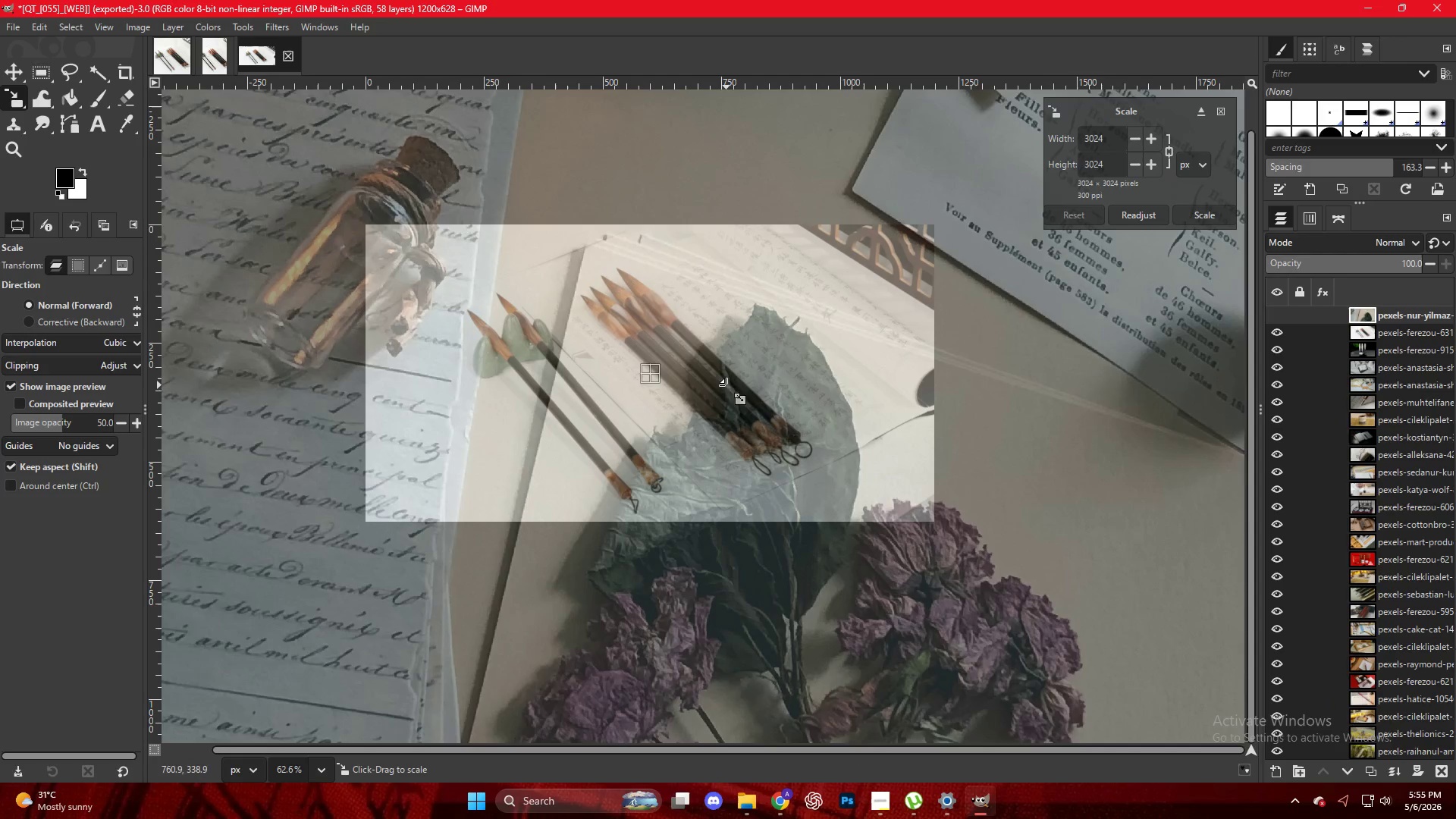 
hold_key(key=ControlLeft, duration=0.55)
scroll: coordinate [764, 391], scroll_direction: down, amount: 4.0
 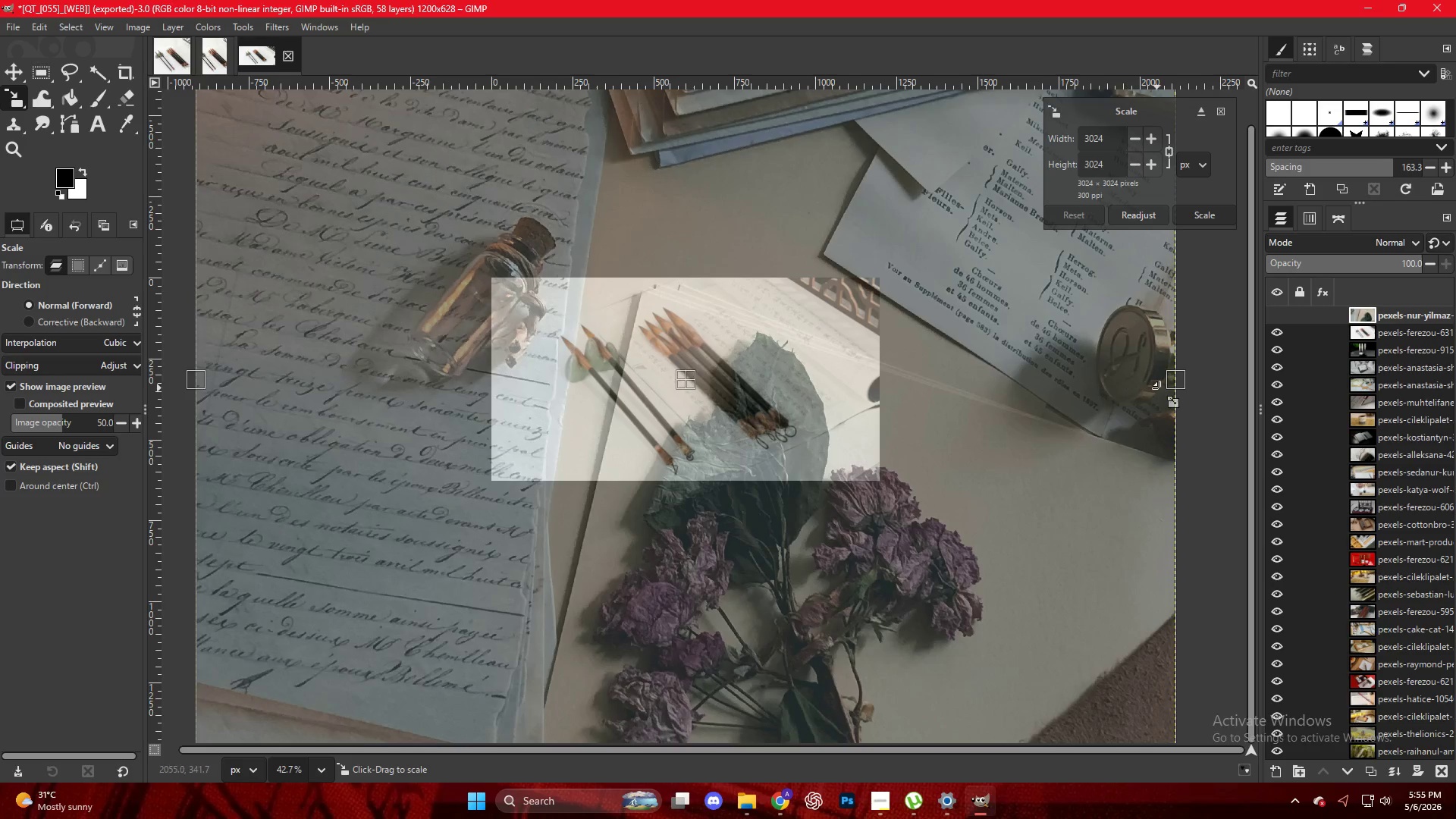 
left_click_drag(start_coordinate=[1181, 388], to_coordinate=[889, 378])
 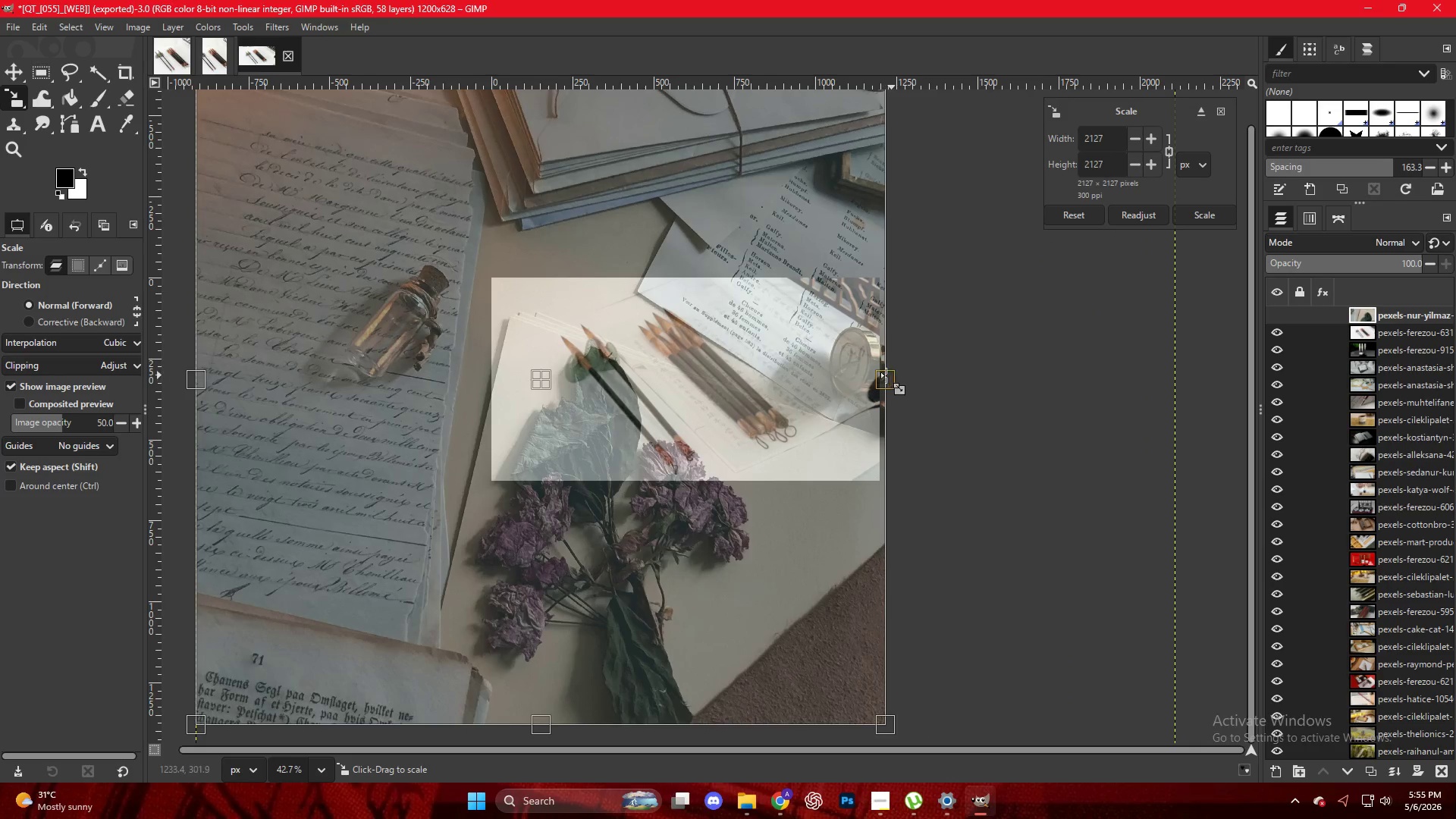 
key(Control+ControlLeft)
 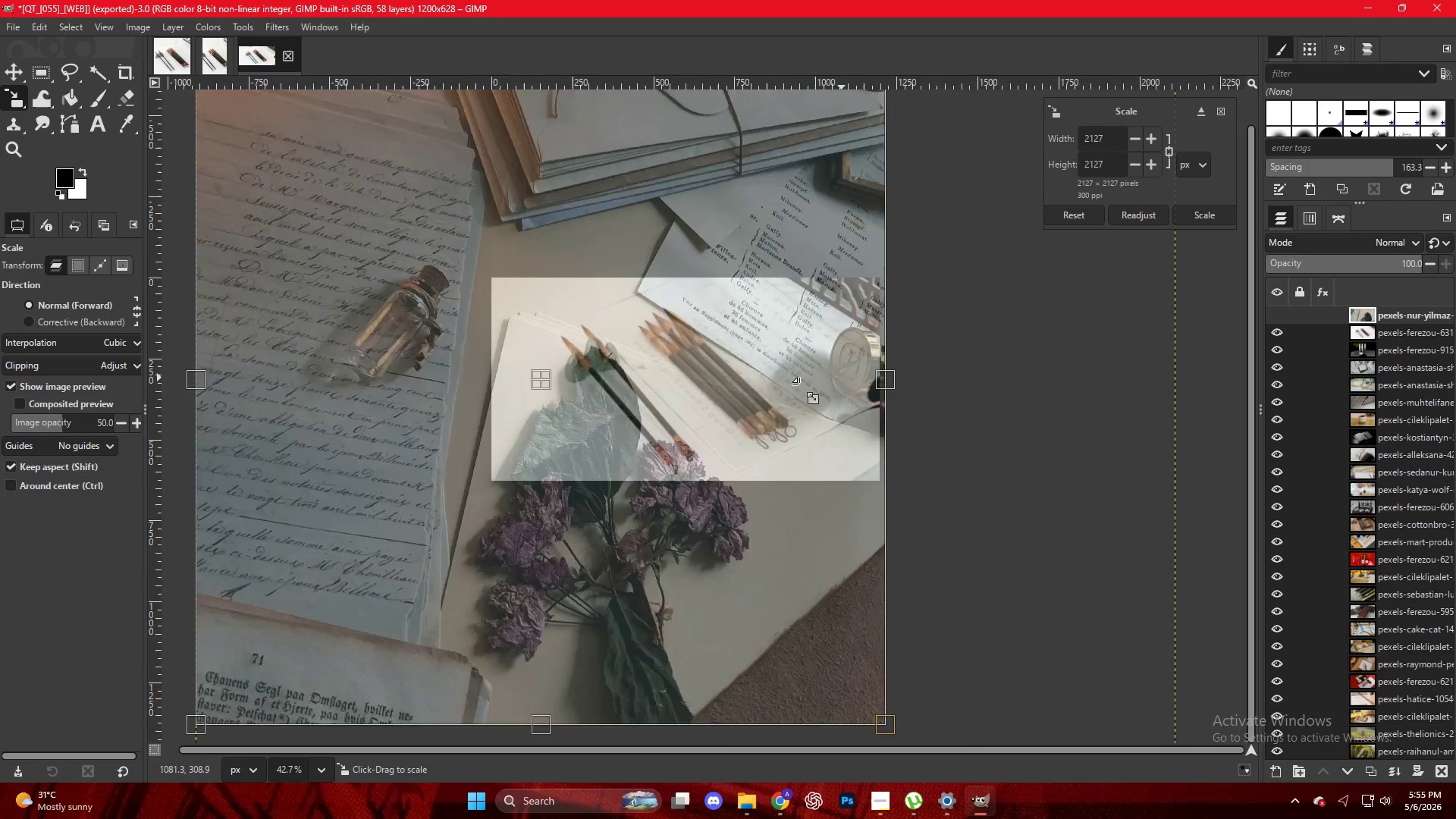 
scroll: coordinate [761, 388], scroll_direction: down, amount: 4.0
 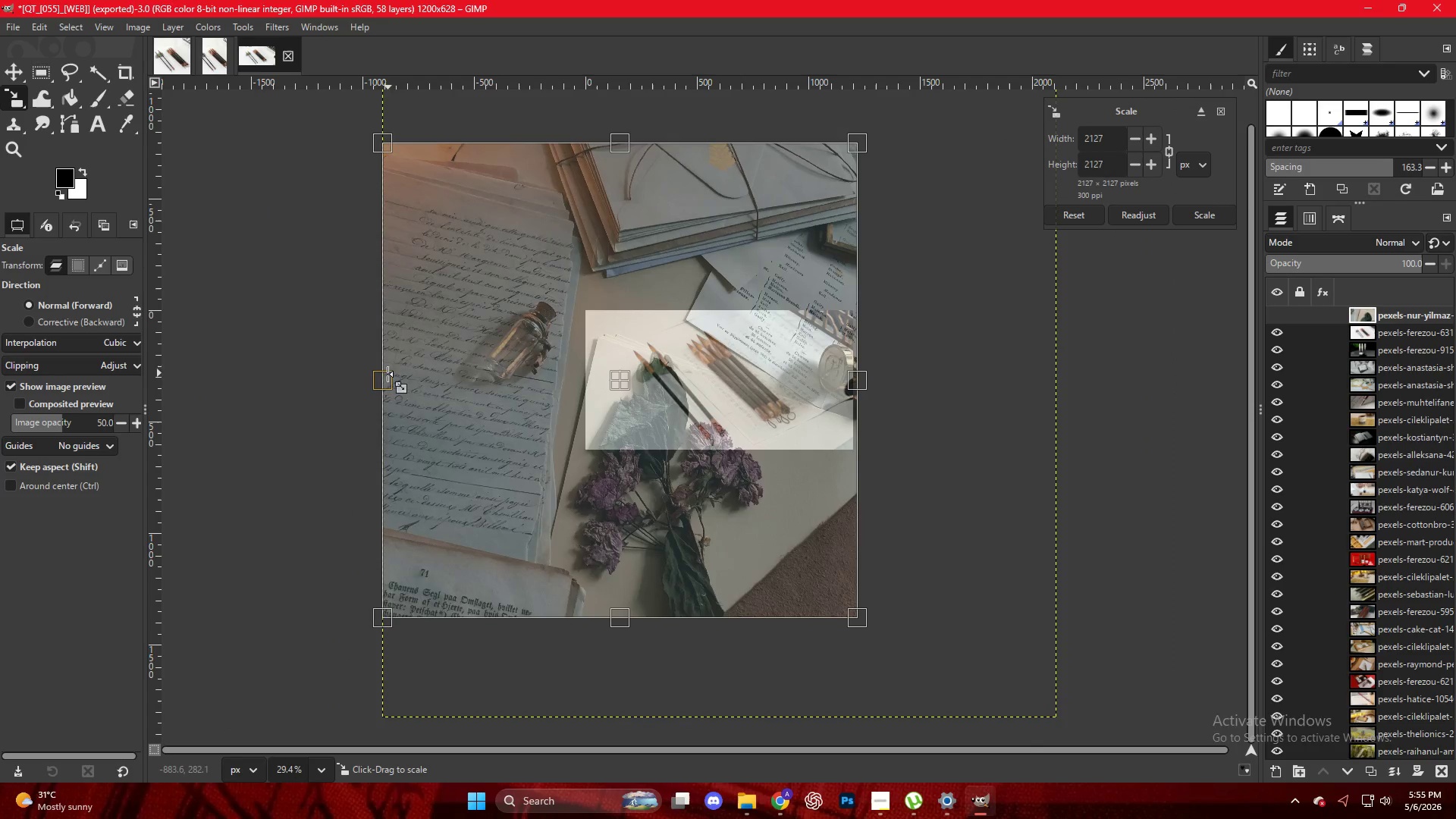 
left_click_drag(start_coordinate=[386, 377], to_coordinate=[584, 377])
 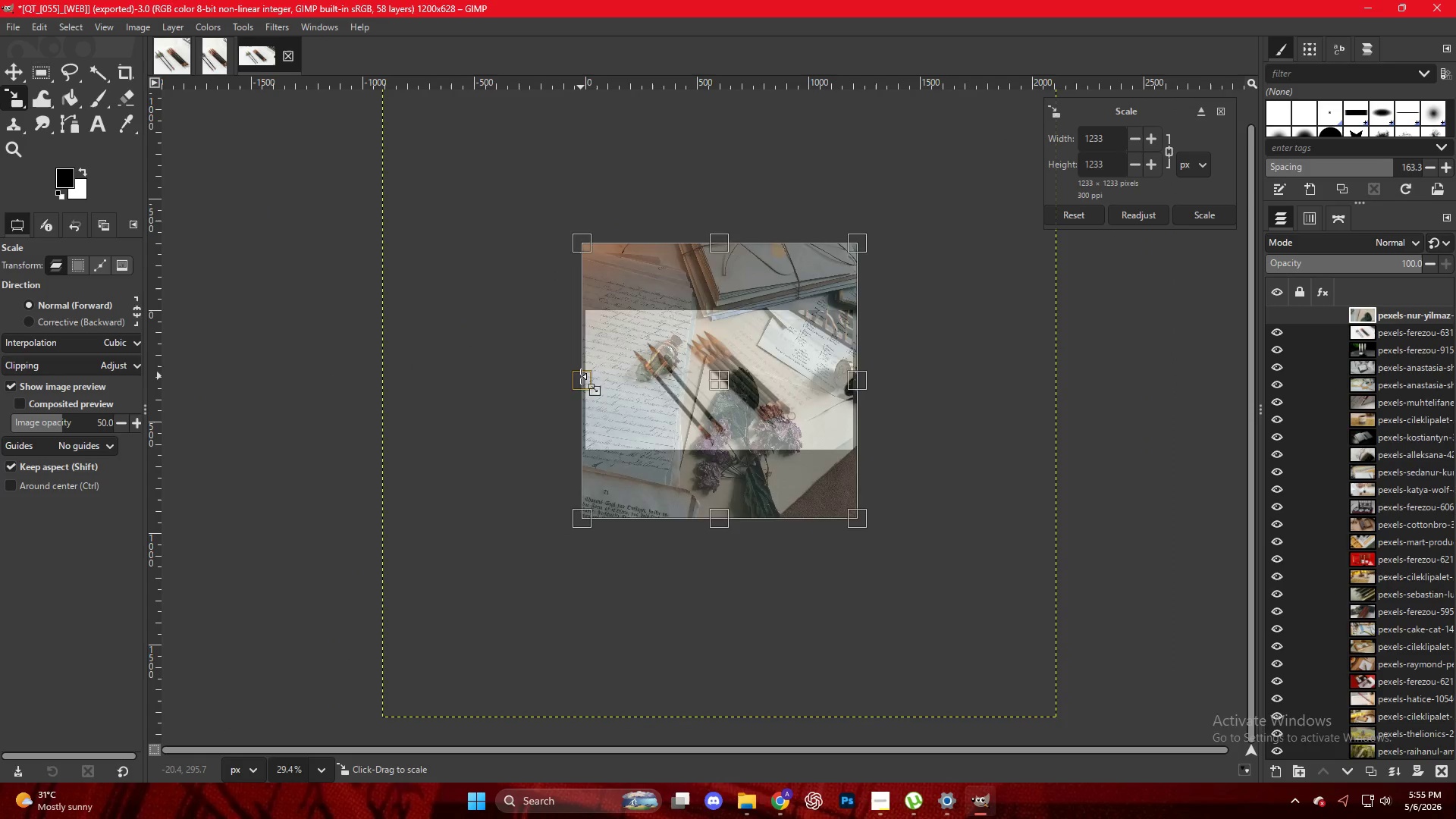 
key(NumpadEnter)
 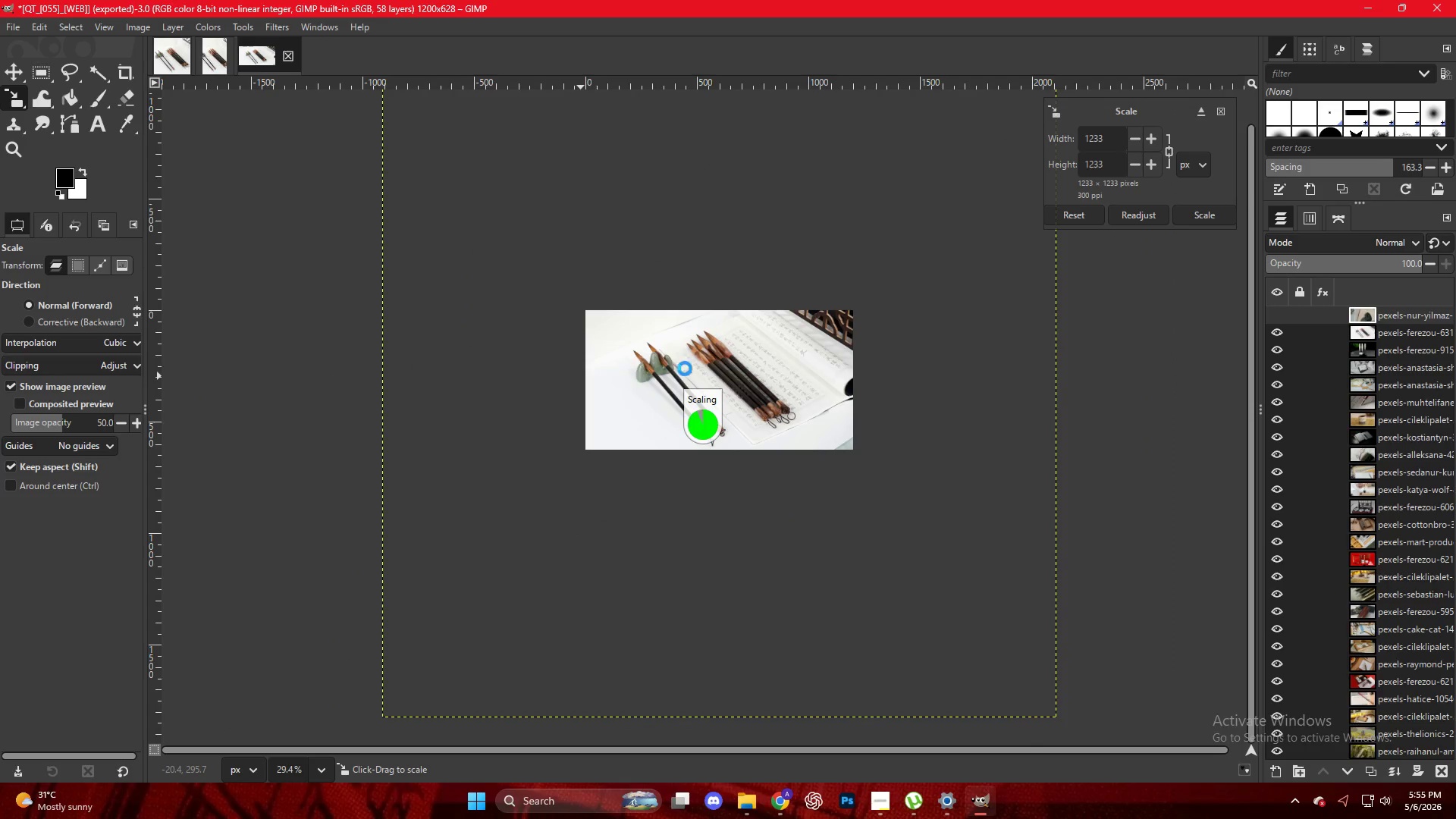 
hold_key(key=ControlLeft, duration=0.5)
scroll: coordinate [702, 366], scroll_direction: up, amount: 4.0
 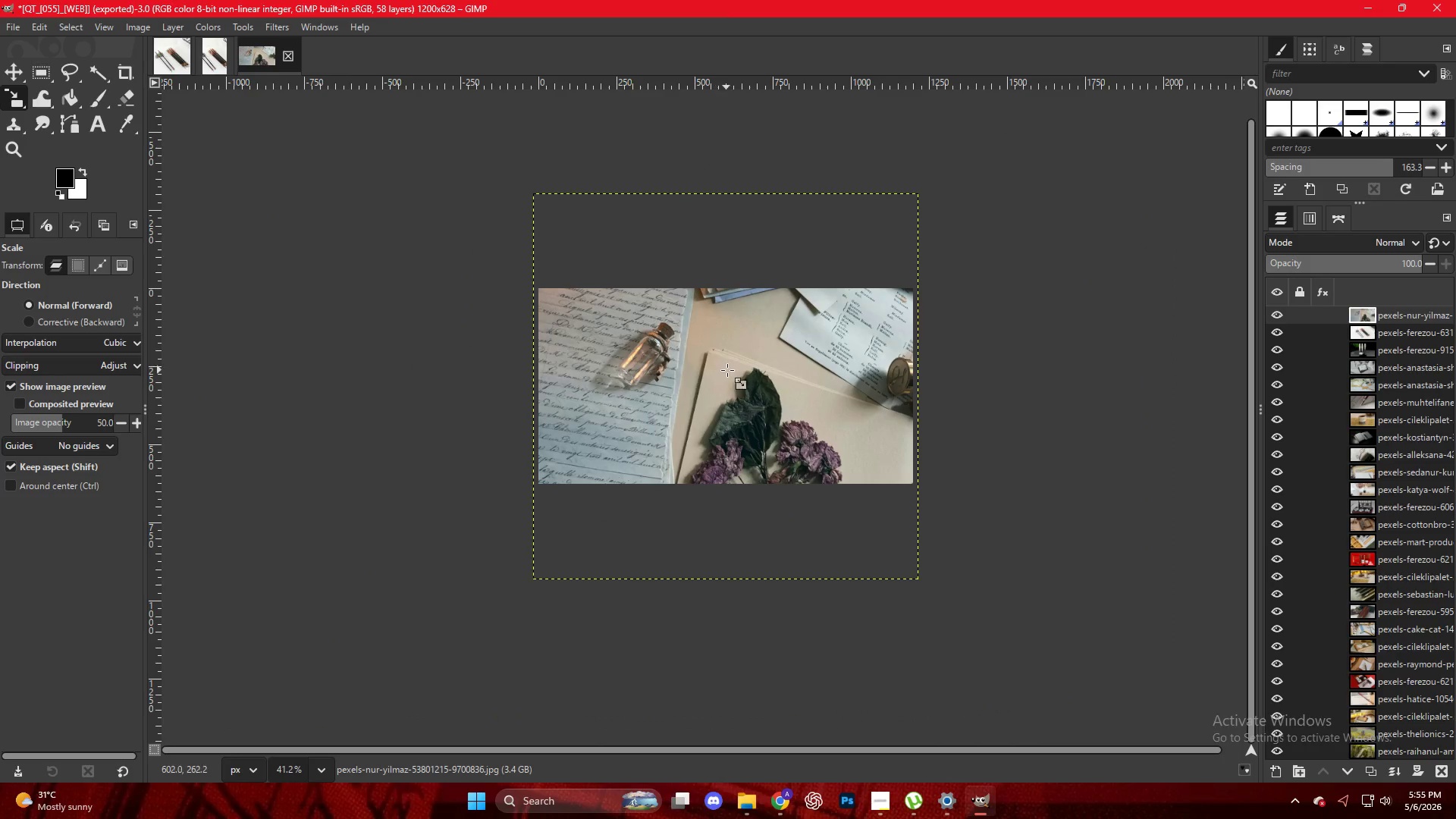 
hold_key(key=ControlLeft, duration=0.39)
 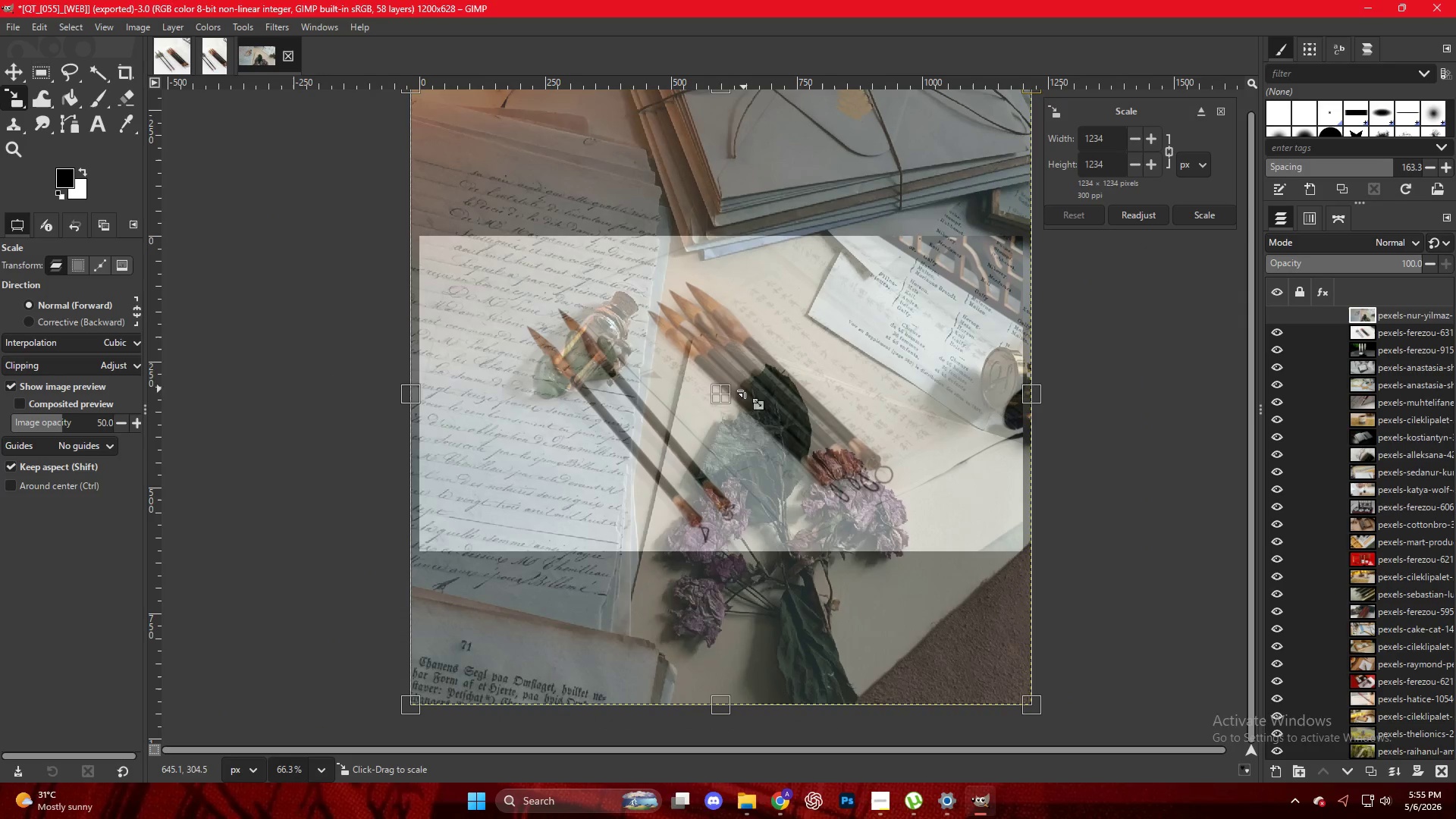 
left_click([743, 389])
 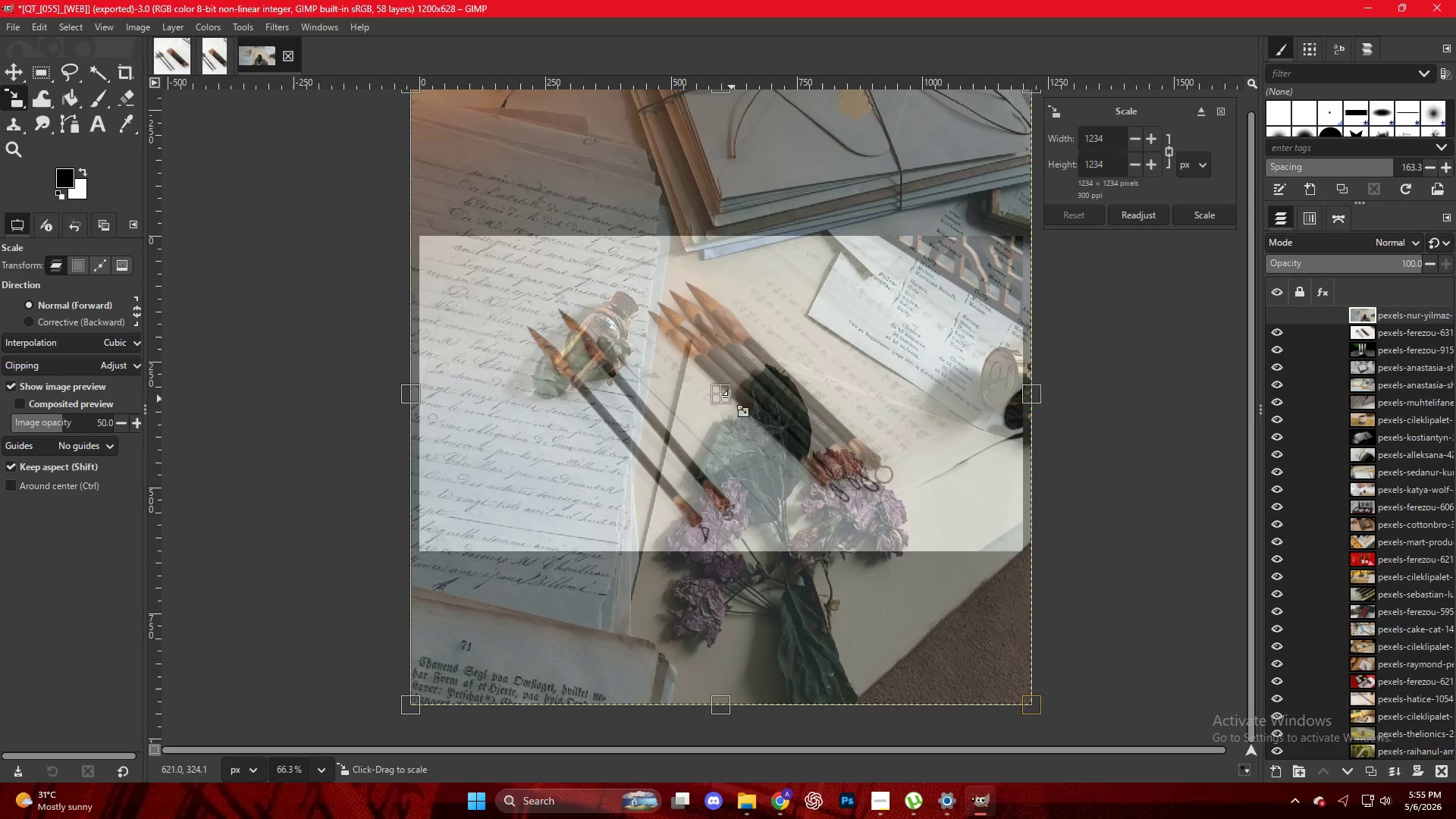 
scroll: coordinate [733, 374], scroll_direction: up, amount: 5.0
 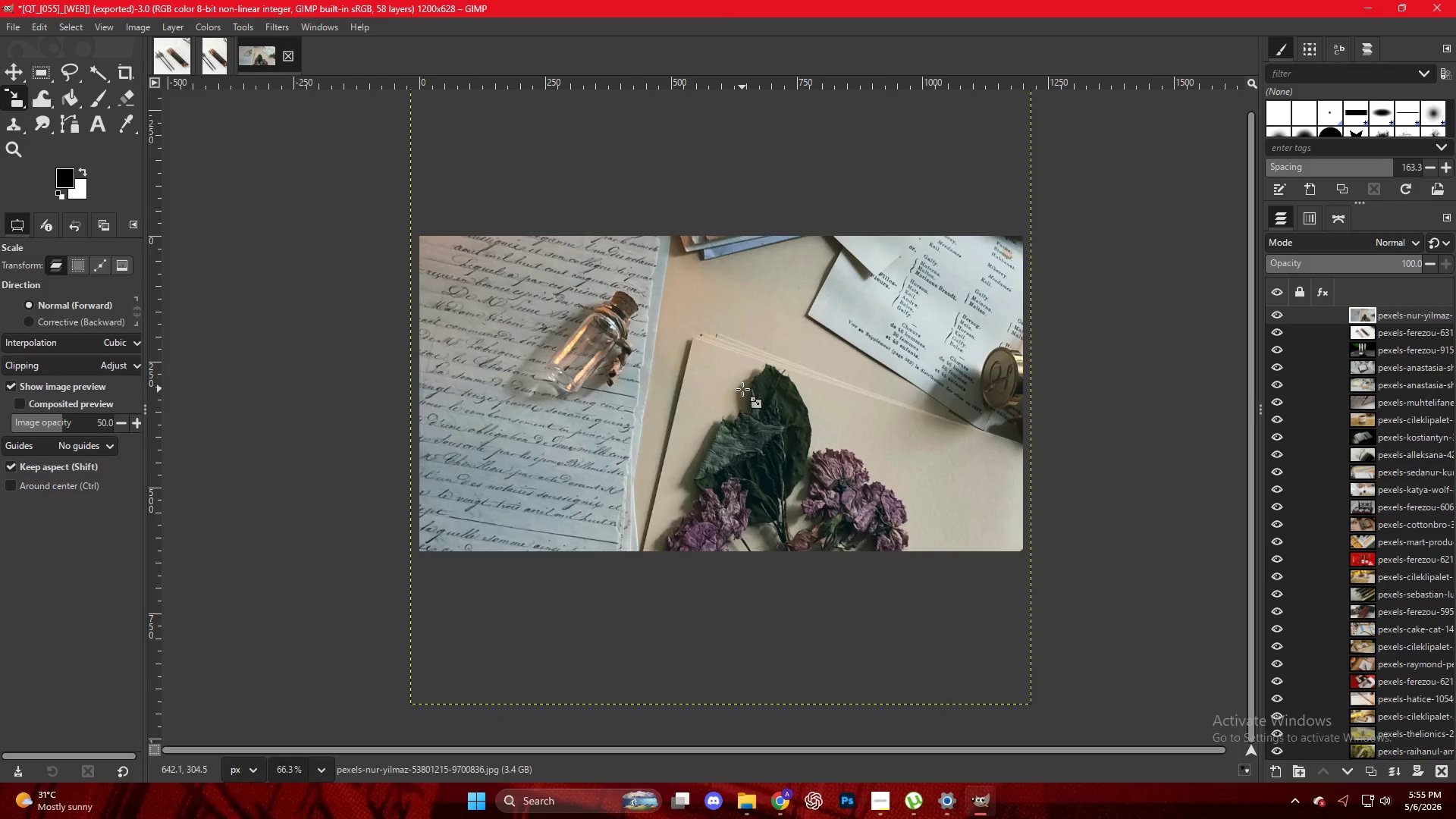 
left_click_drag(start_coordinate=[724, 395], to_coordinate=[724, 359])
 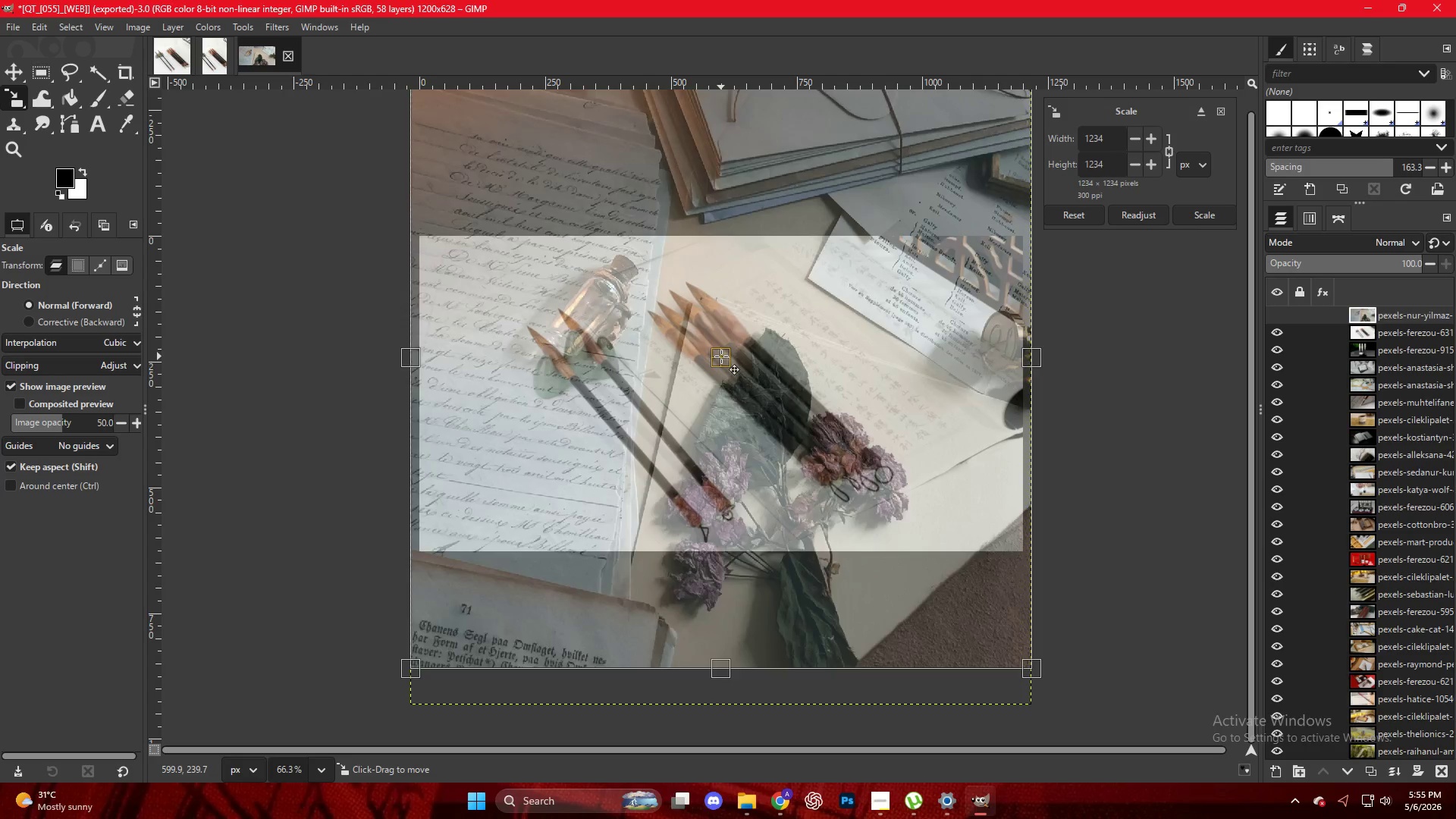 
key(NumpadEnter)
 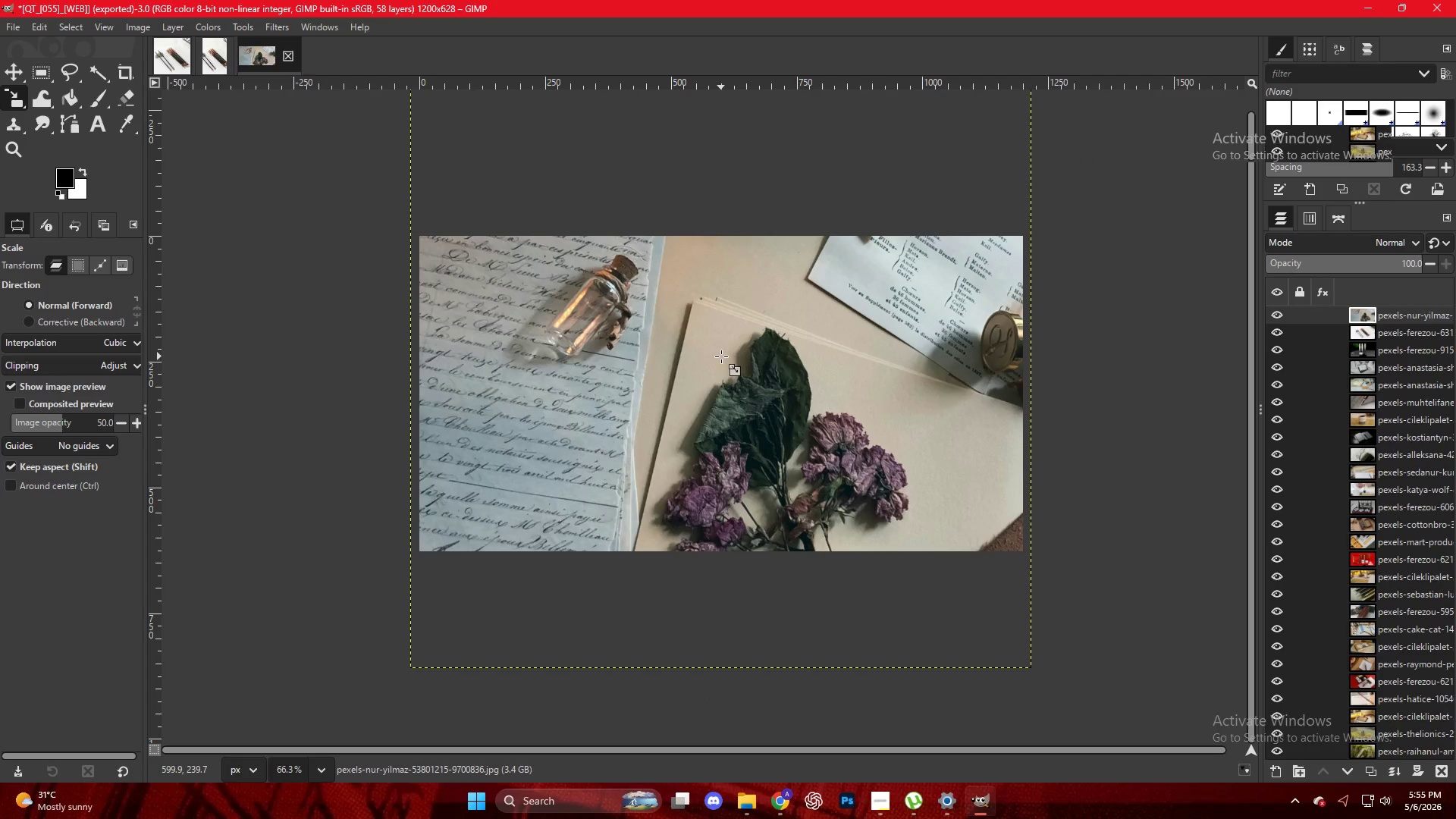 
key(Control+Shift+E)
 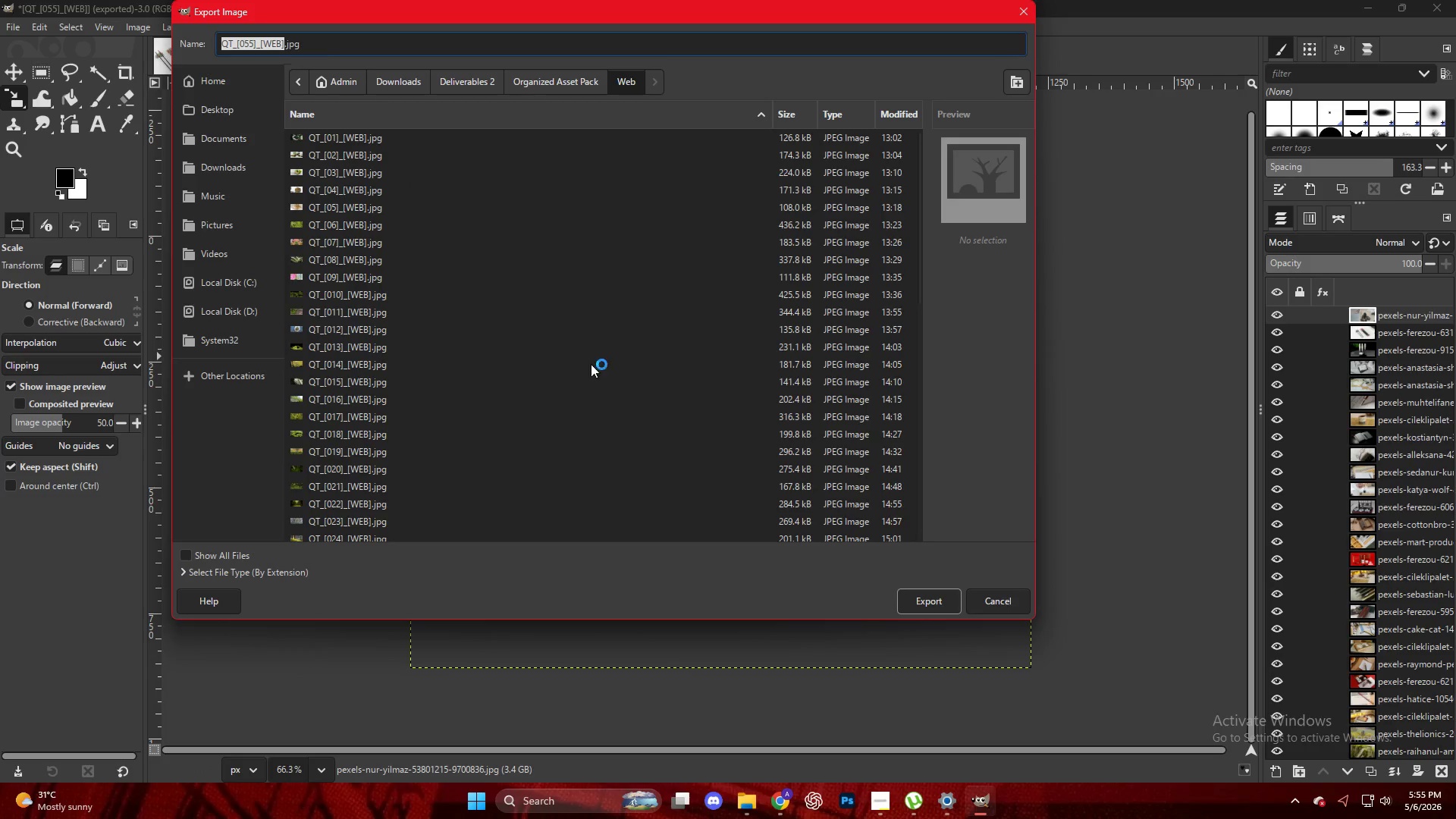 
scroll: coordinate [370, 512], scroll_direction: down, amount: 17.0
 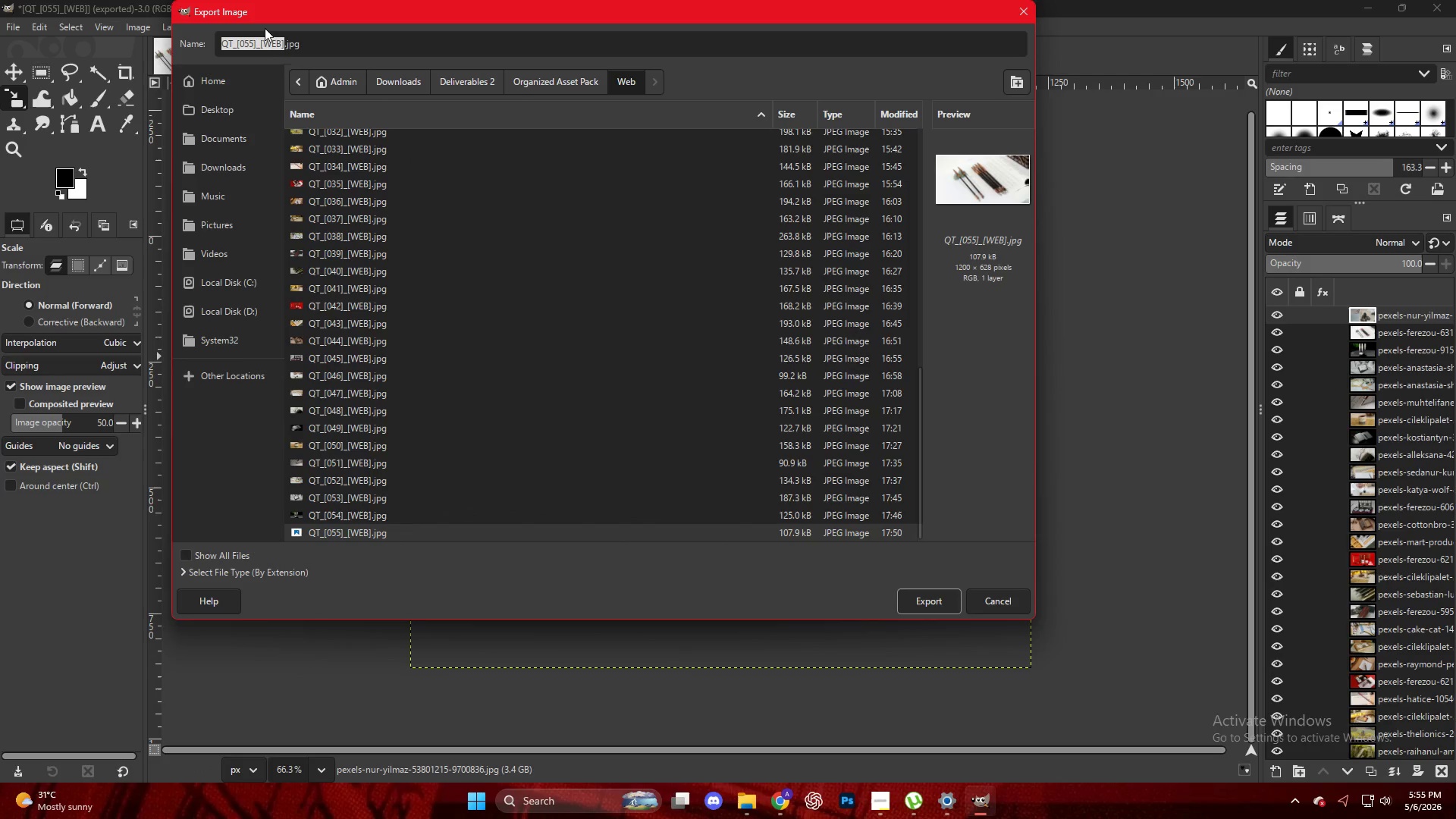 
left_click([253, 41])
 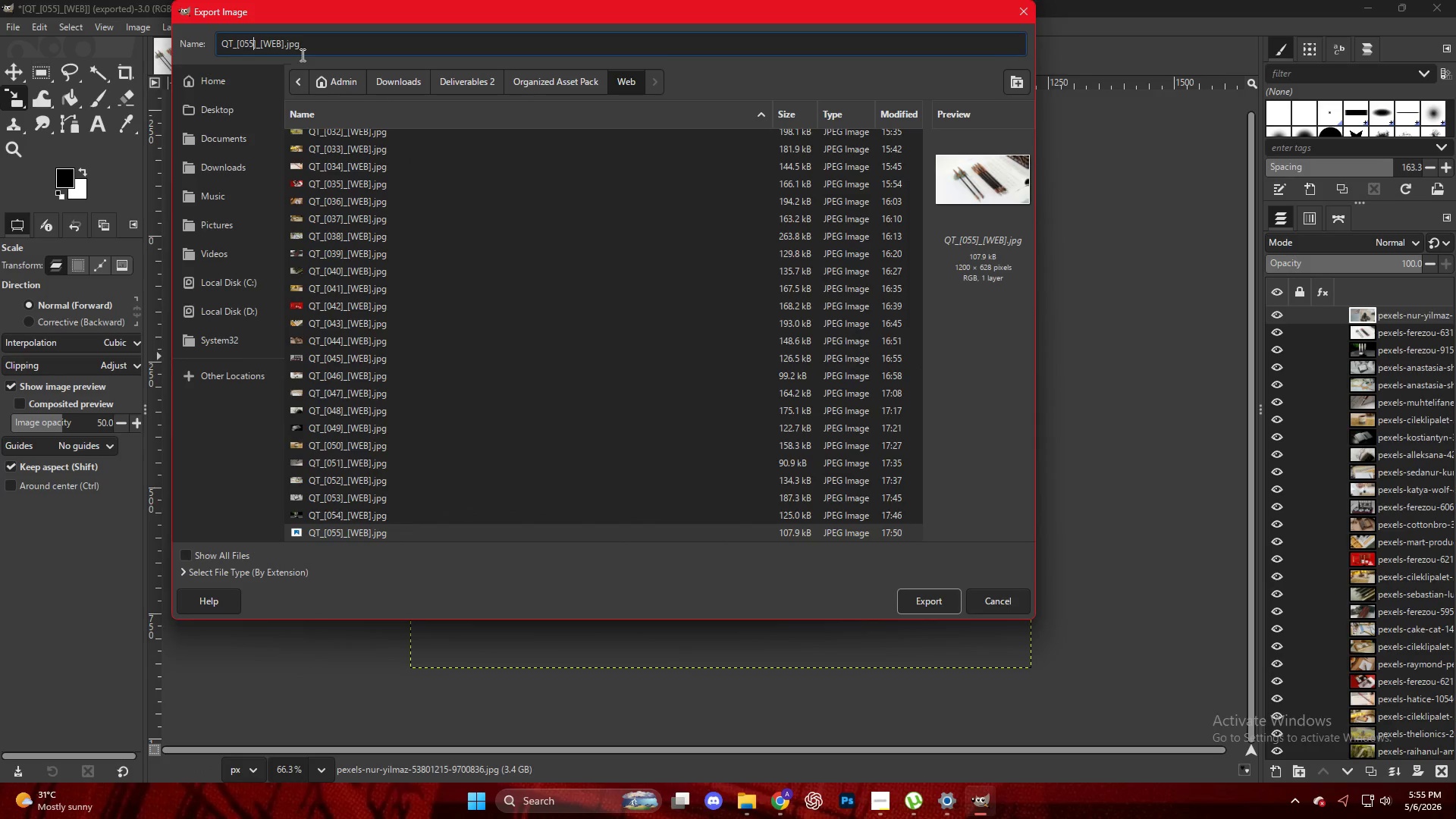 
key(Backspace)
 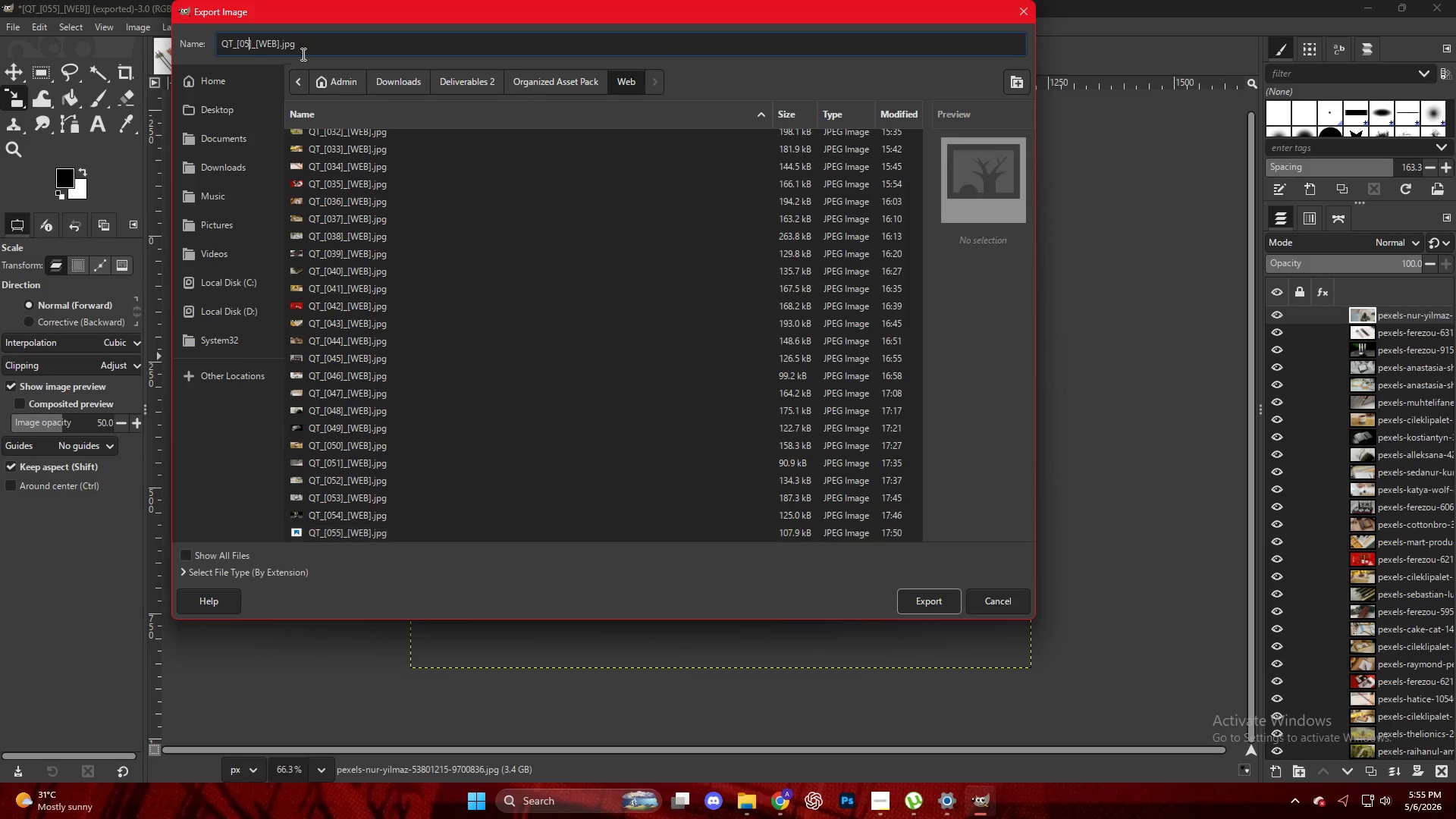 
key(Numpad6)
 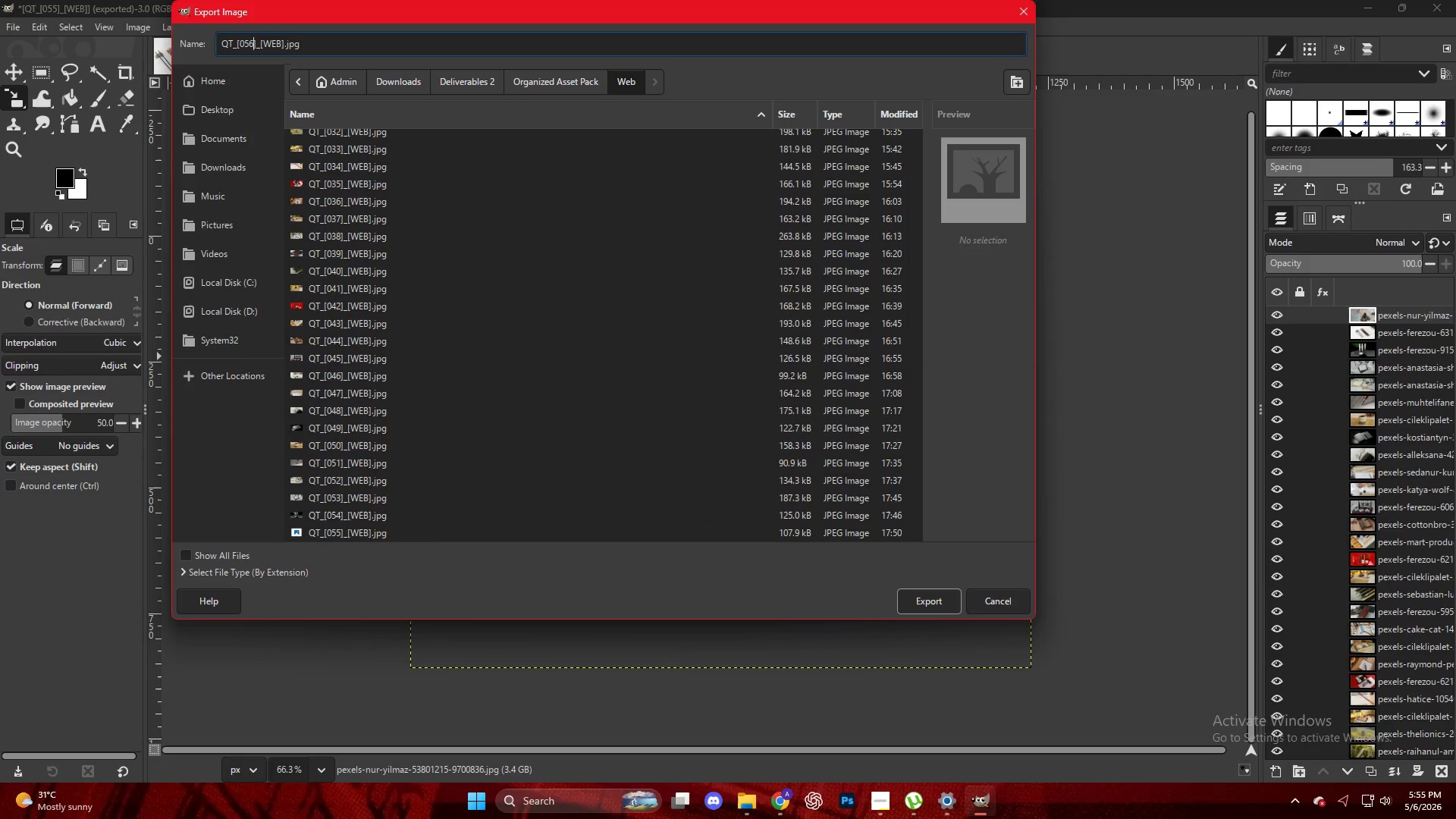 
key(NumpadEnter)
 